 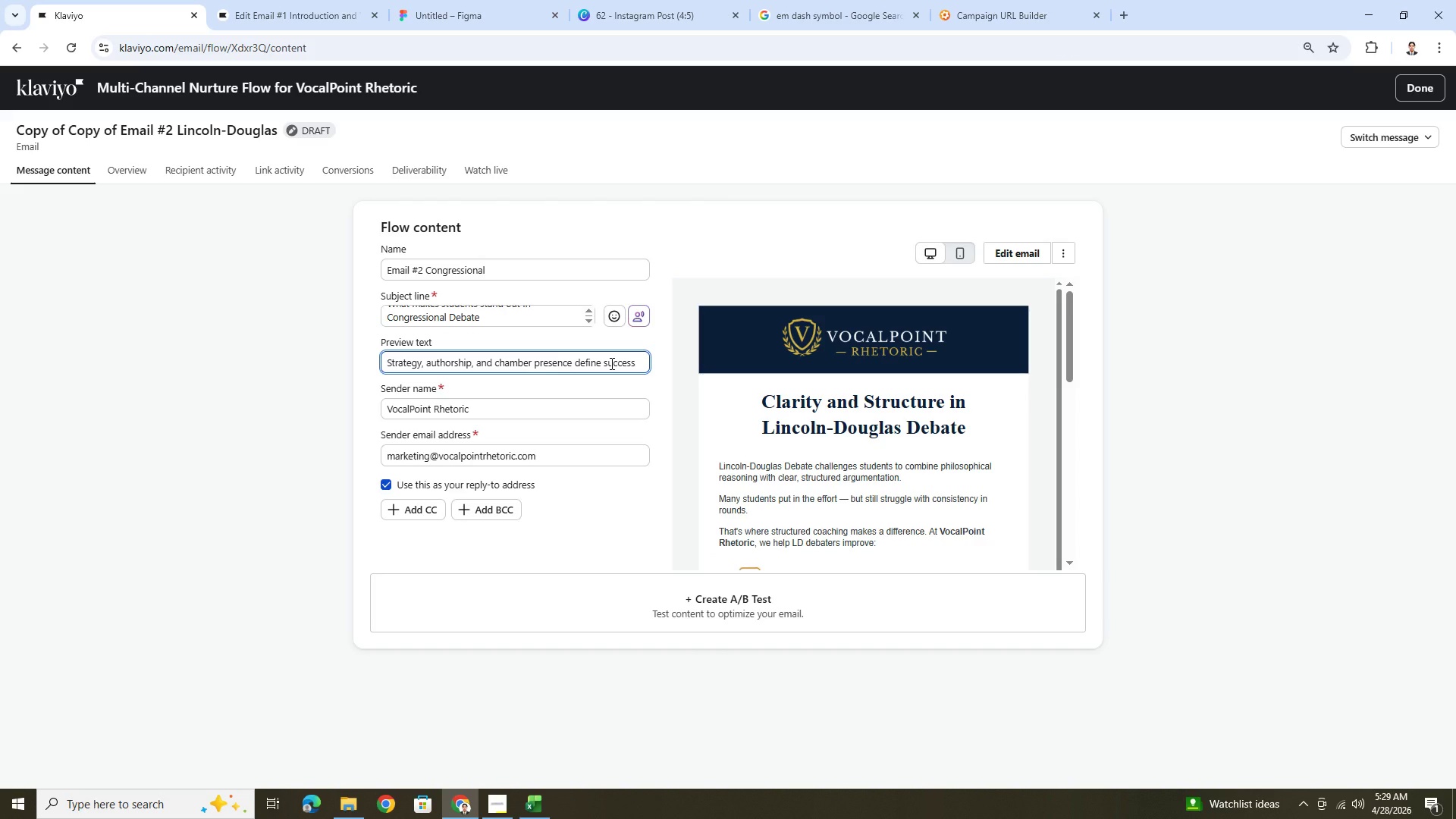 
type(in Congressional debate)
 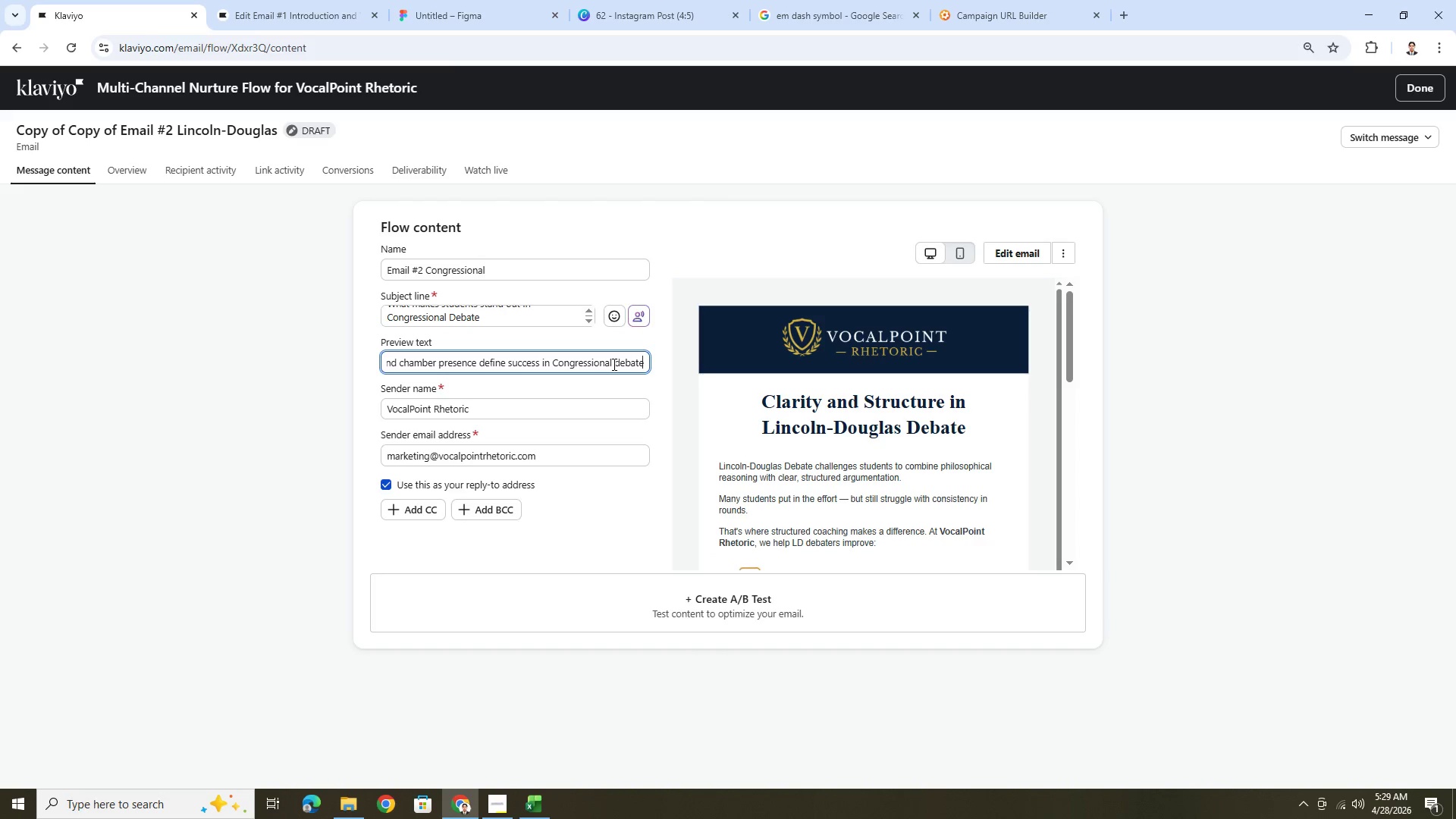 
left_click([619, 362])
 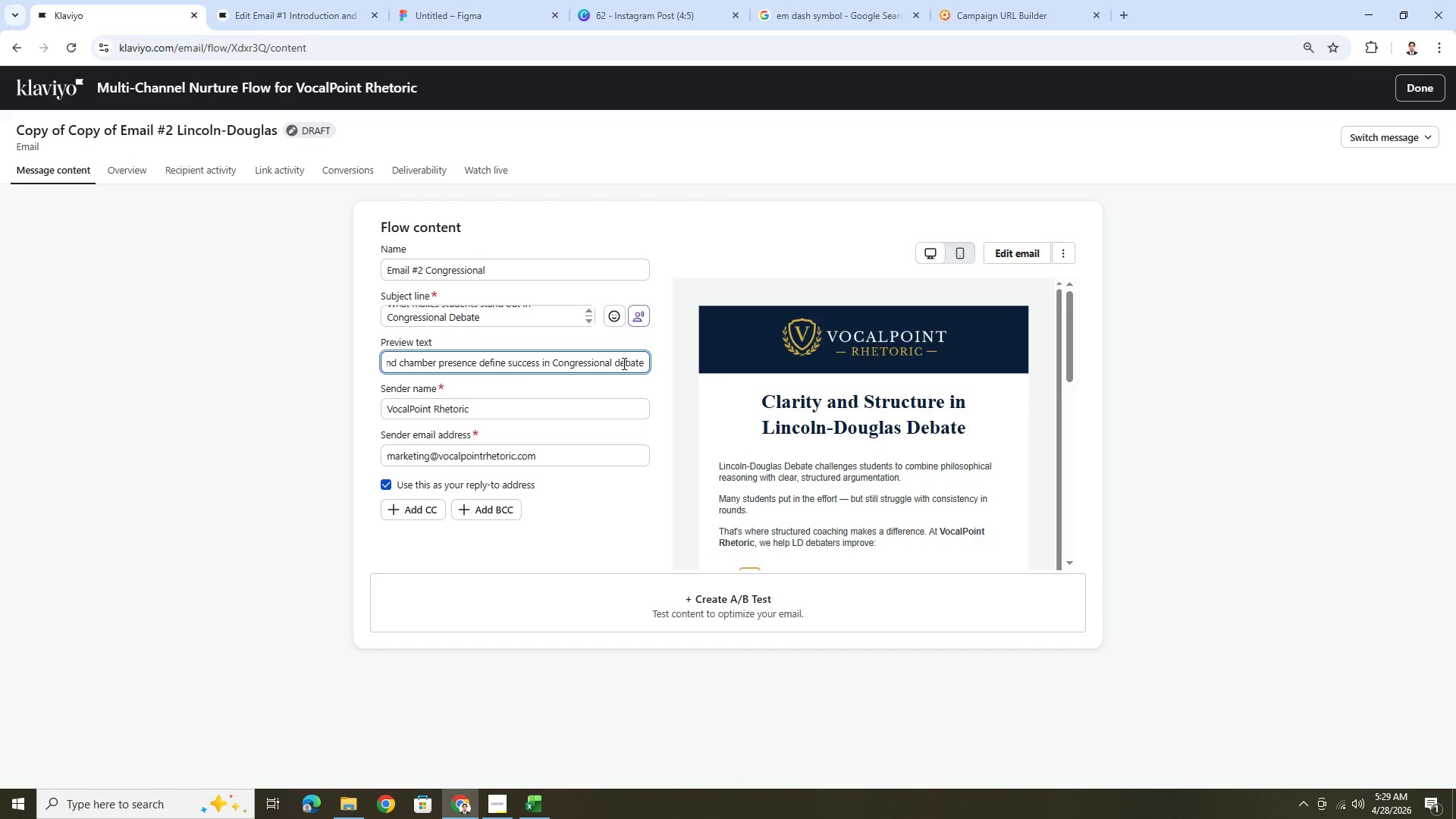 
key(Backspace)
 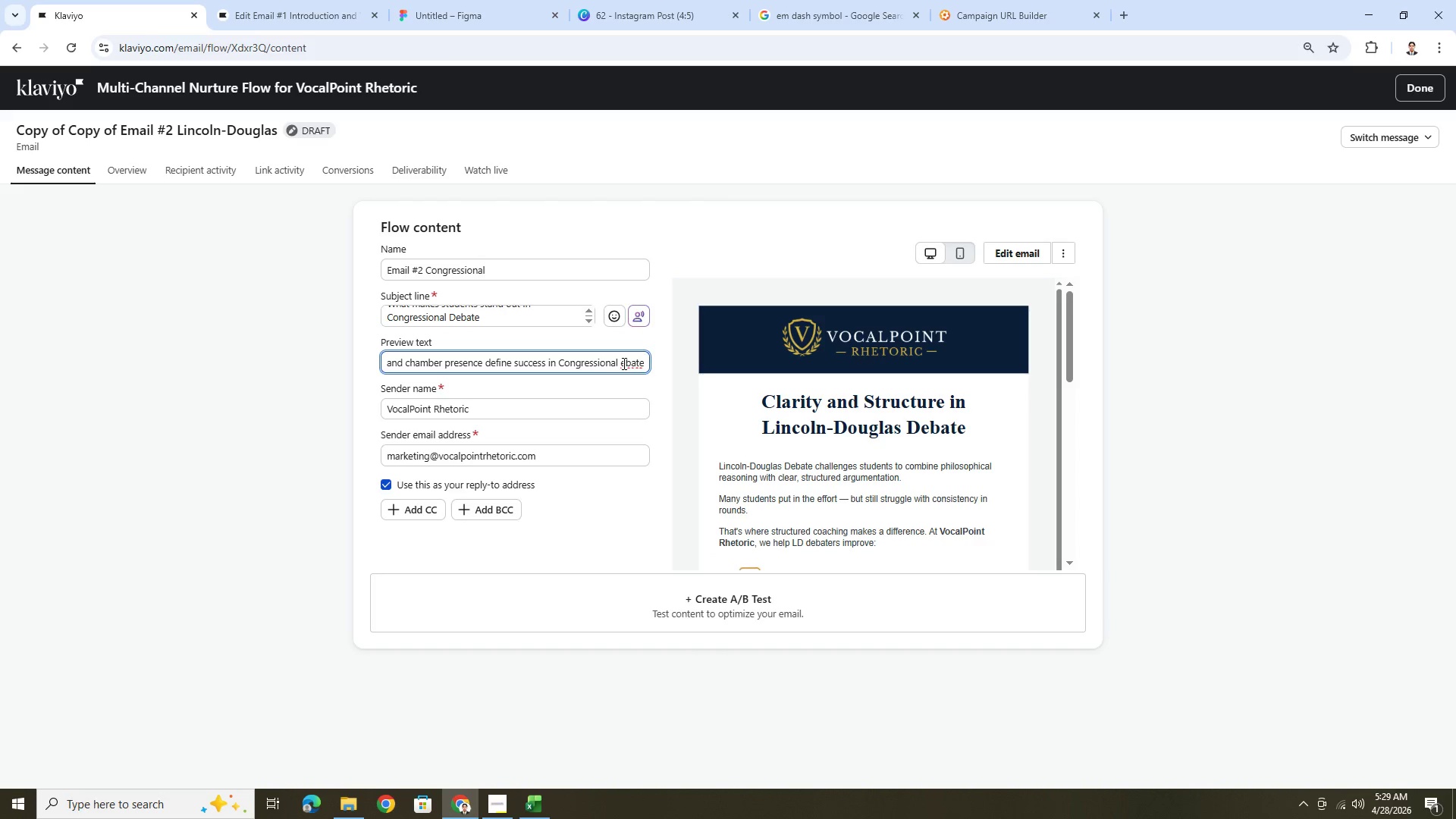 
key(Shift+ShiftLeft)
 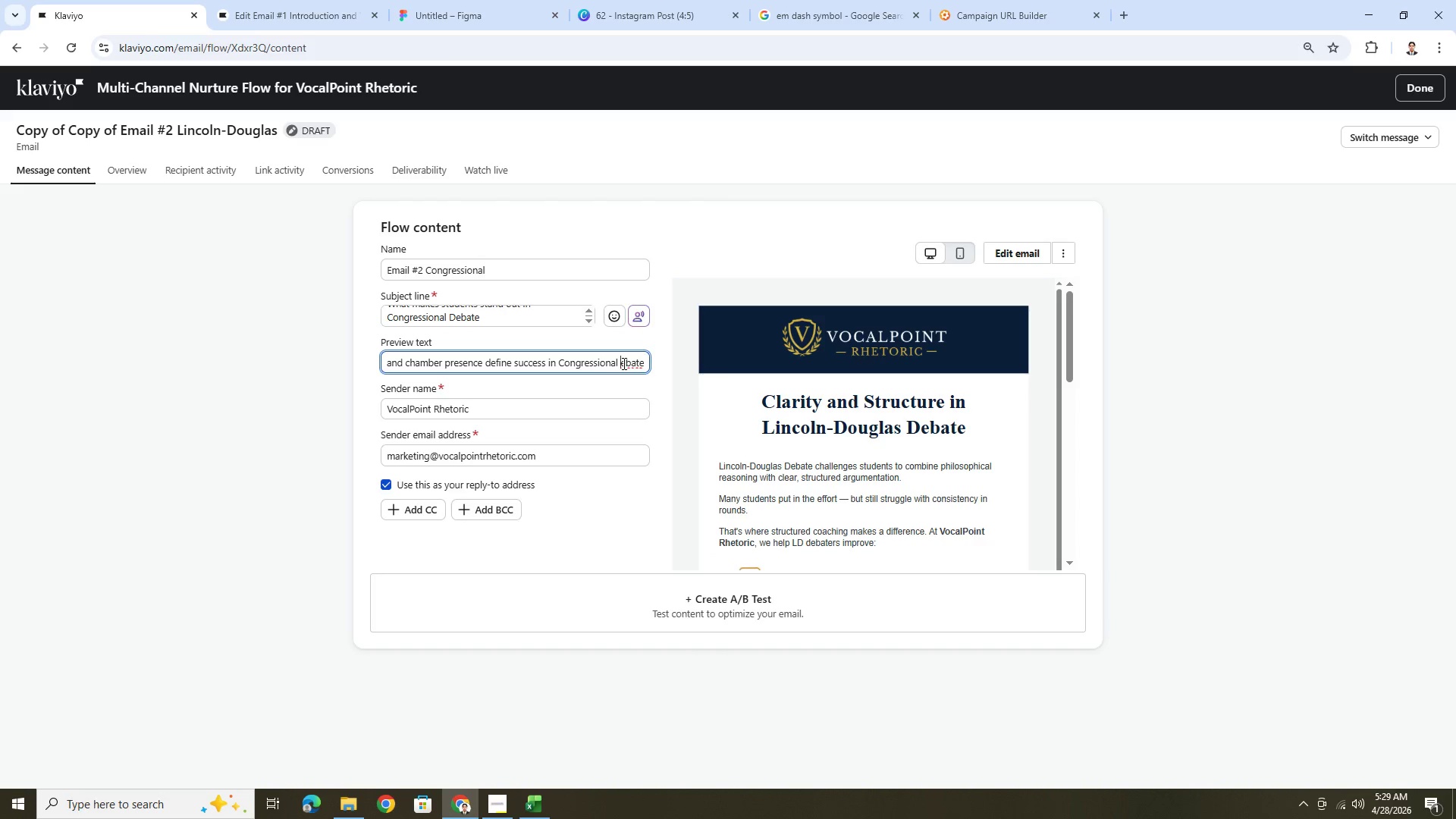 
key(Shift+D)
 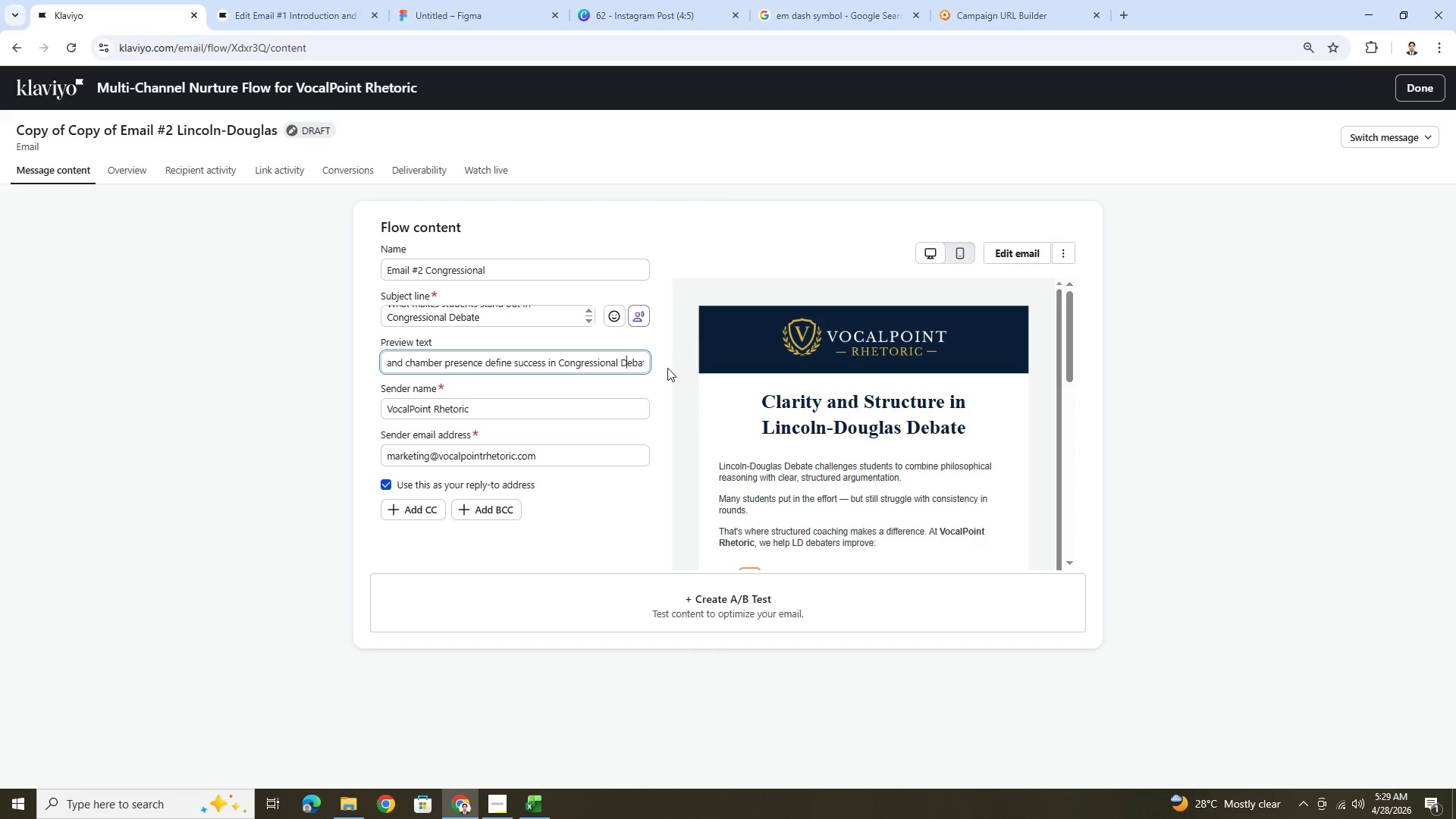 
left_click([666, 369])
 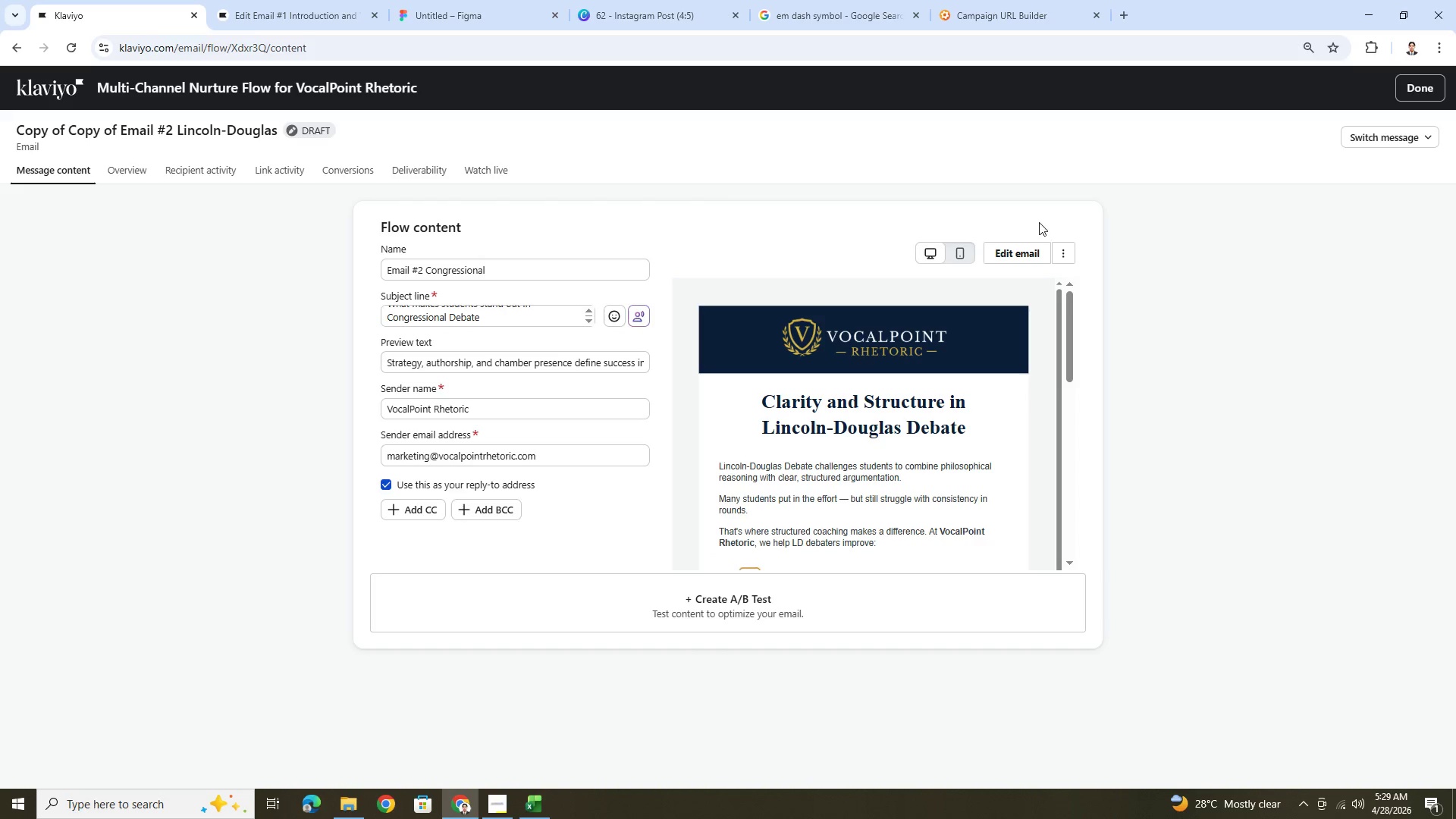 
left_click([1020, 248])
 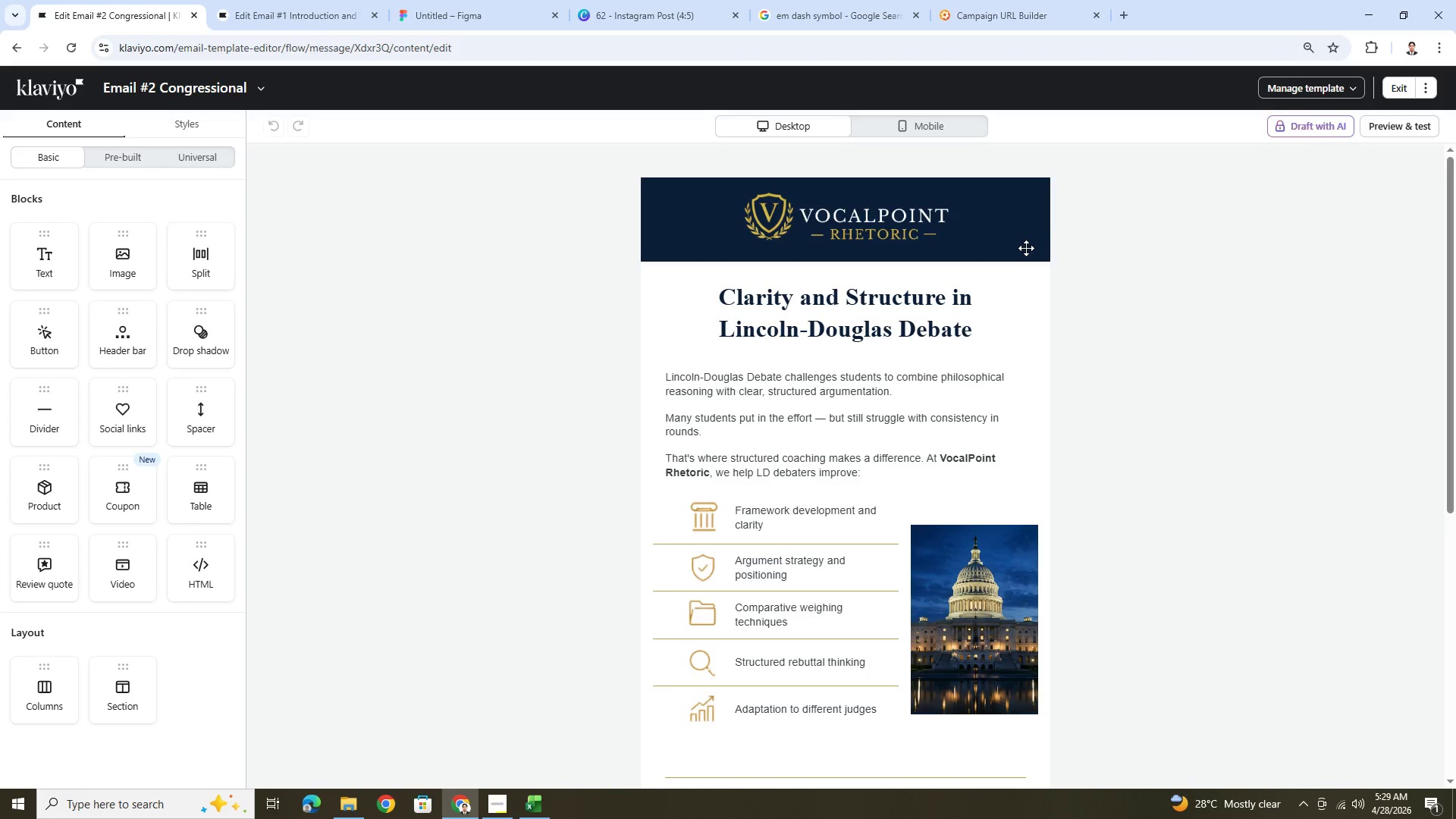 
wait(14.73)
 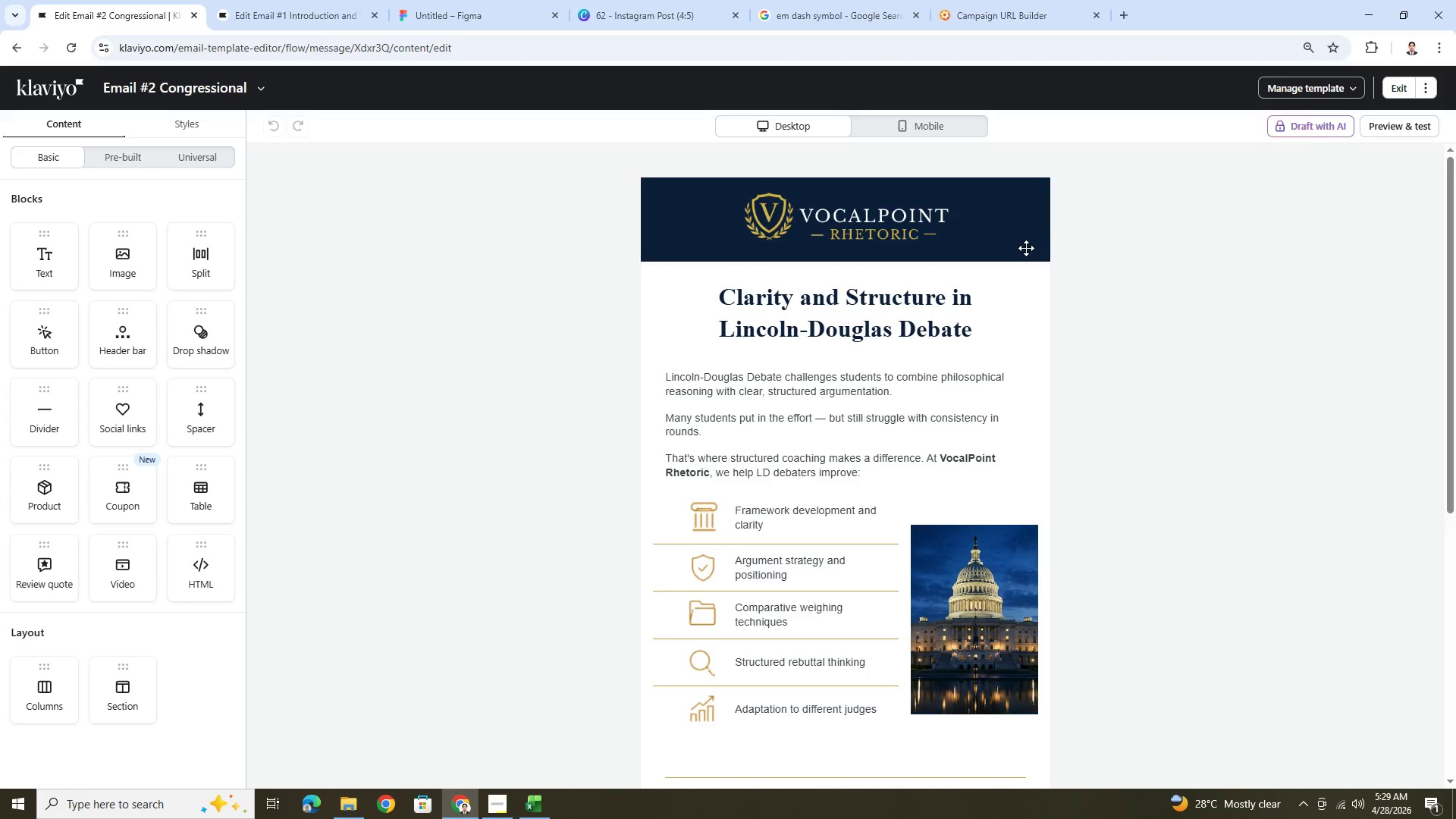 
scroll: coordinate [1025, 307], scroll_direction: down, amount: 3.0
 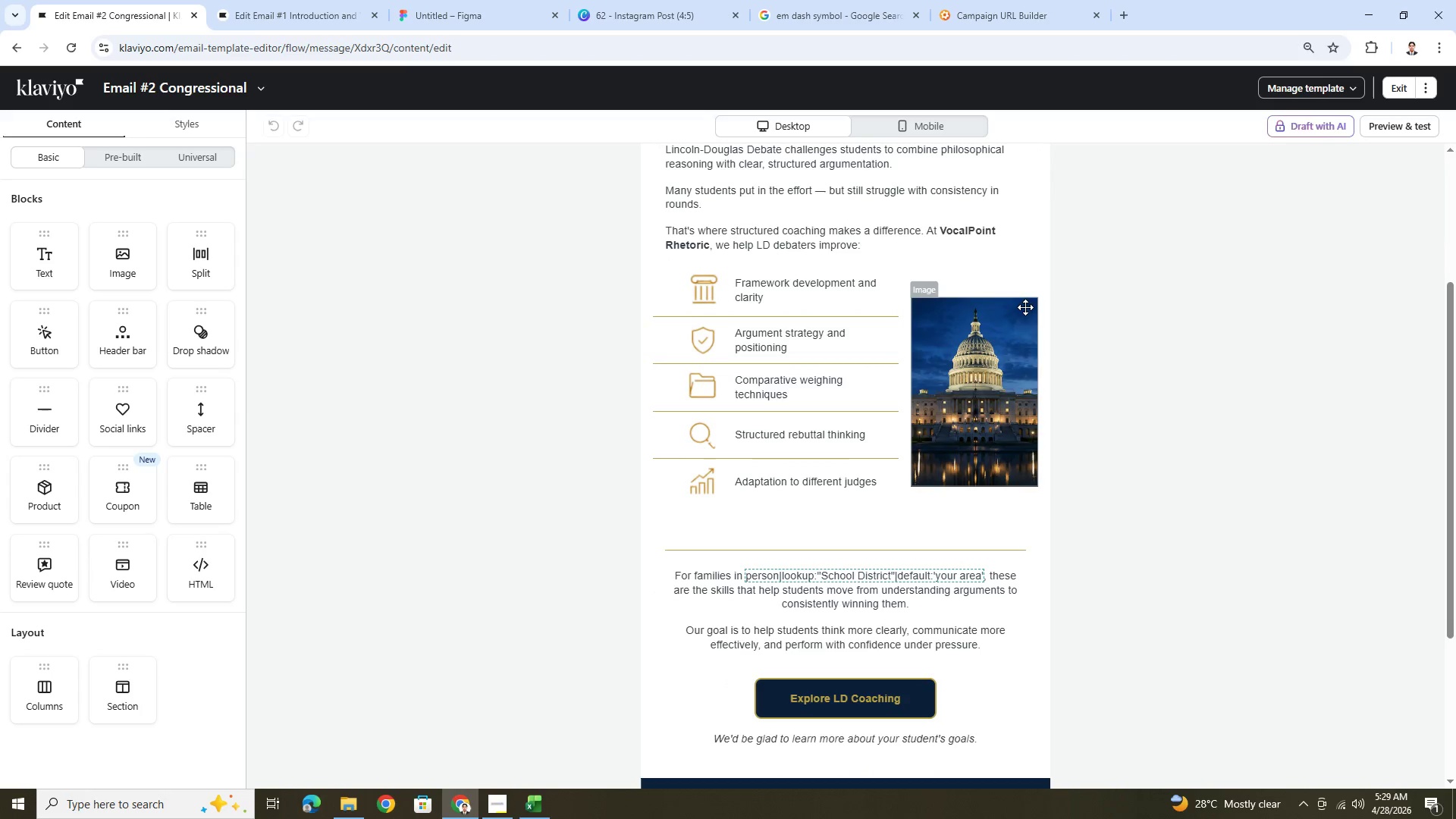 
scroll: coordinate [1025, 307], scroll_direction: up, amount: 4.0
 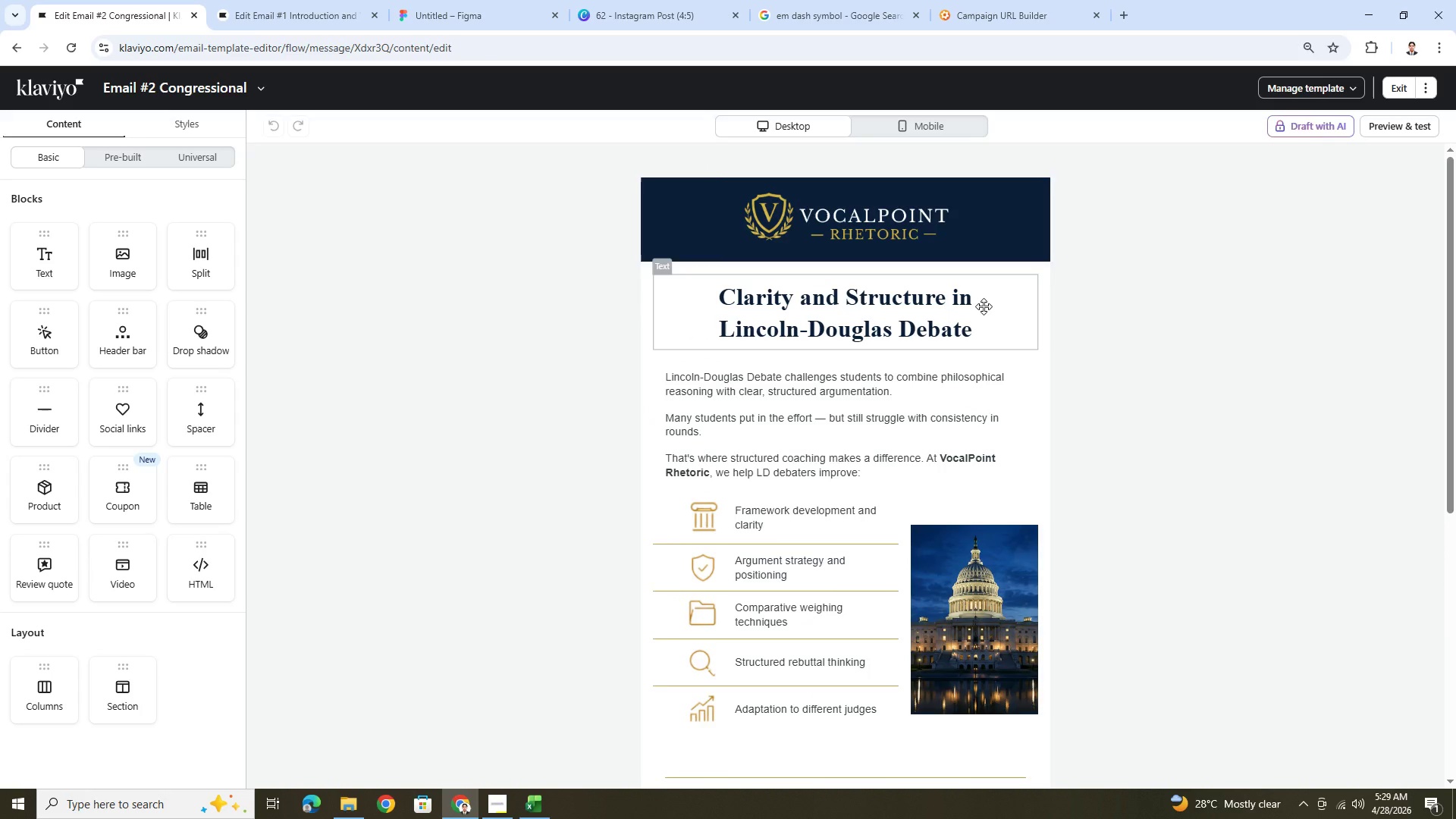 
double_click([984, 306])
 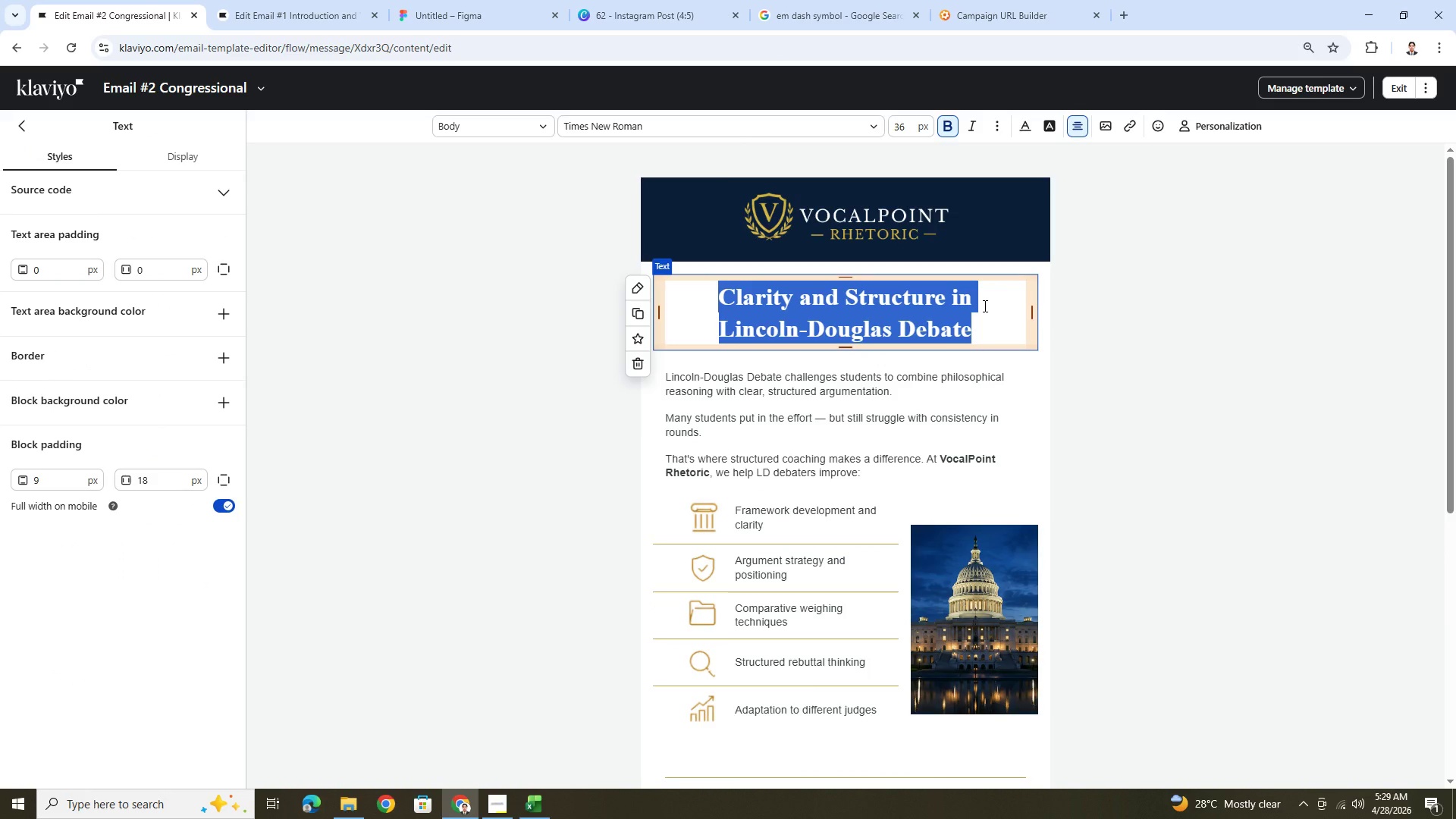 
wait(10.81)
 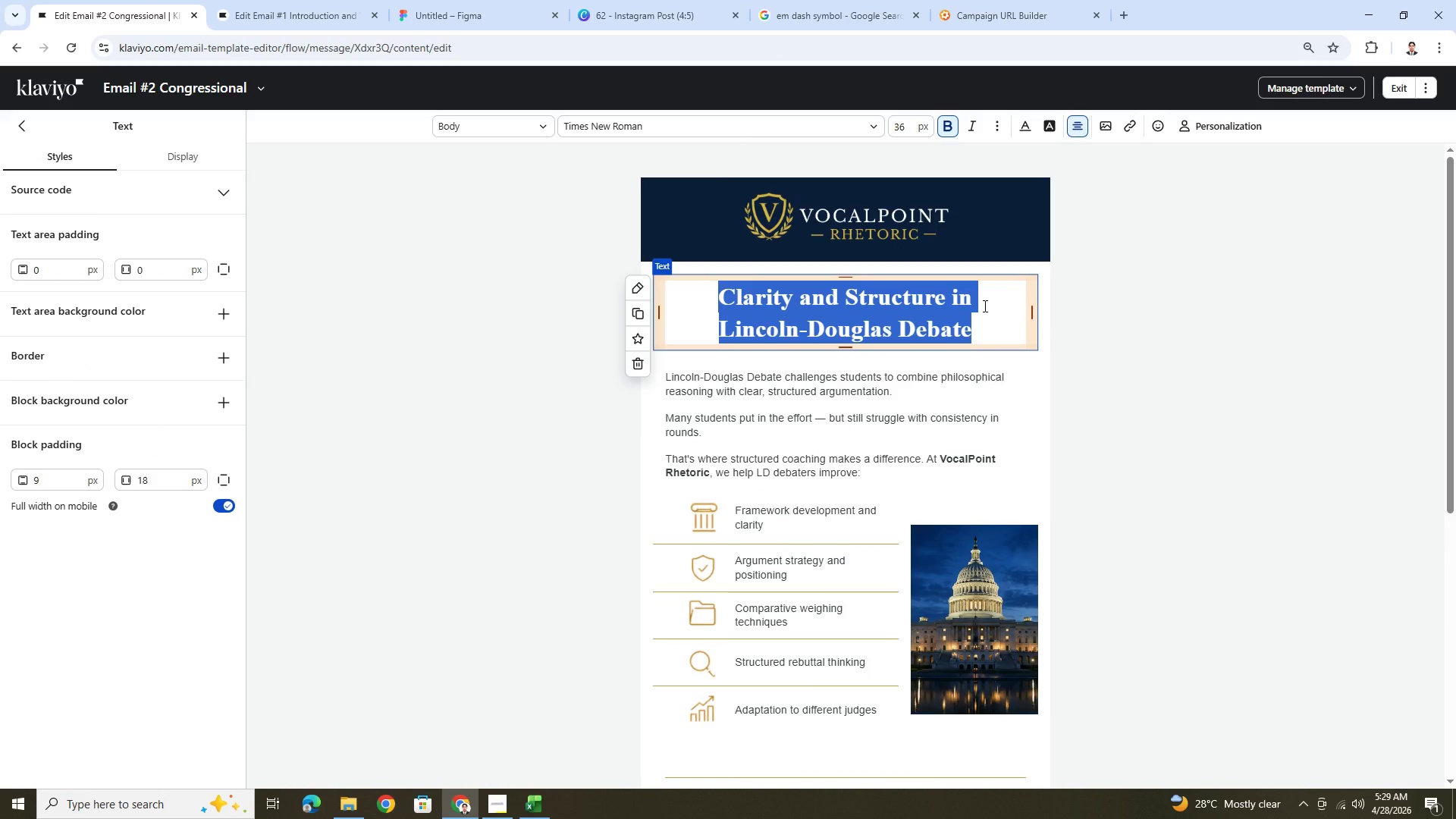 
type(Standing Out in Congressional Debate)
 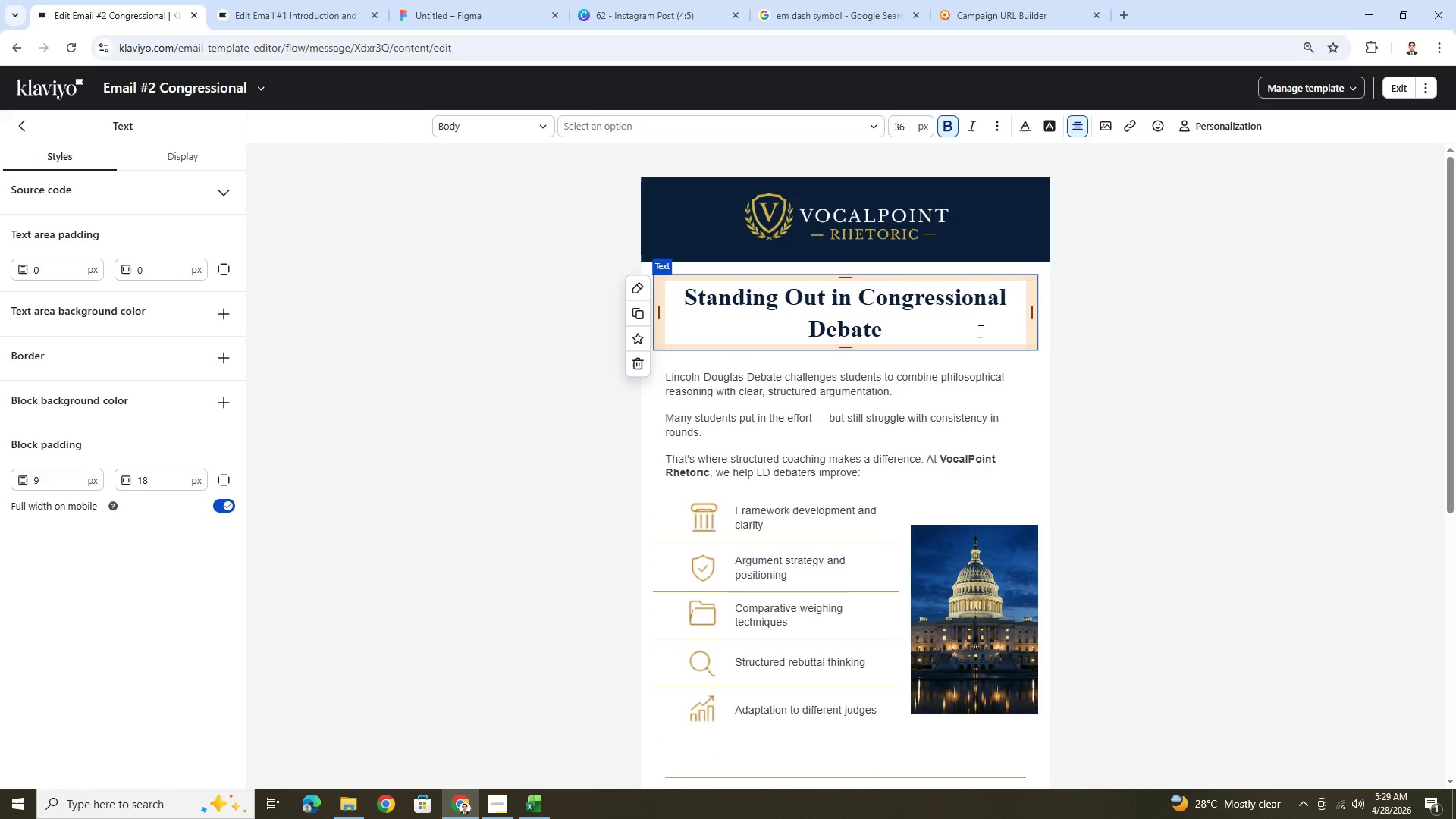 
wait(8.86)
 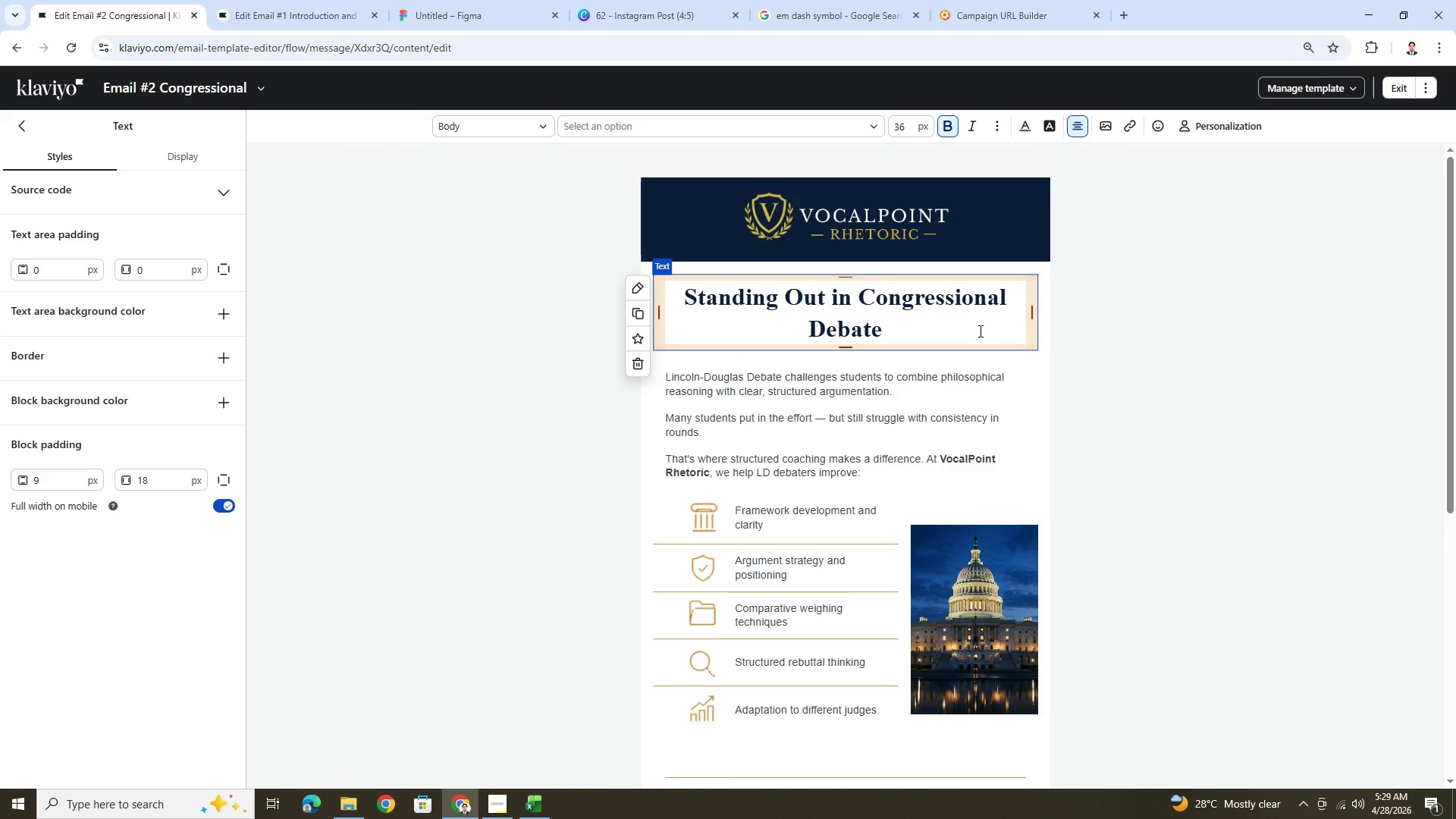 
left_click([976, 374])
 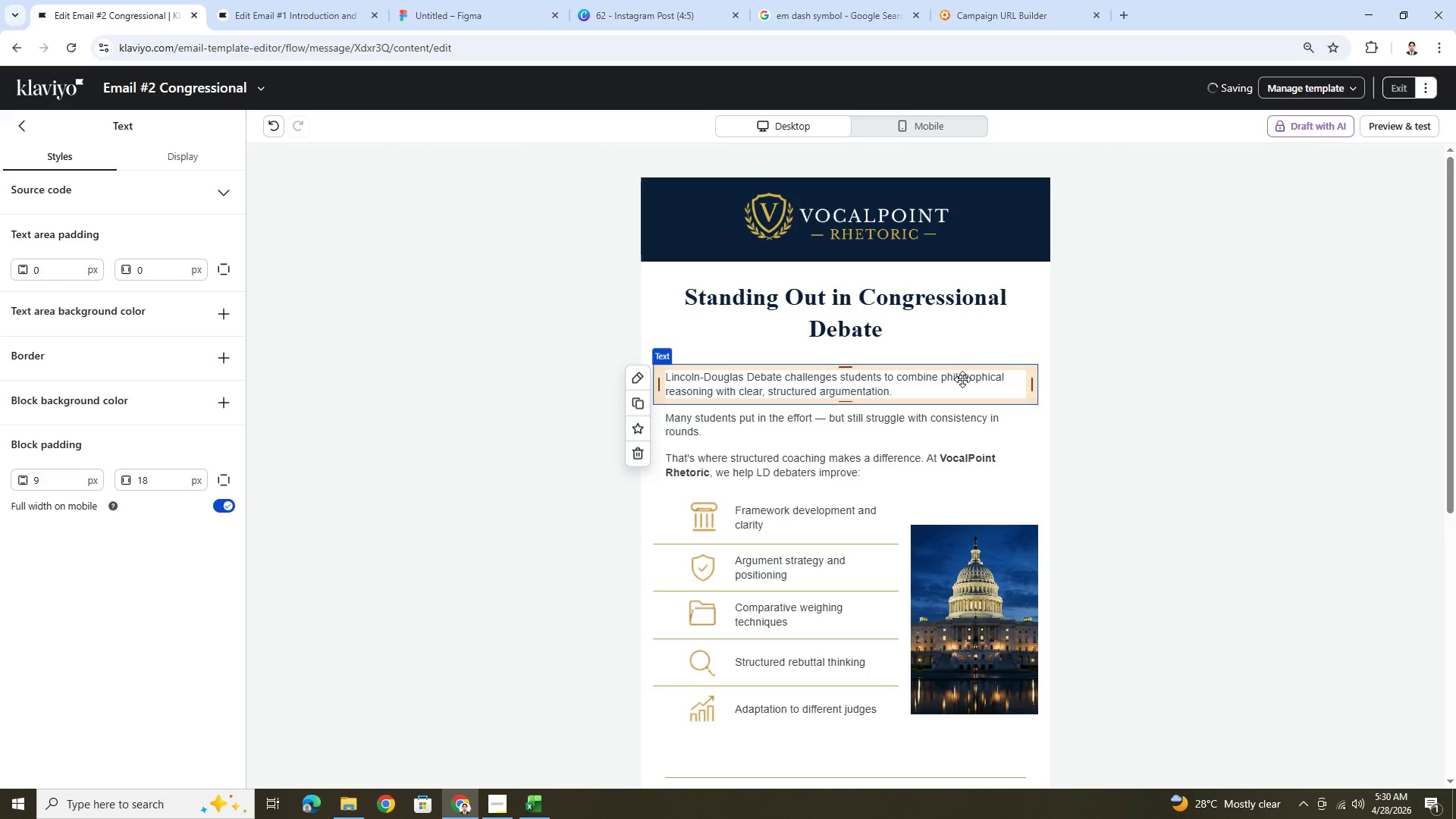 
double_click([962, 381])
 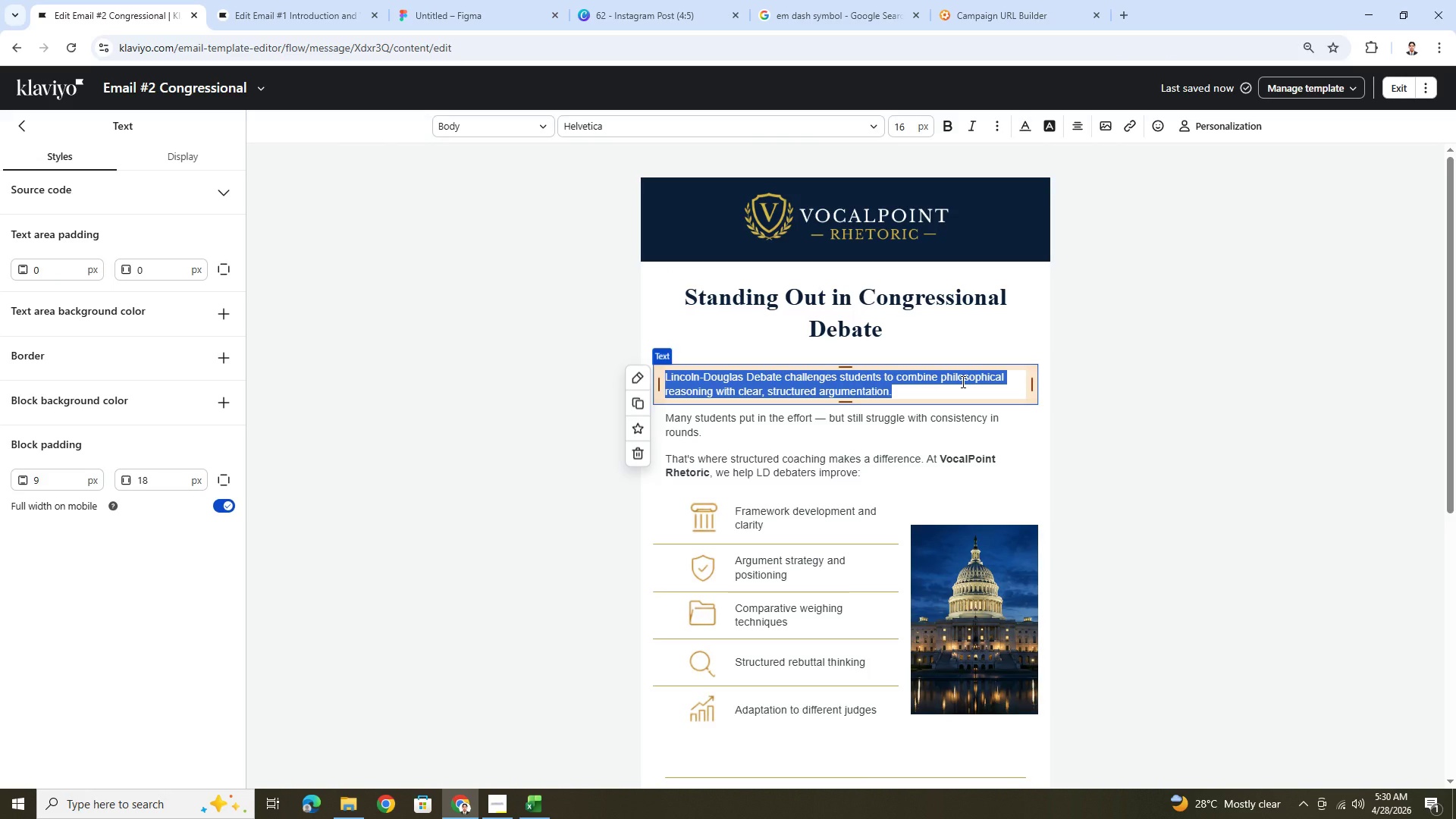 
wait(8.8)
 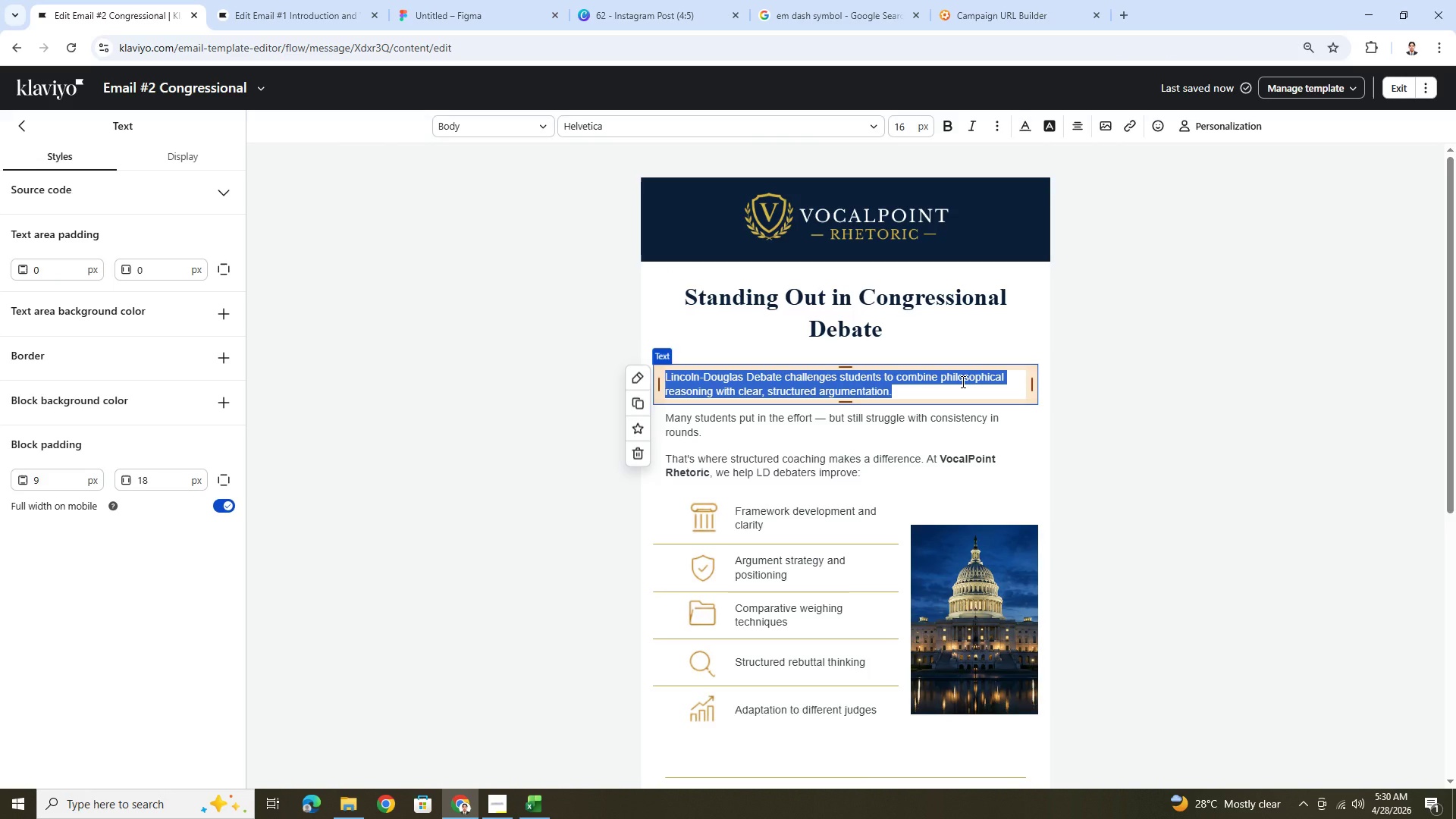 
type(Cngressional Debate requires a different skill set)
 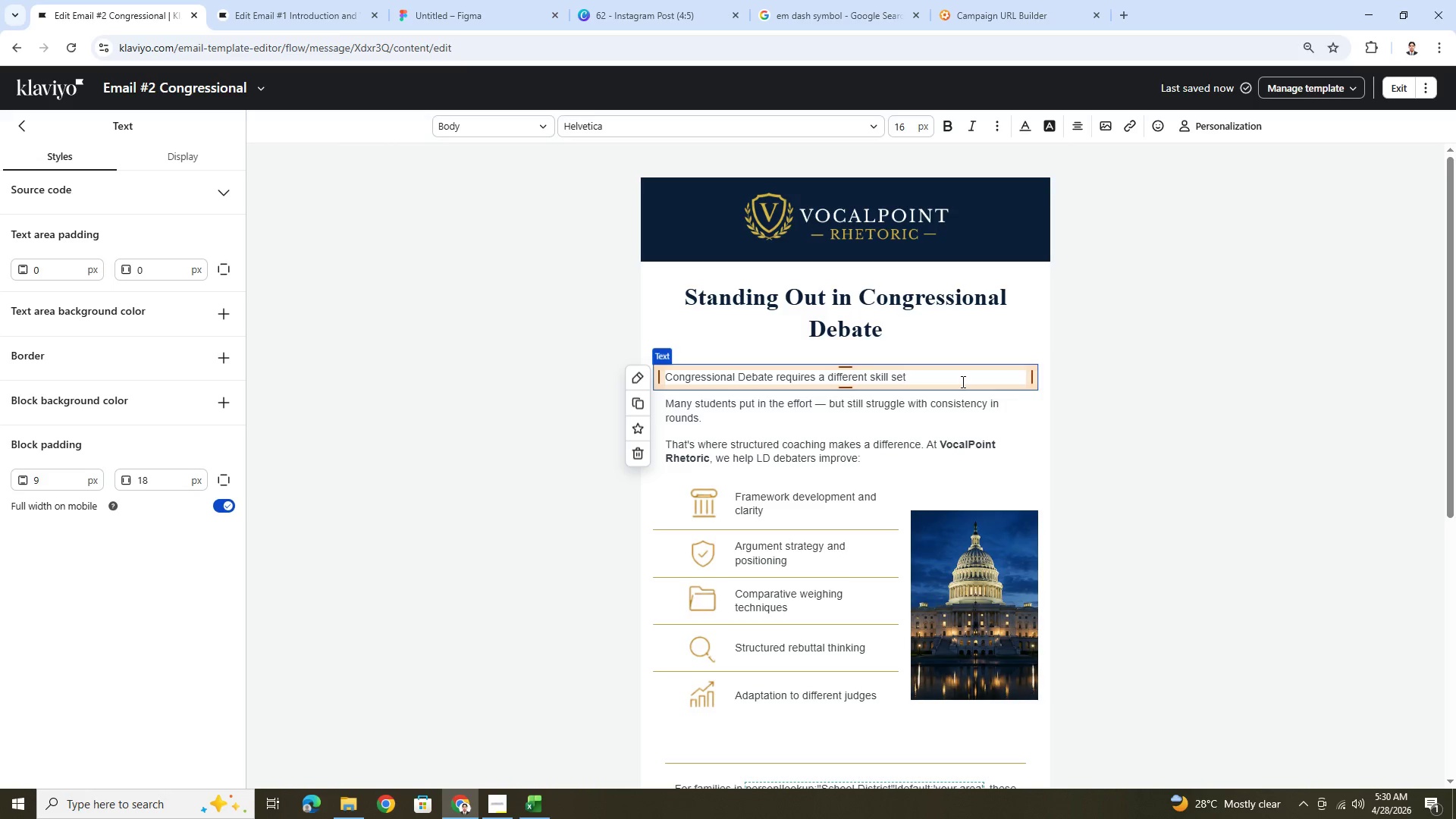 
type( than traditional formats.)
 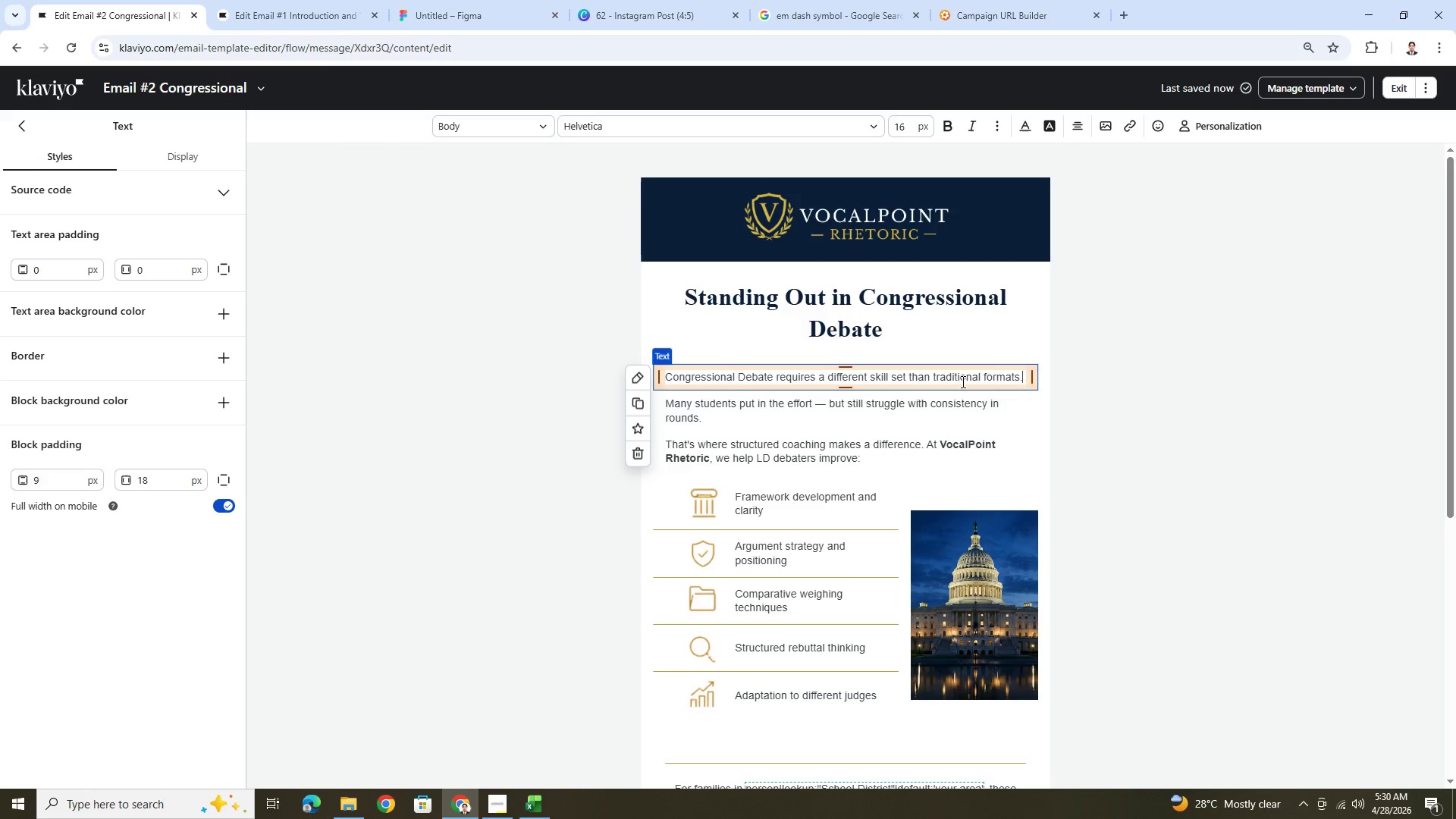 
wait(8.47)
 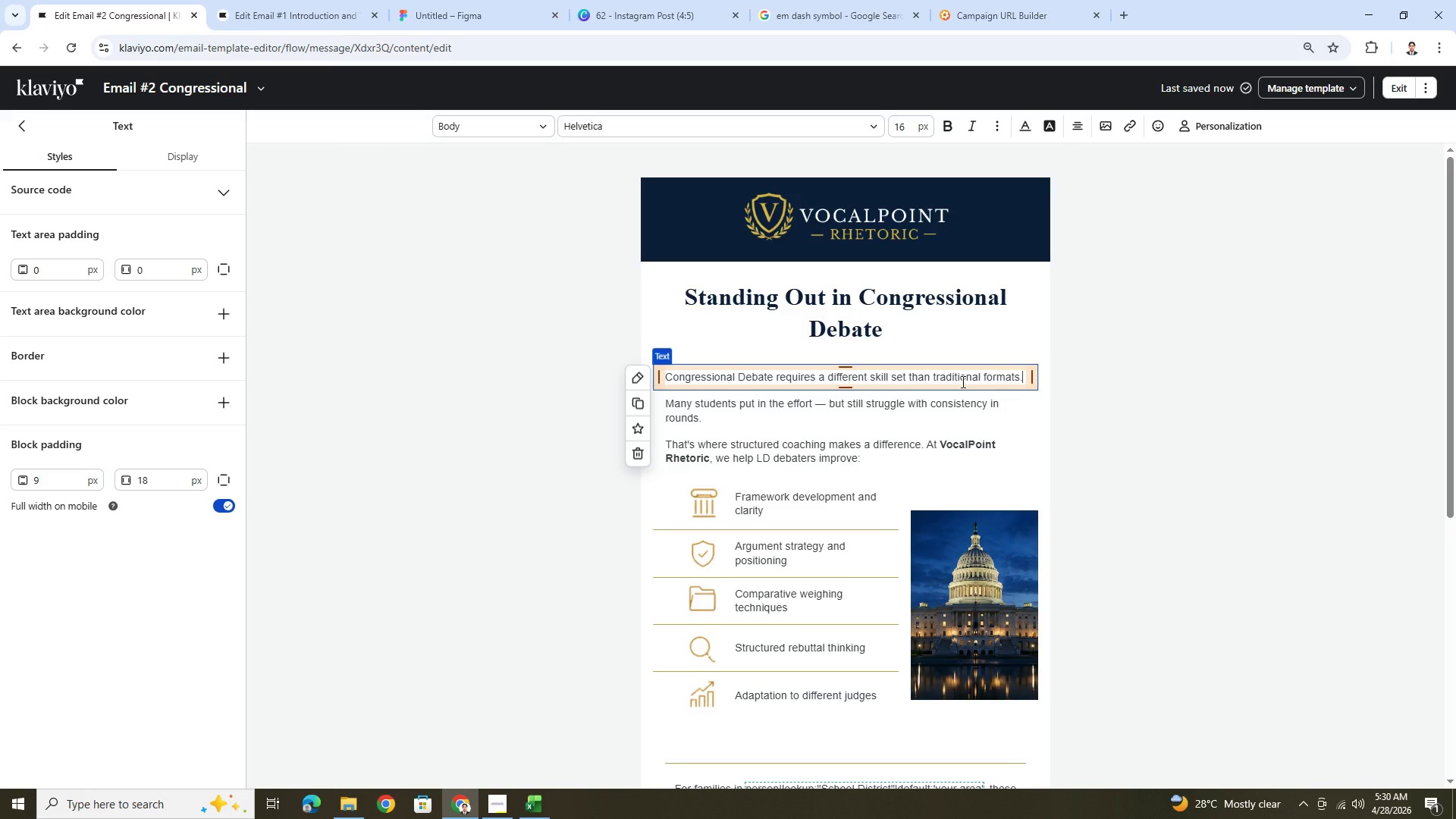 
type(S)
key(Backspace)
type( Students must combine strong rease)
key(Backspace)
type(a)
key(Backspace)
key(Backspace)
key(Backspace)
type(search, persuasive speasking)
key(Backspace)
key(Backspace)
key(Backspace)
key(Backspace)
key(Backspace)
type(king, and the ability to engage effectively within a chamber setting.)
 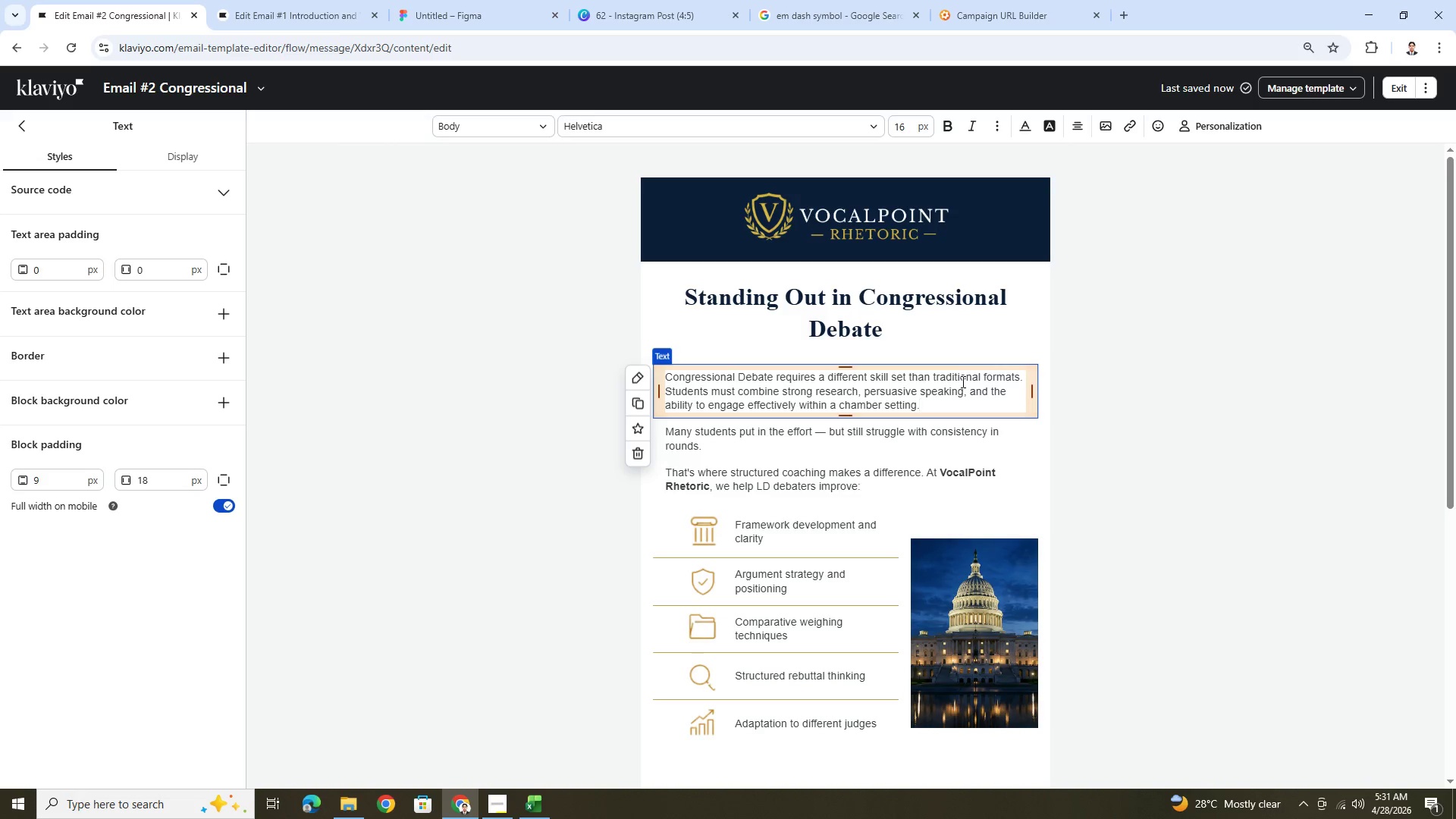 
left_click([1130, 433])
 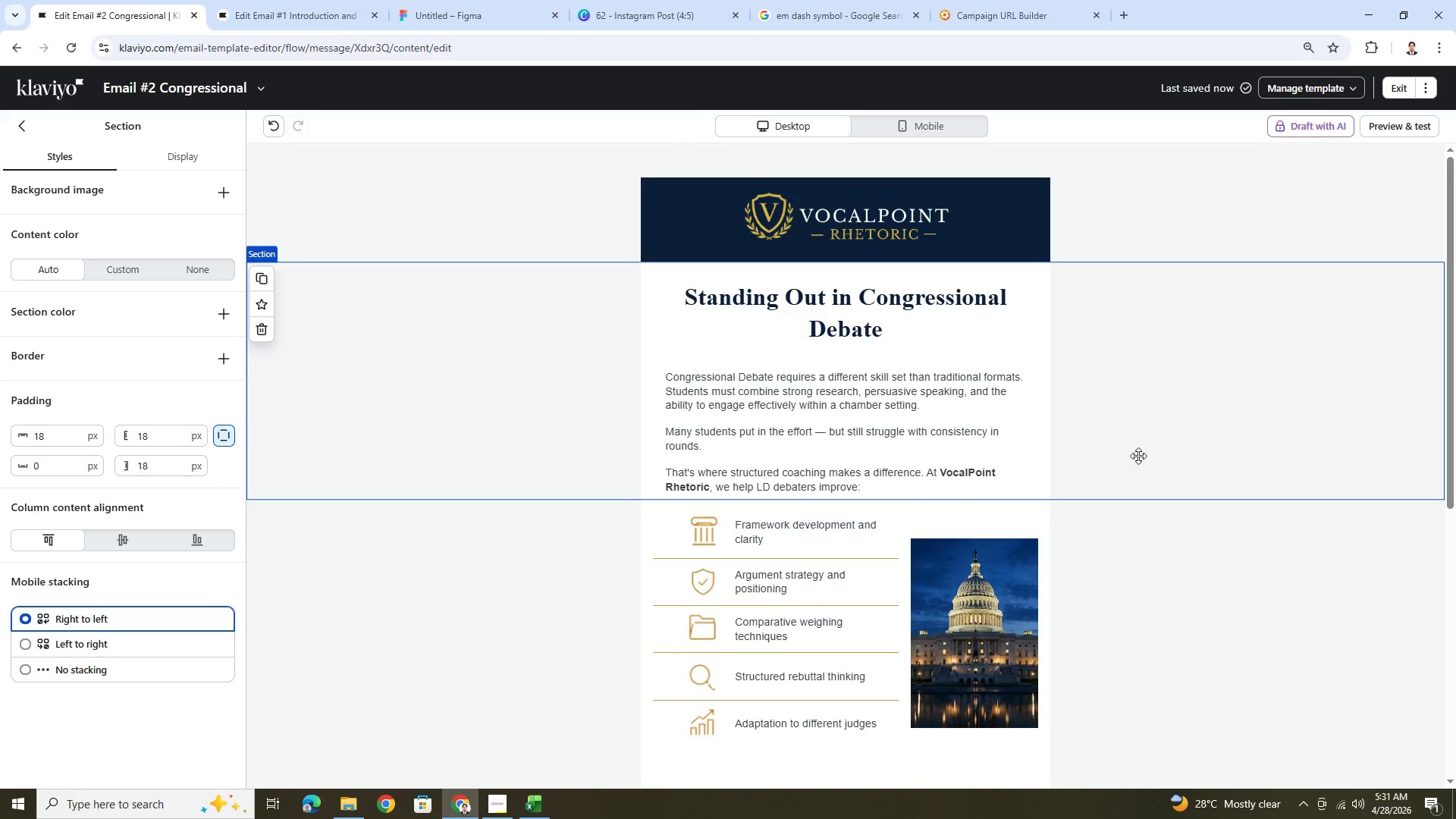 
wait(6.83)
 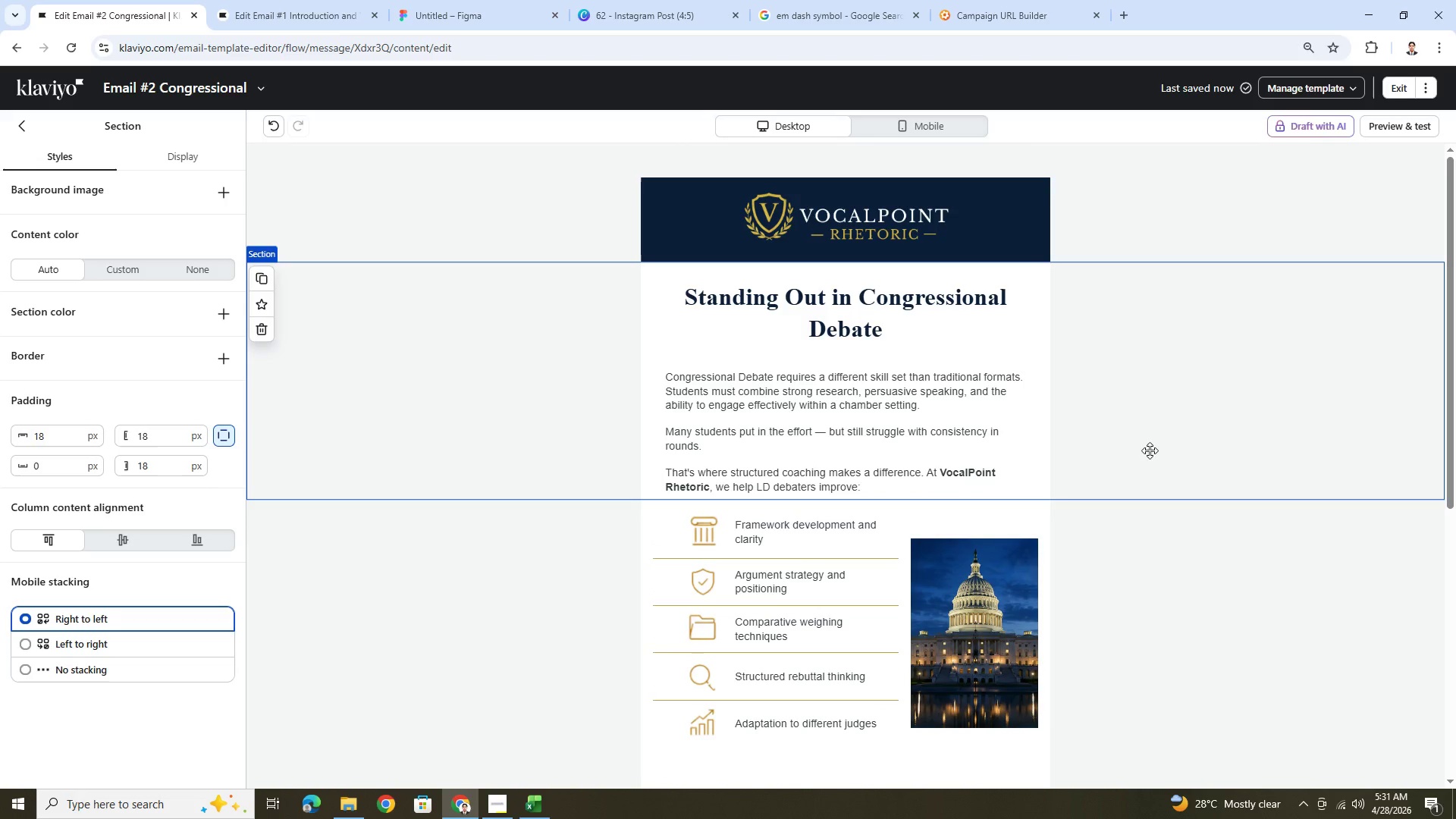 
double_click([945, 440])
 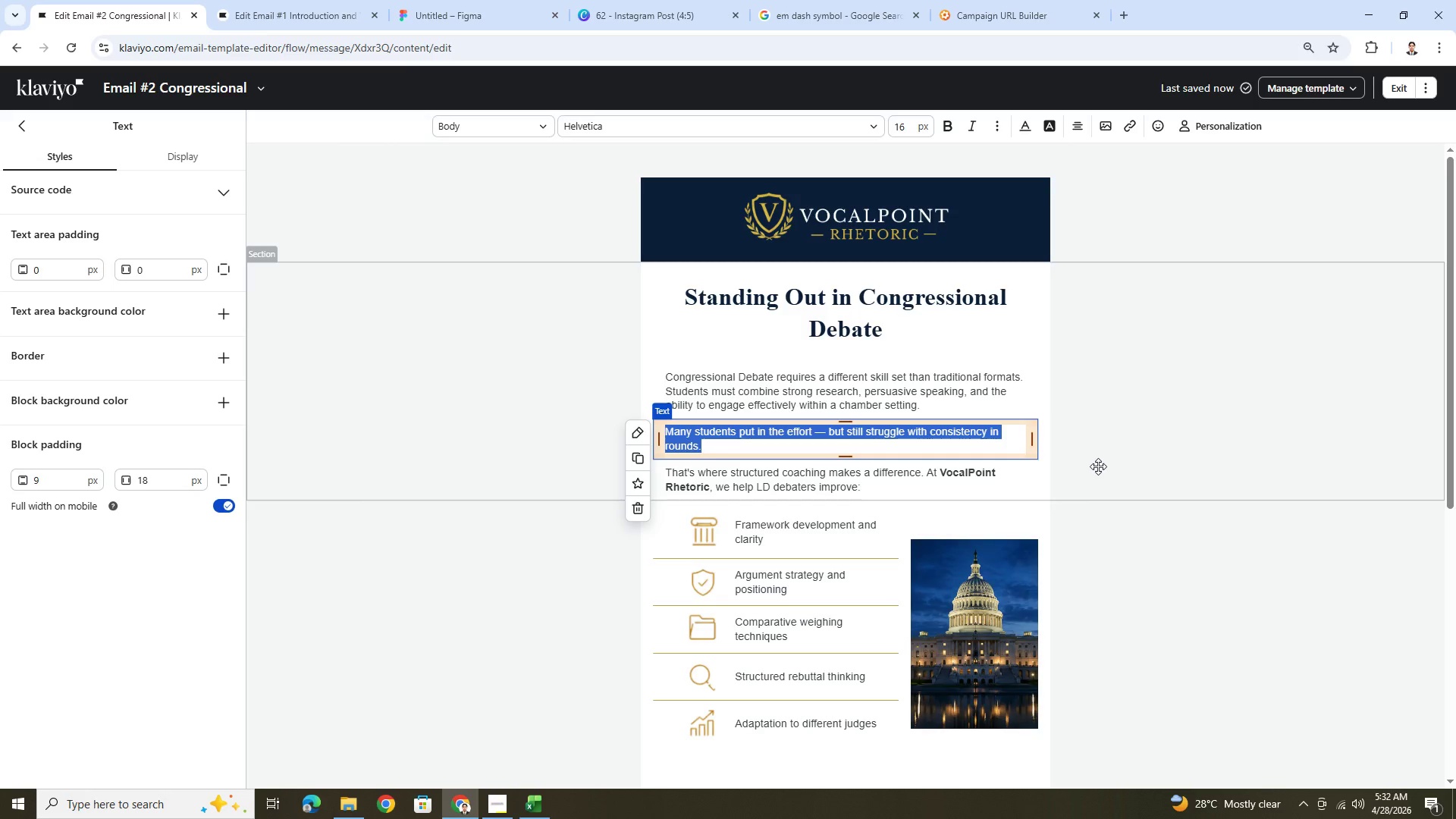 
wait(15.53)
 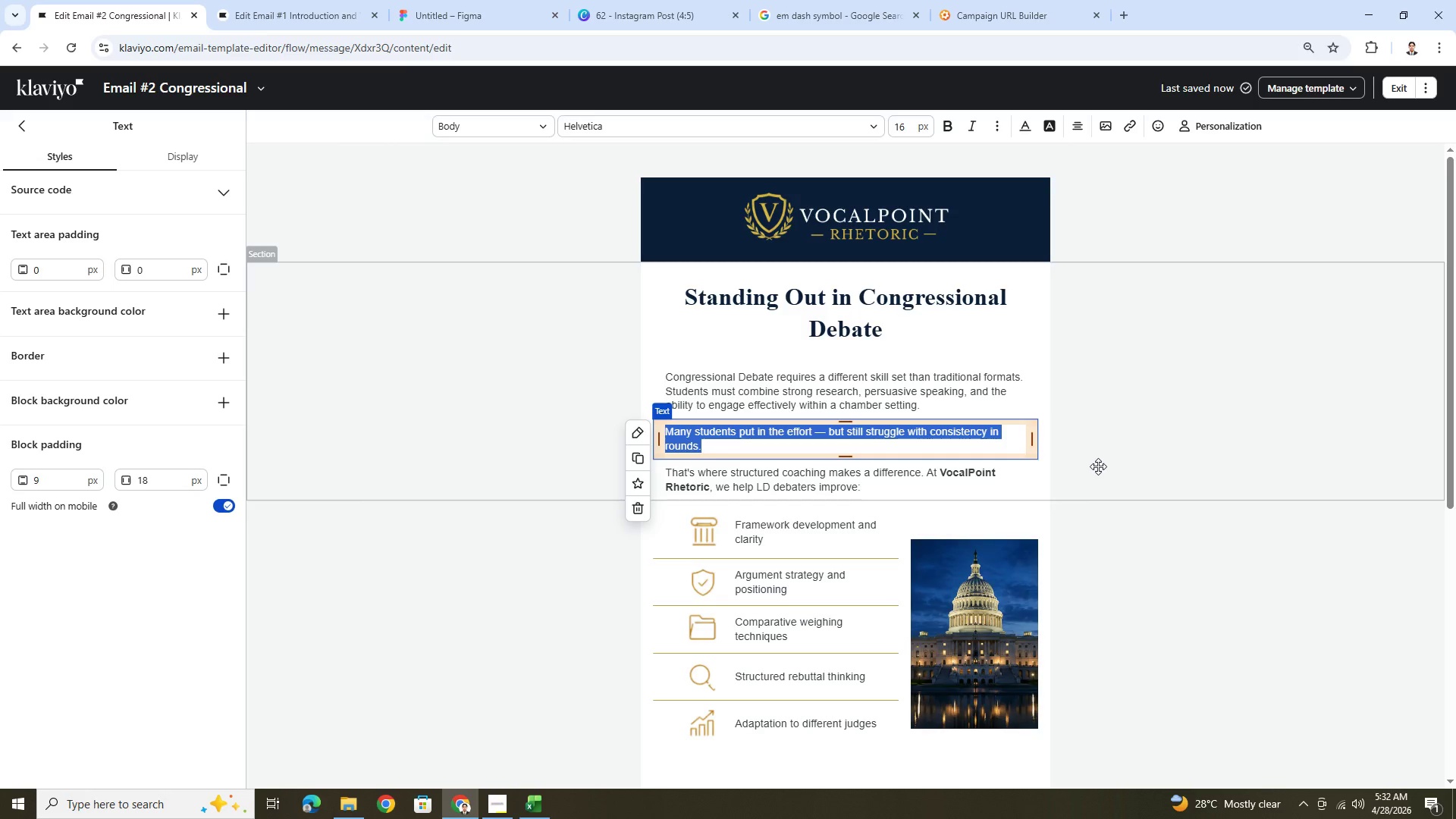 
hold_key(key=ShiftLeft, duration=1.5)
 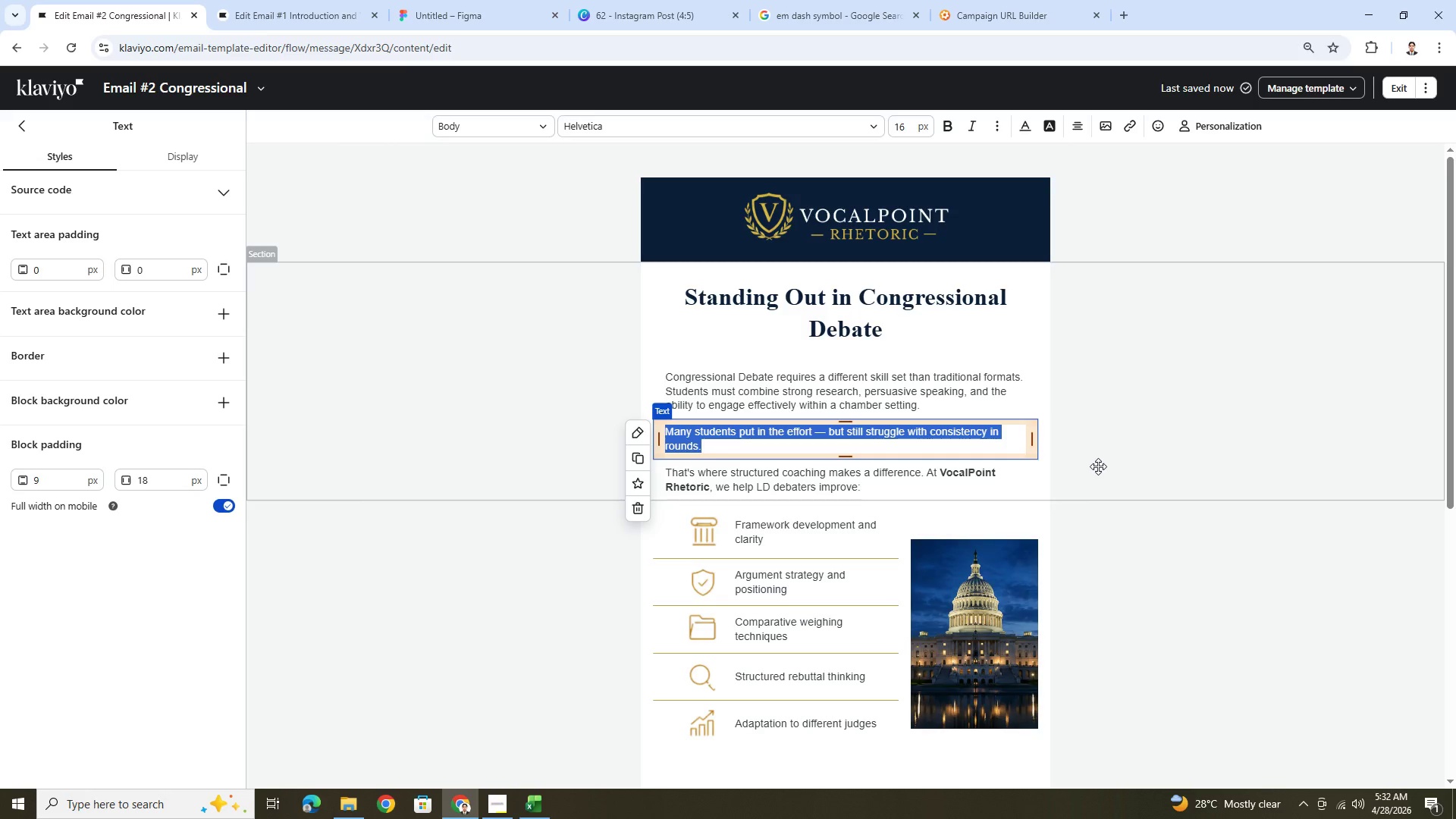 
type(Success isn't just about delivering speac)
key(Backspace)
key(Backspace)
type(eches)
 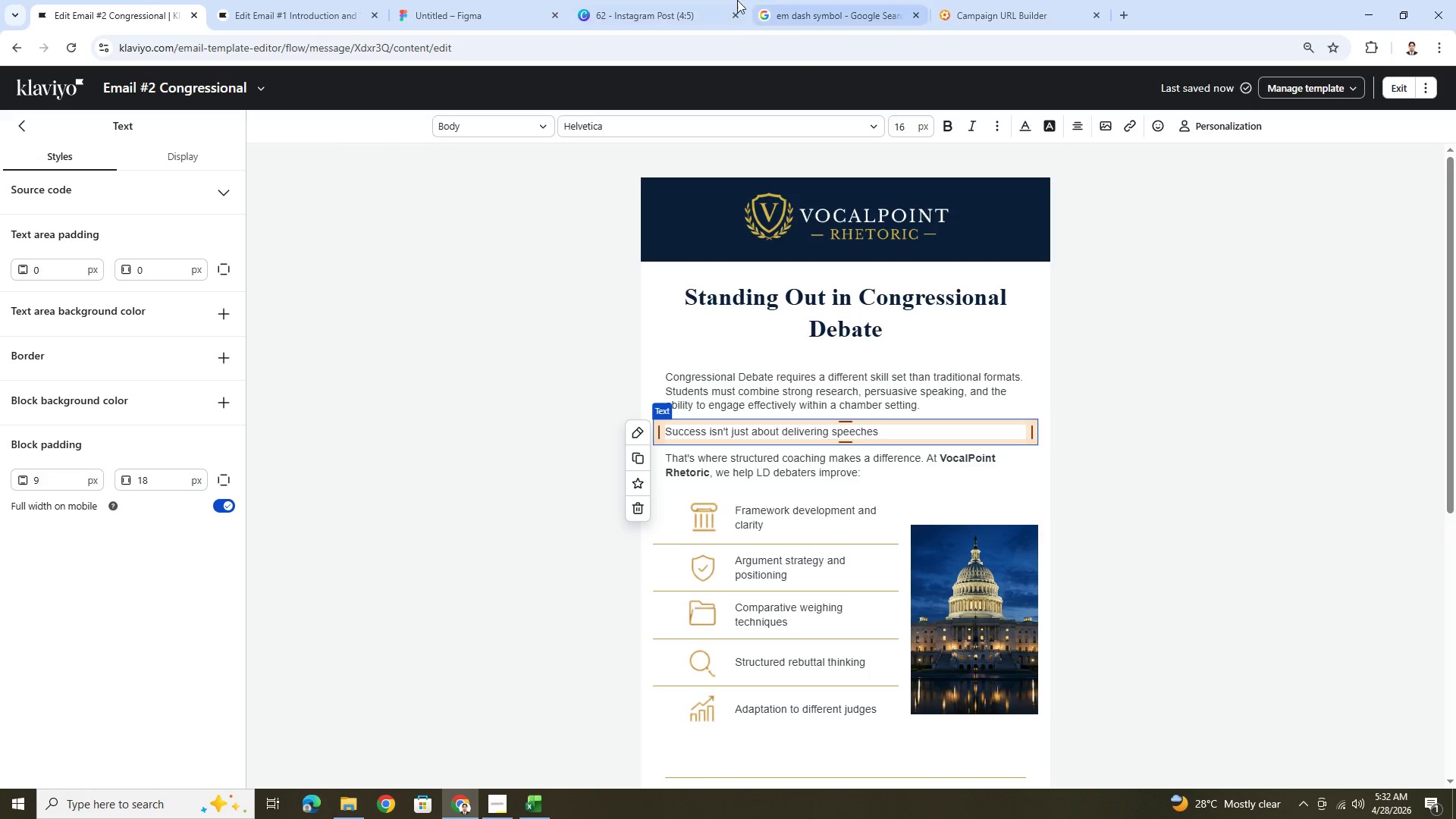 
left_click([806, 0])
 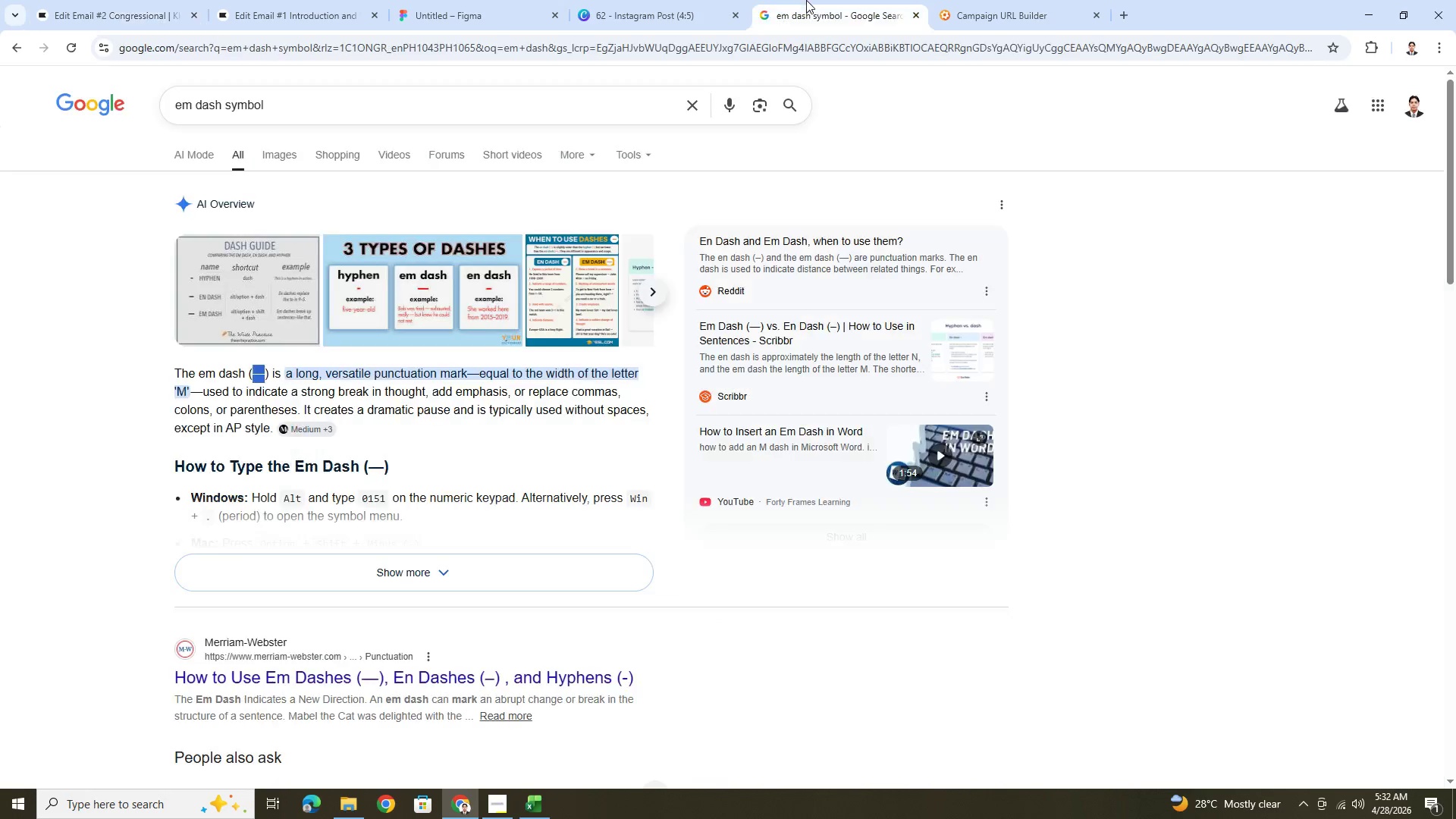 
key(Control+C)
 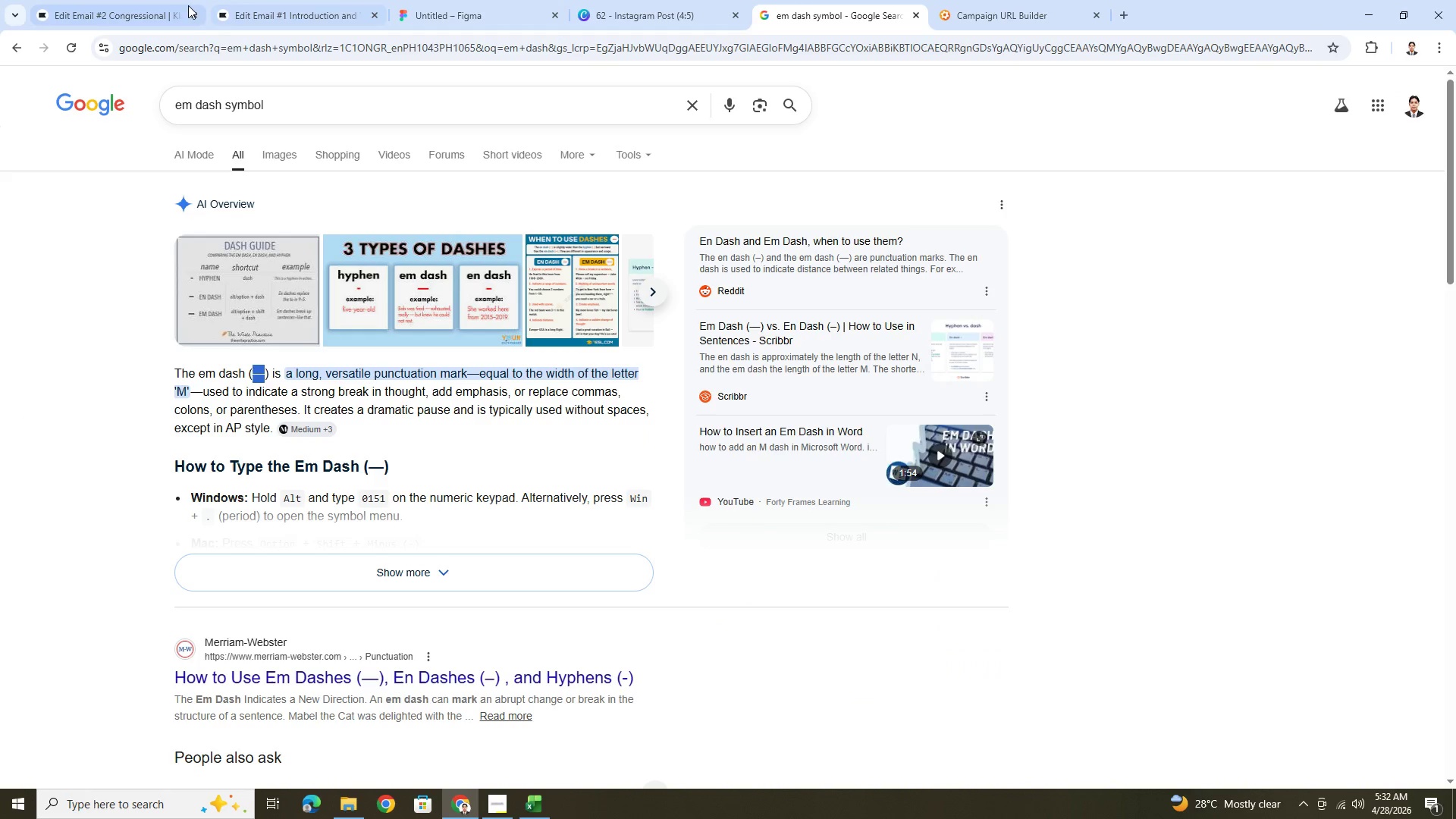 
left_click([133, 0])
 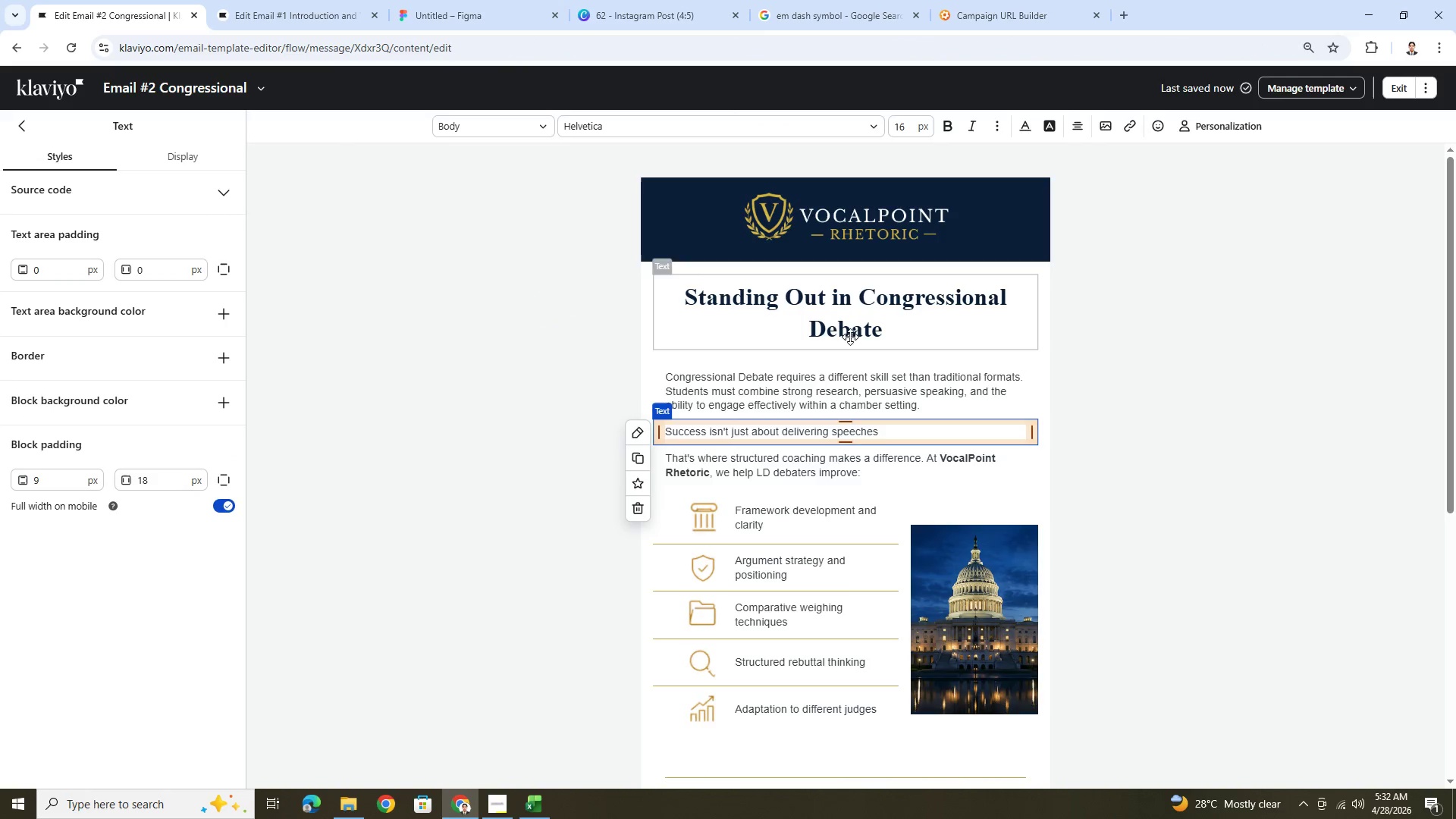 
key(Space)
 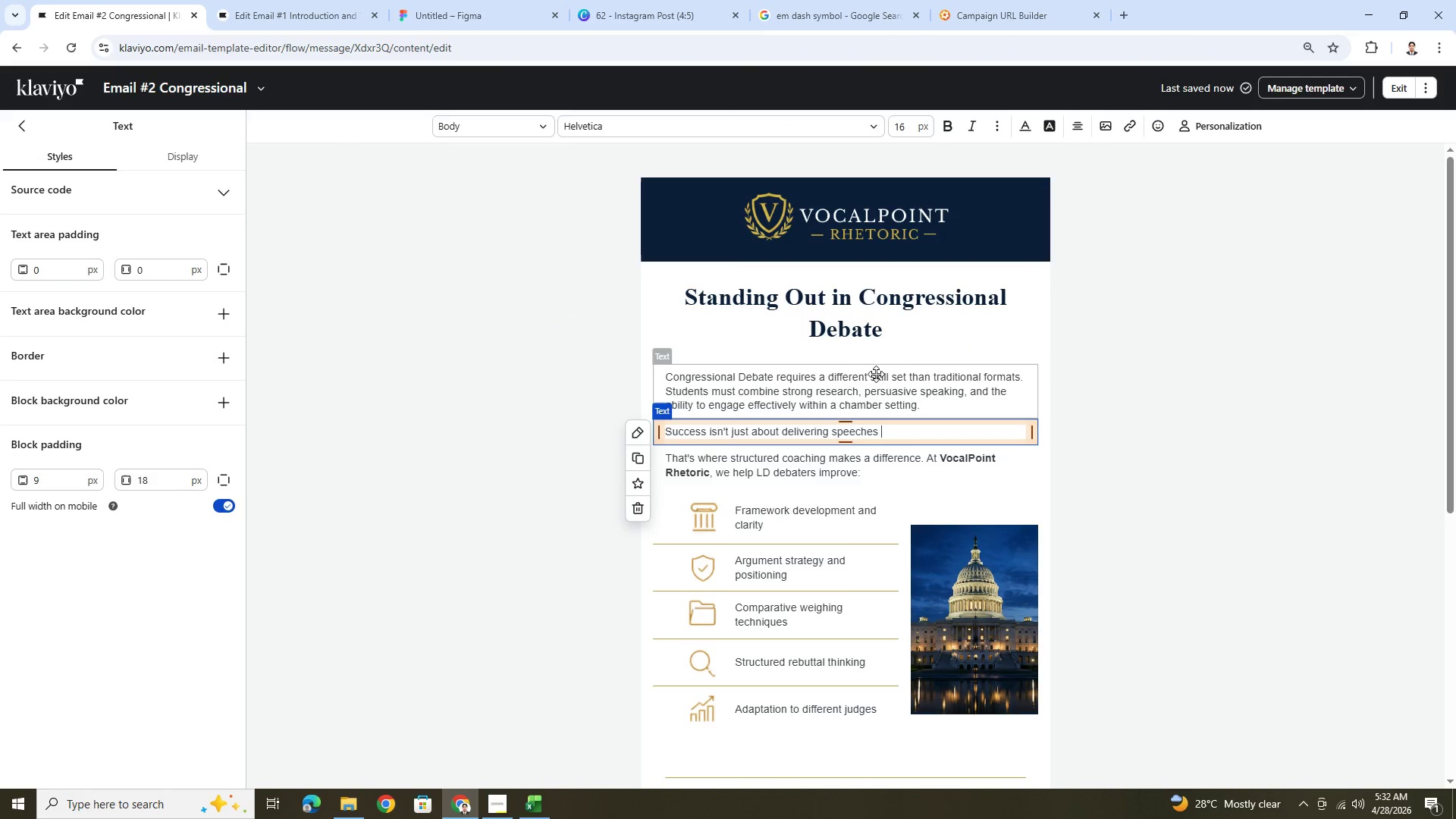 
key(Control+V)
 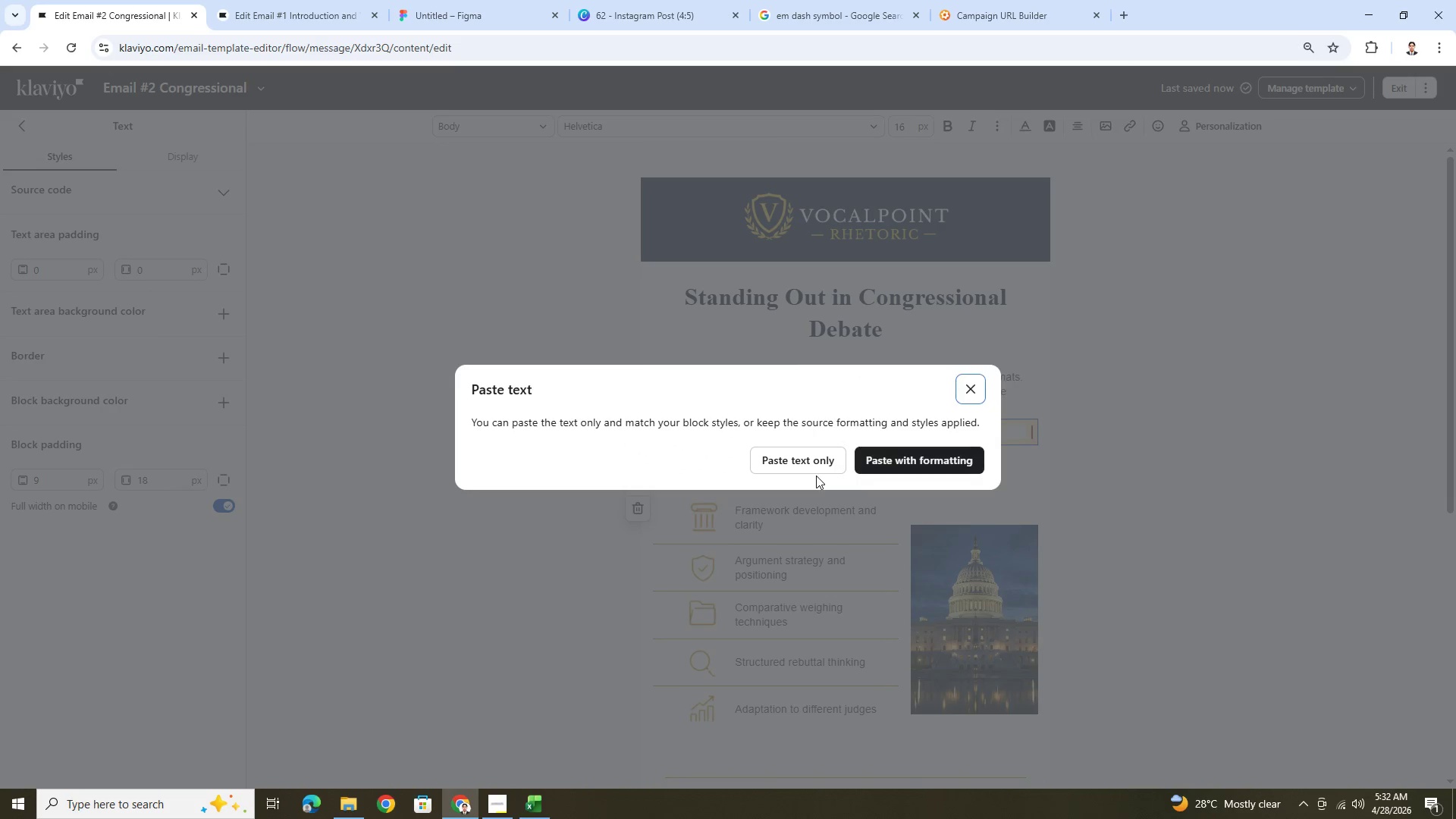 
double_click([817, 460])
 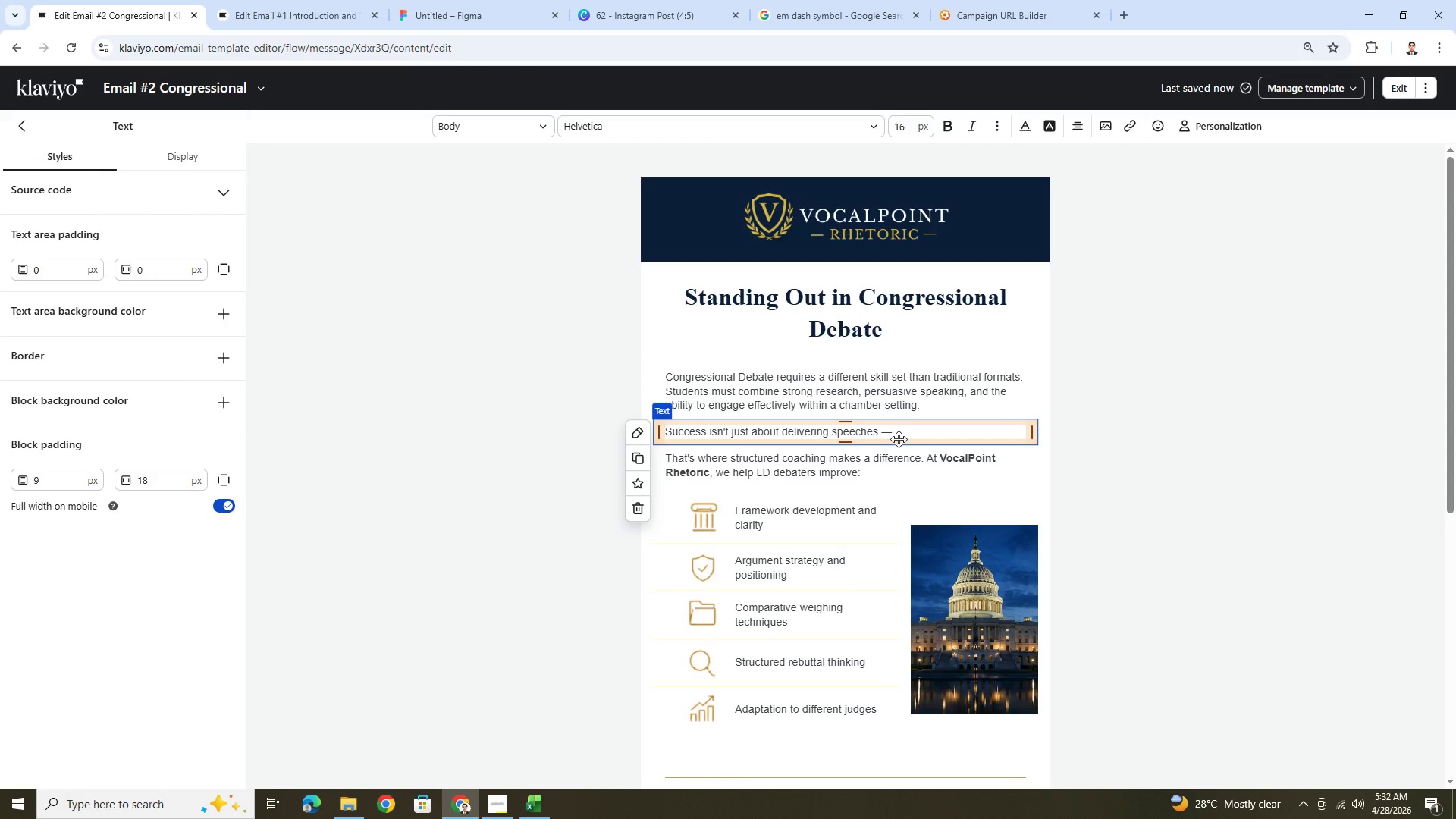 
left_click([899, 435])
 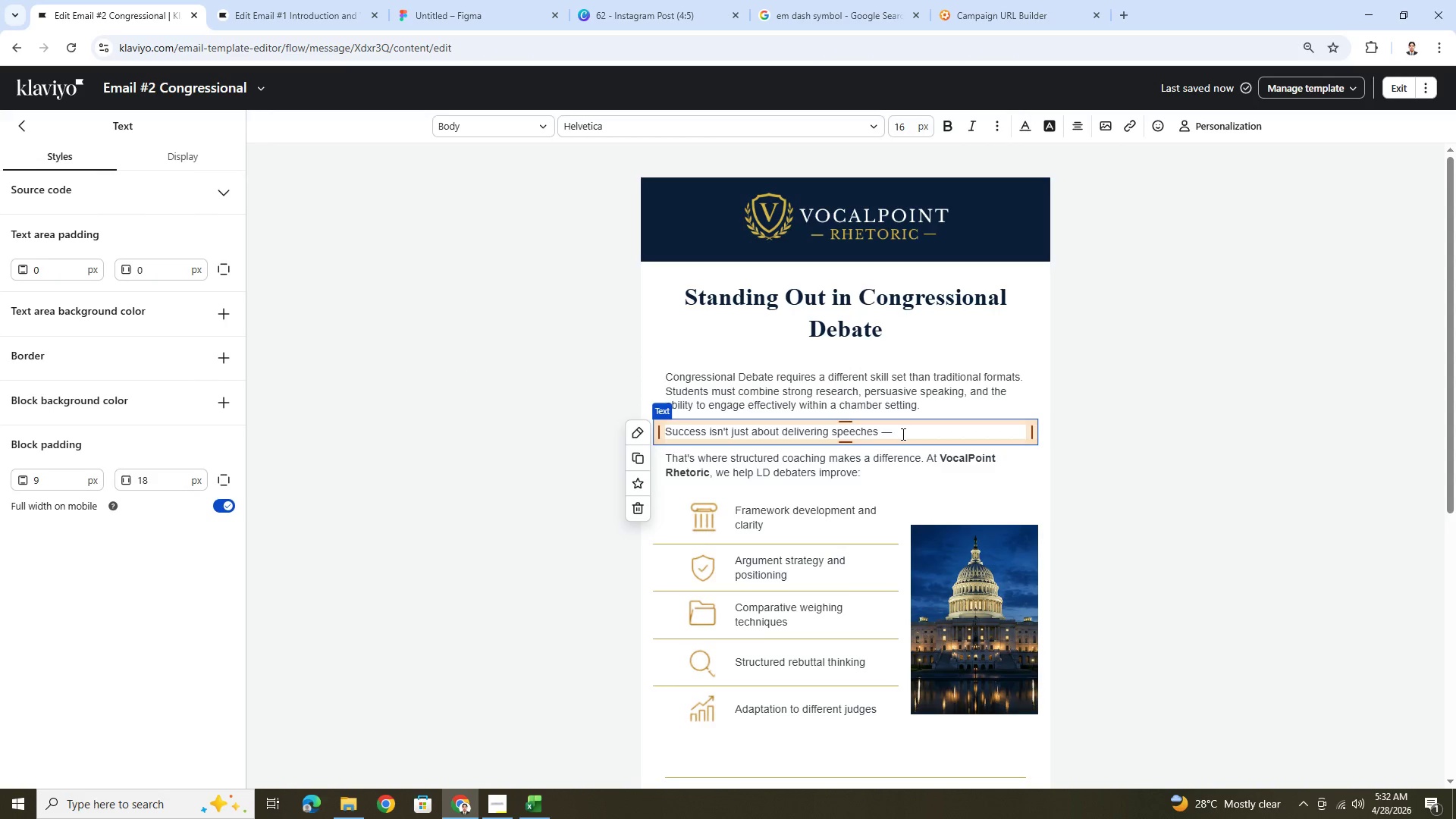 
type( it's about consistency, presence, and strategic participation.)
 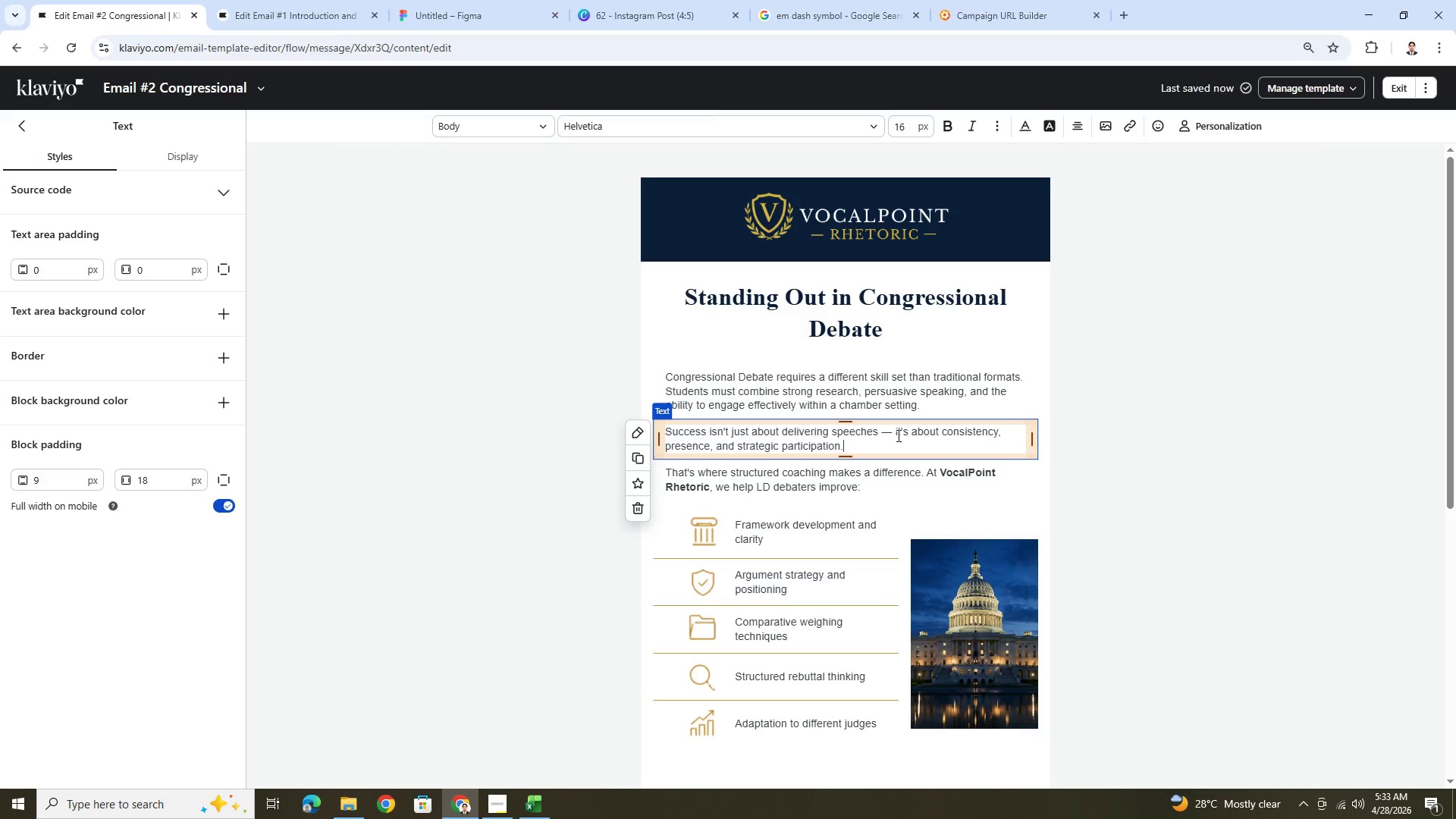 
wait(24.36)
 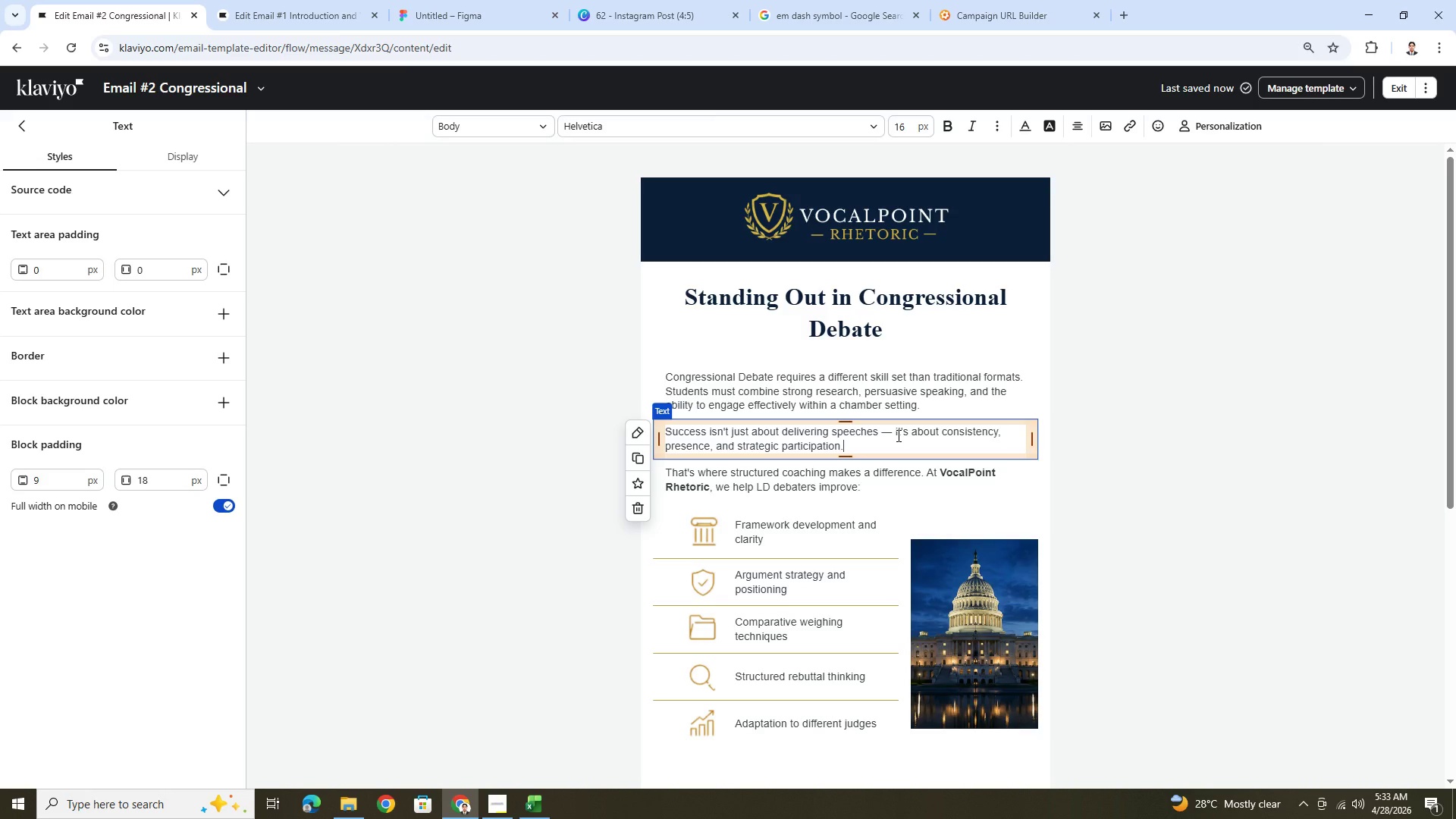 
double_click([824, 478])
 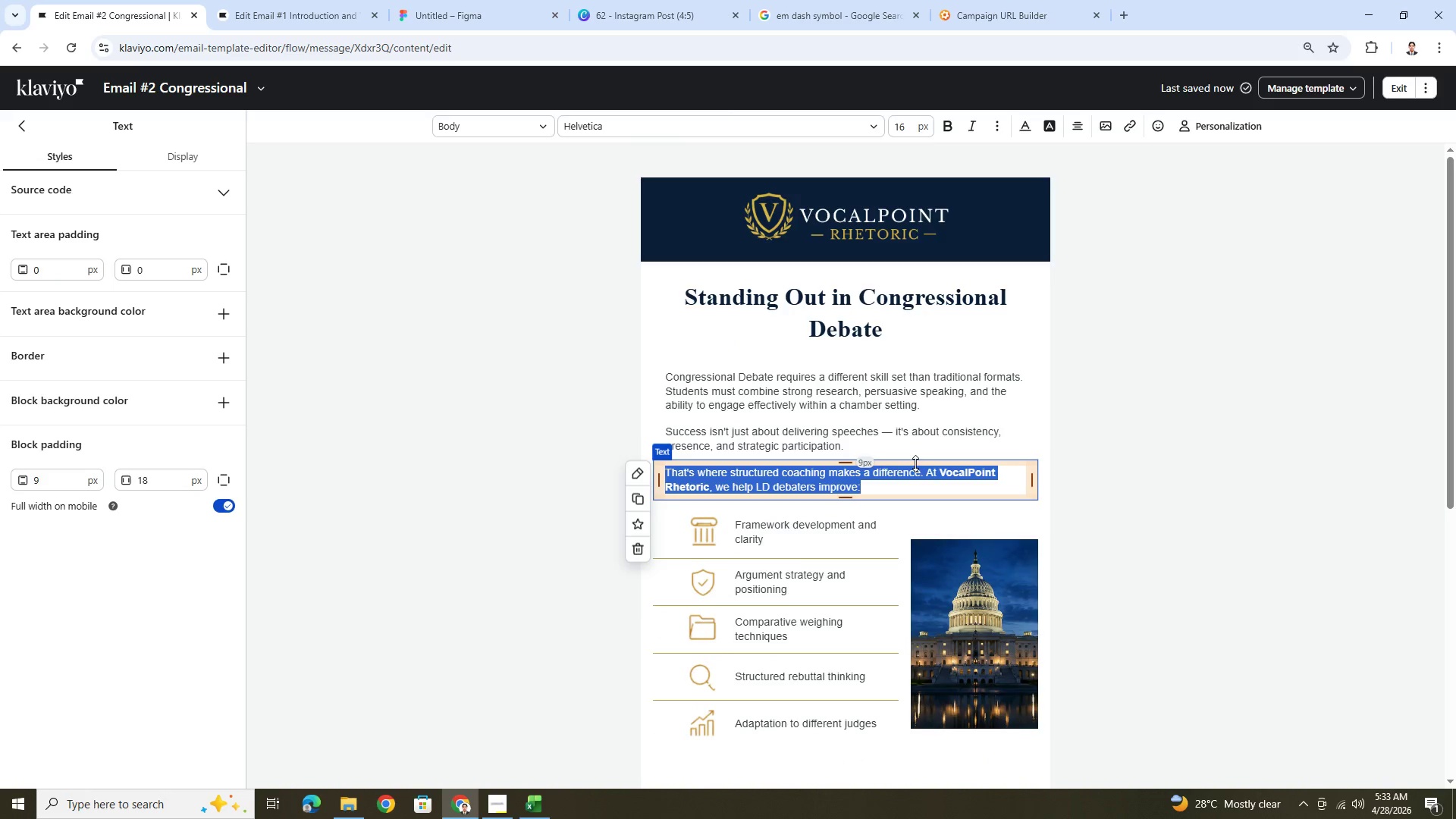 
left_click([921, 477])
 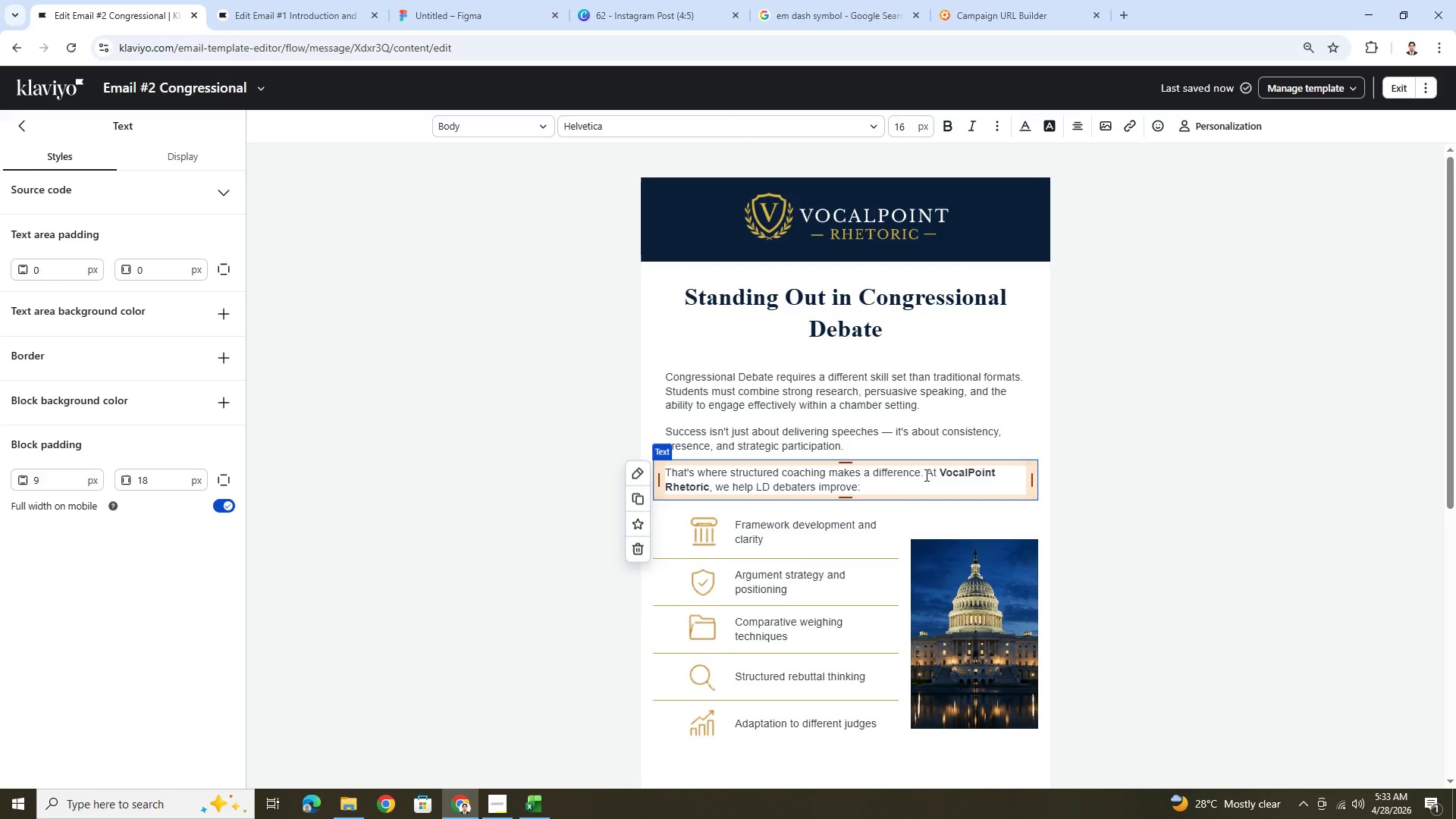 
left_click_drag(start_coordinate=[925, 475], to_coordinate=[682, 469])
 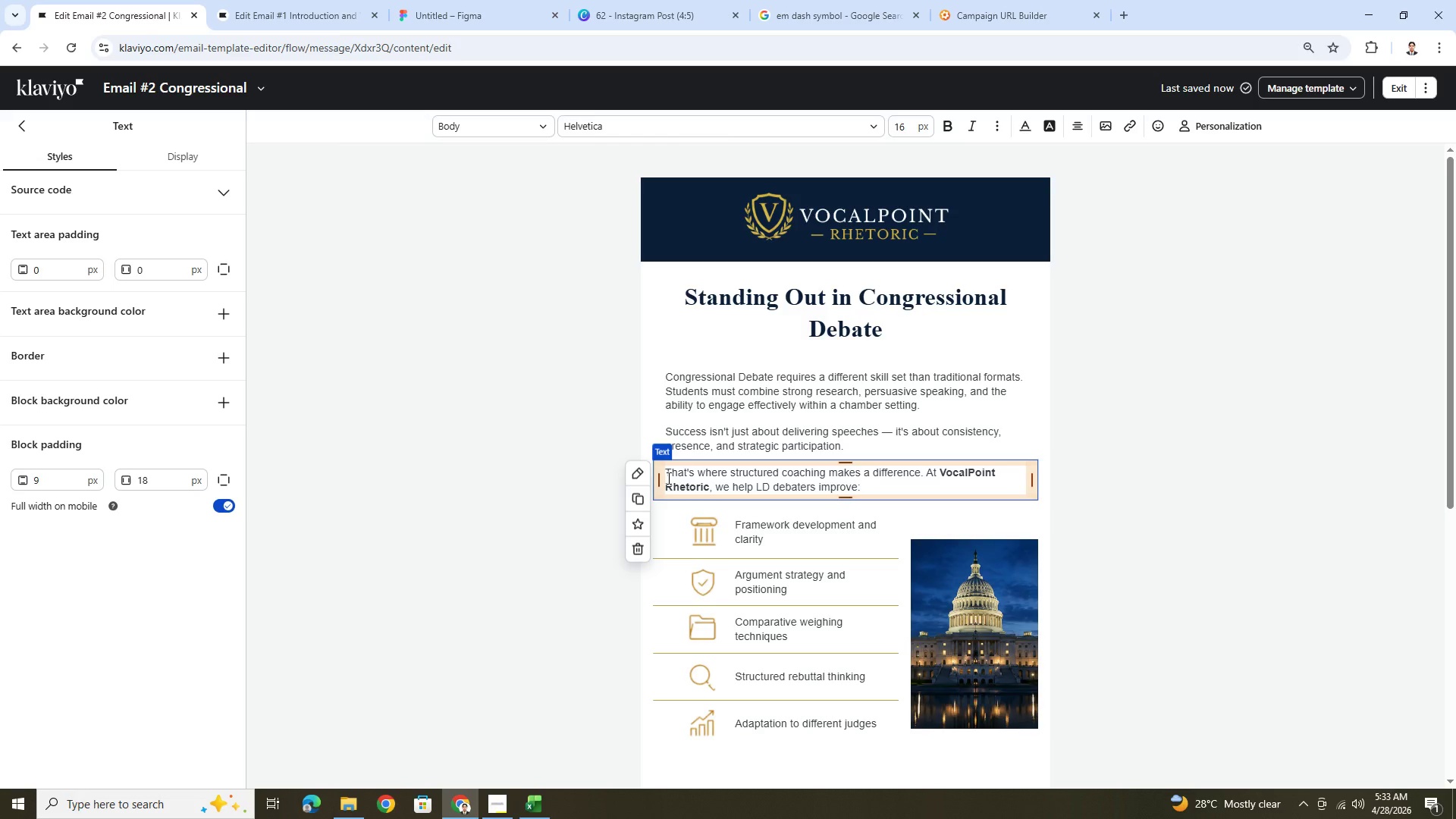 
left_click_drag(start_coordinate=[667, 478], to_coordinate=[927, 479])
 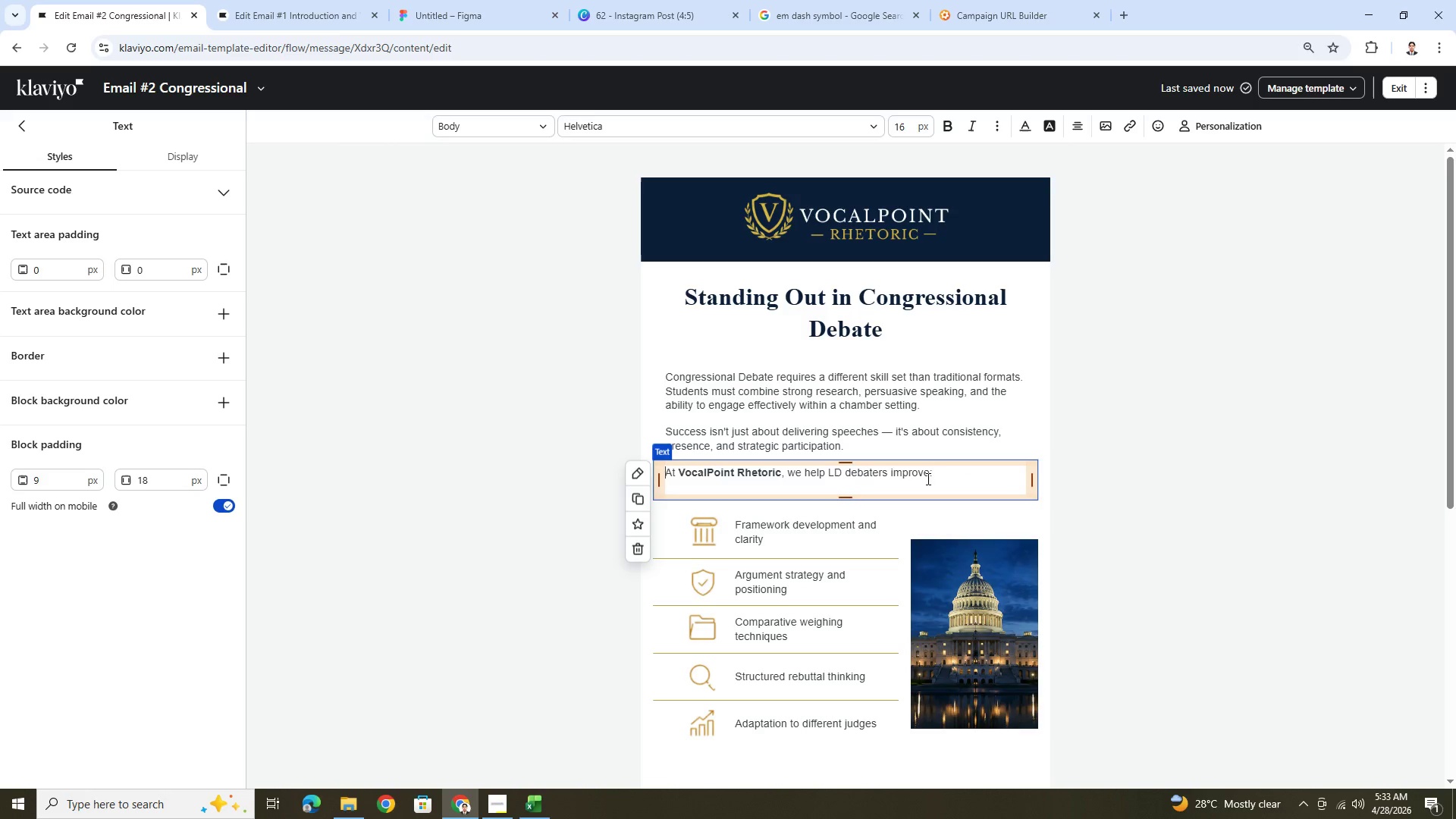 
key(Backspace)
 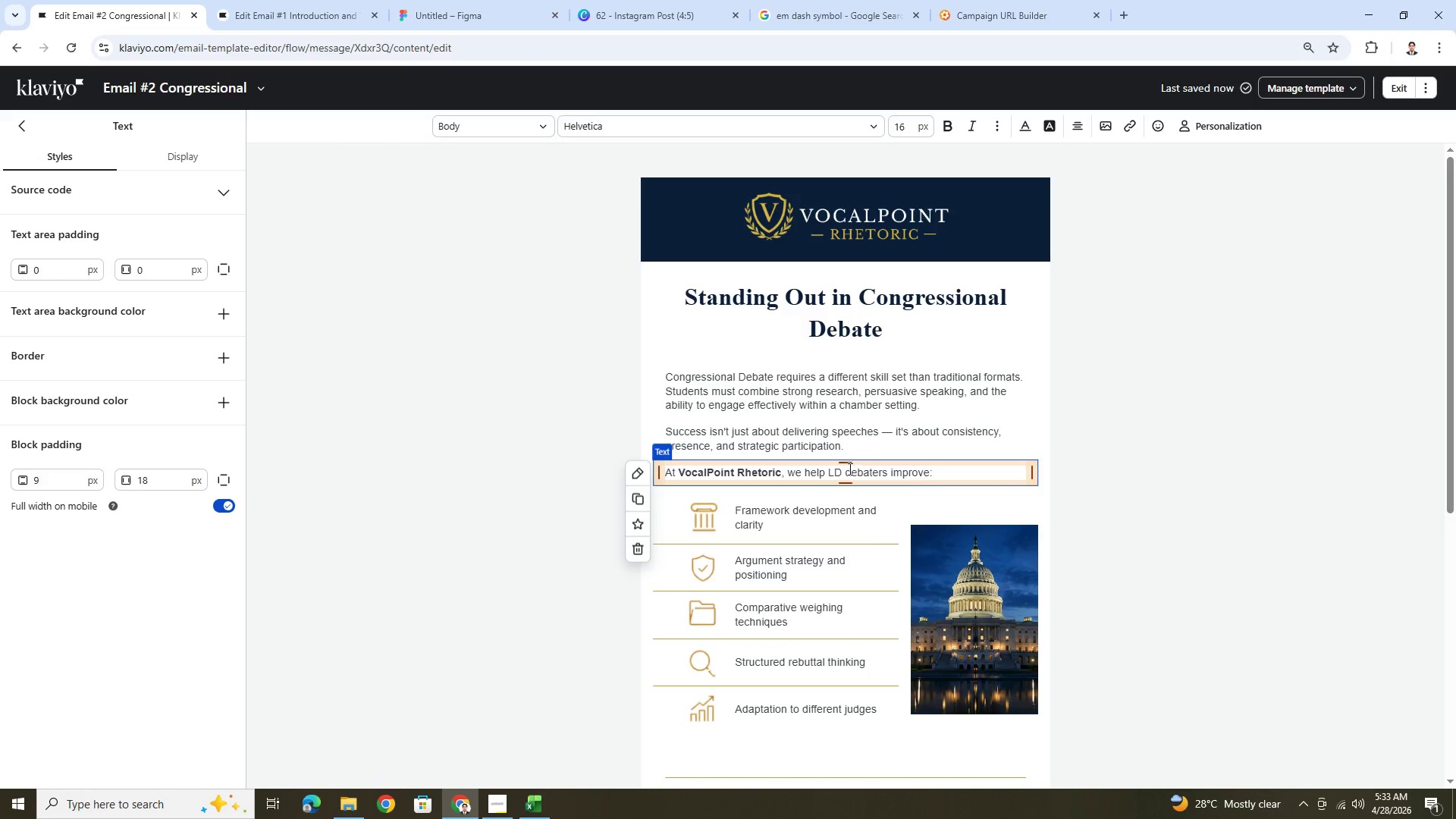 
wait(5.73)
 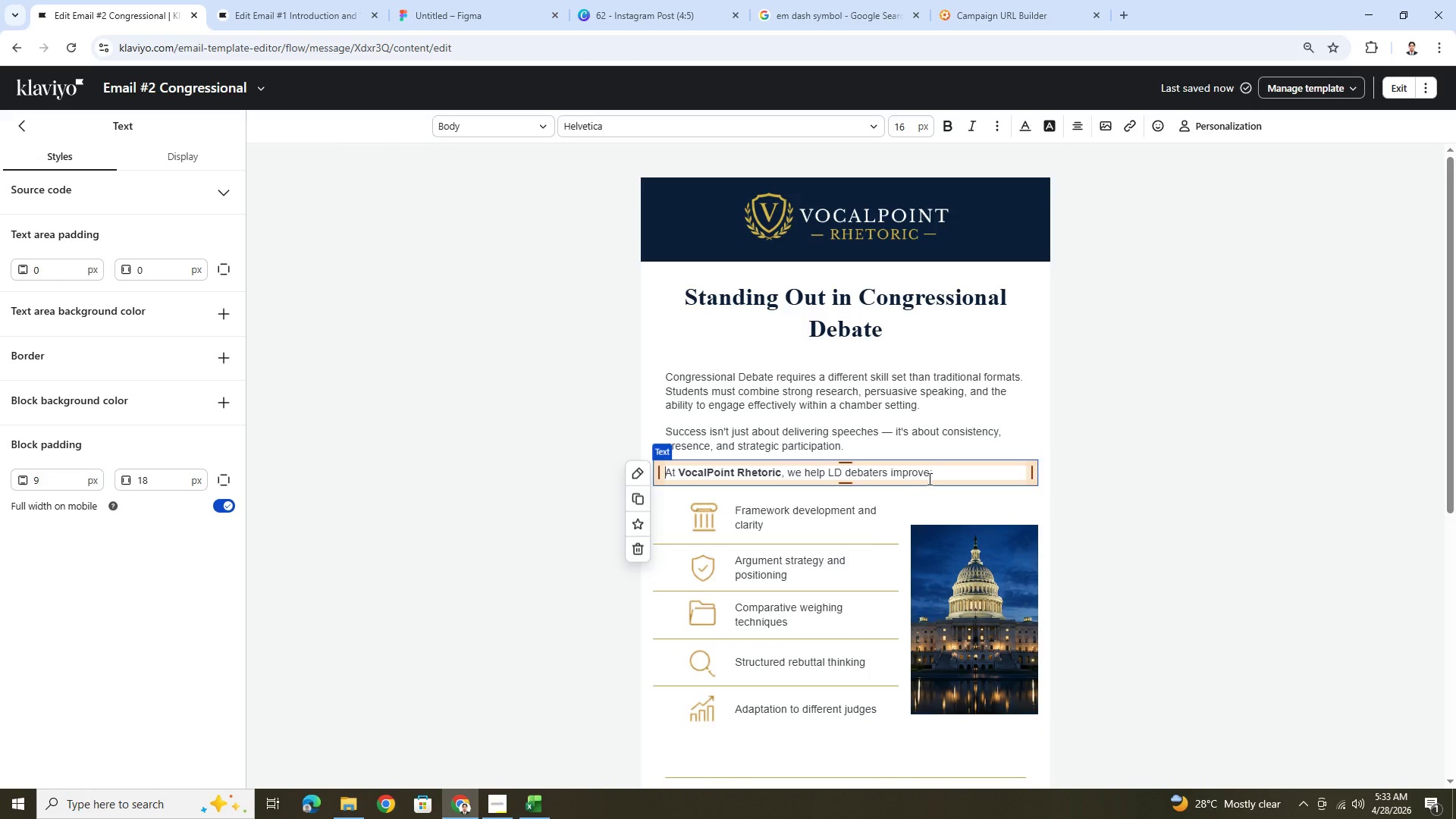 
left_click_drag(start_coordinate=[828, 472], to_coordinate=[840, 472])
 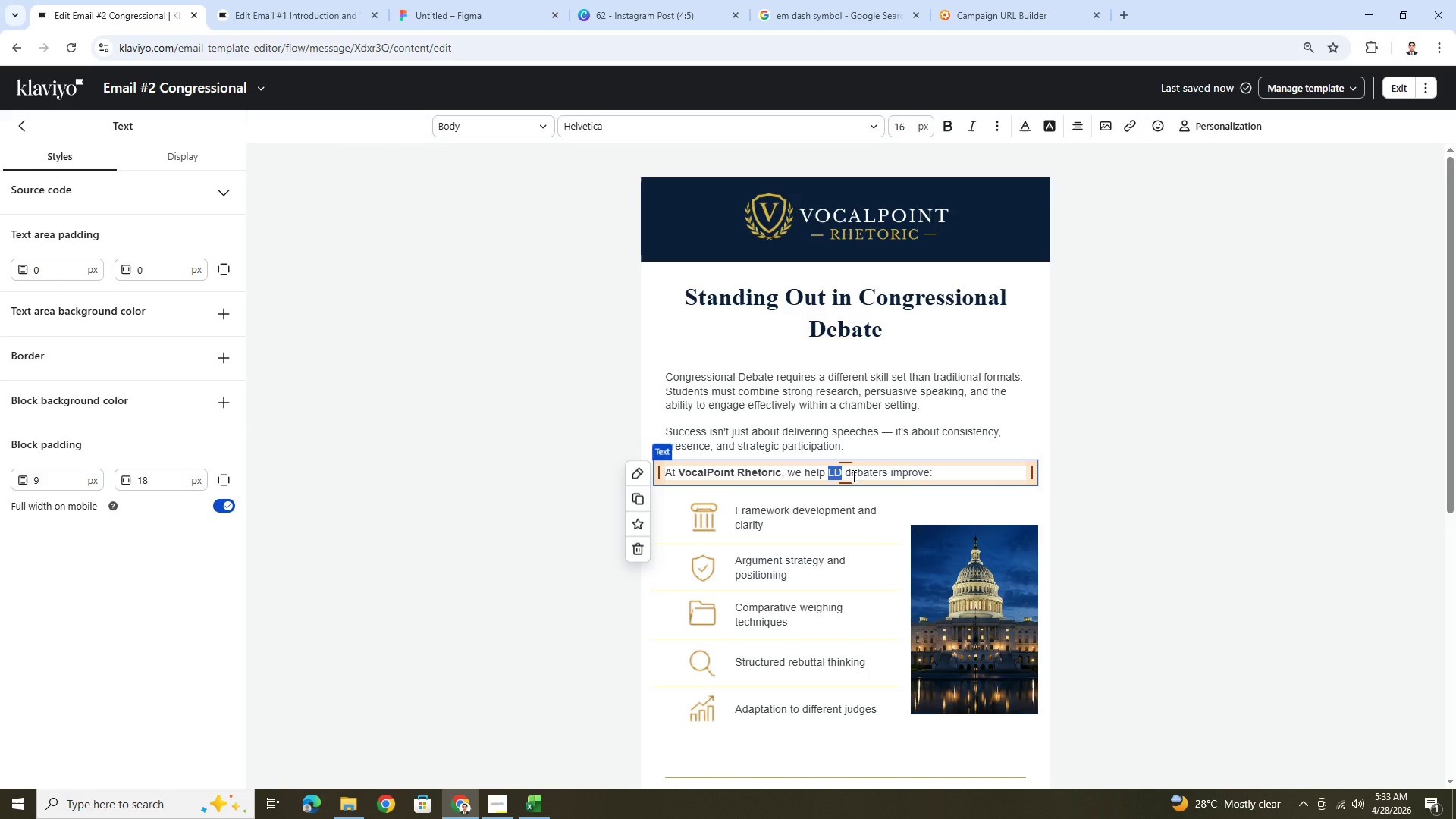 
type(Congressiona;l)
key(Backspace)
 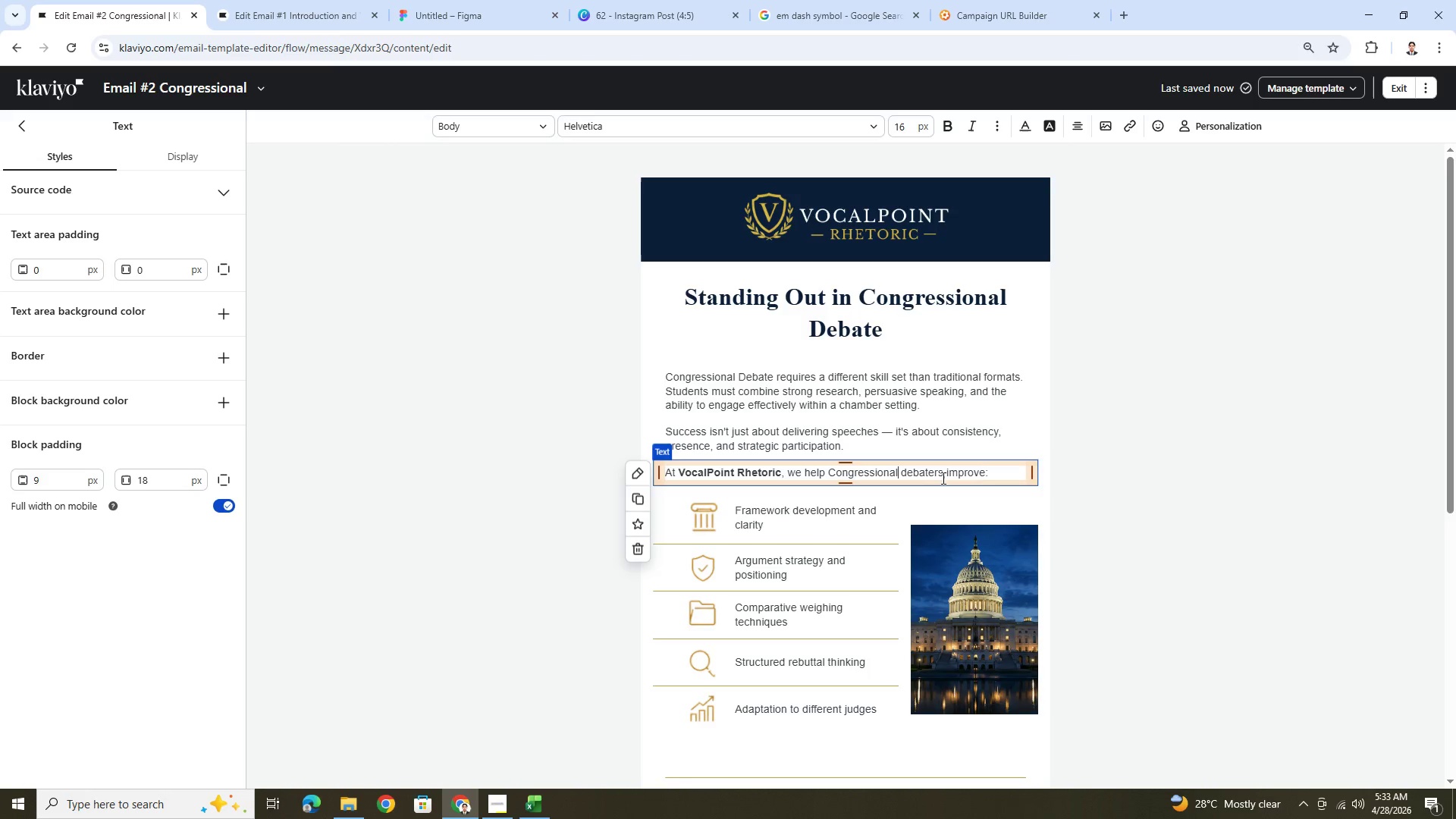 
left_click_drag(start_coordinate=[947, 472], to_coordinate=[984, 473])
 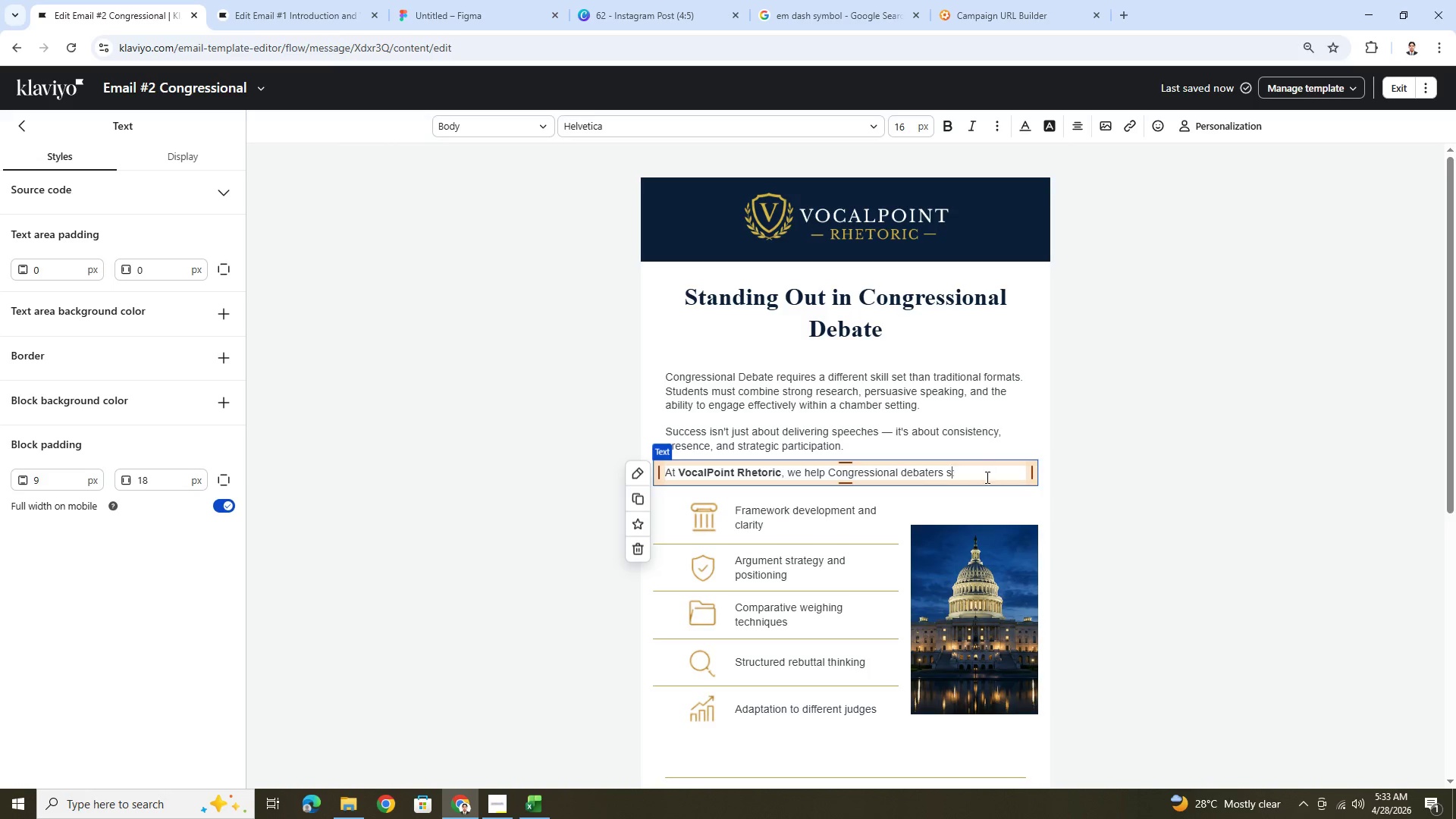 
type(strengthen)
 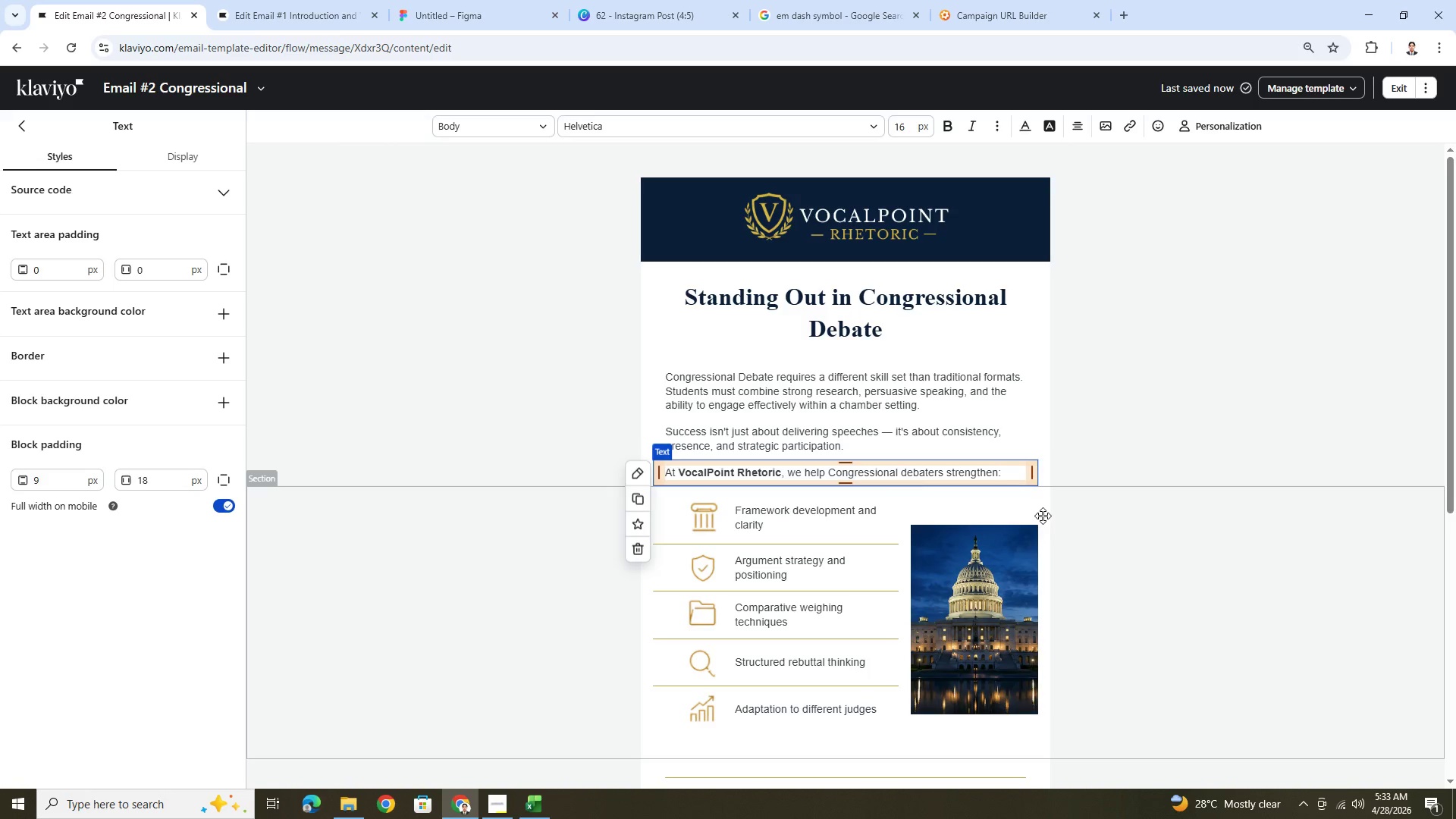 
left_click([1159, 564])
 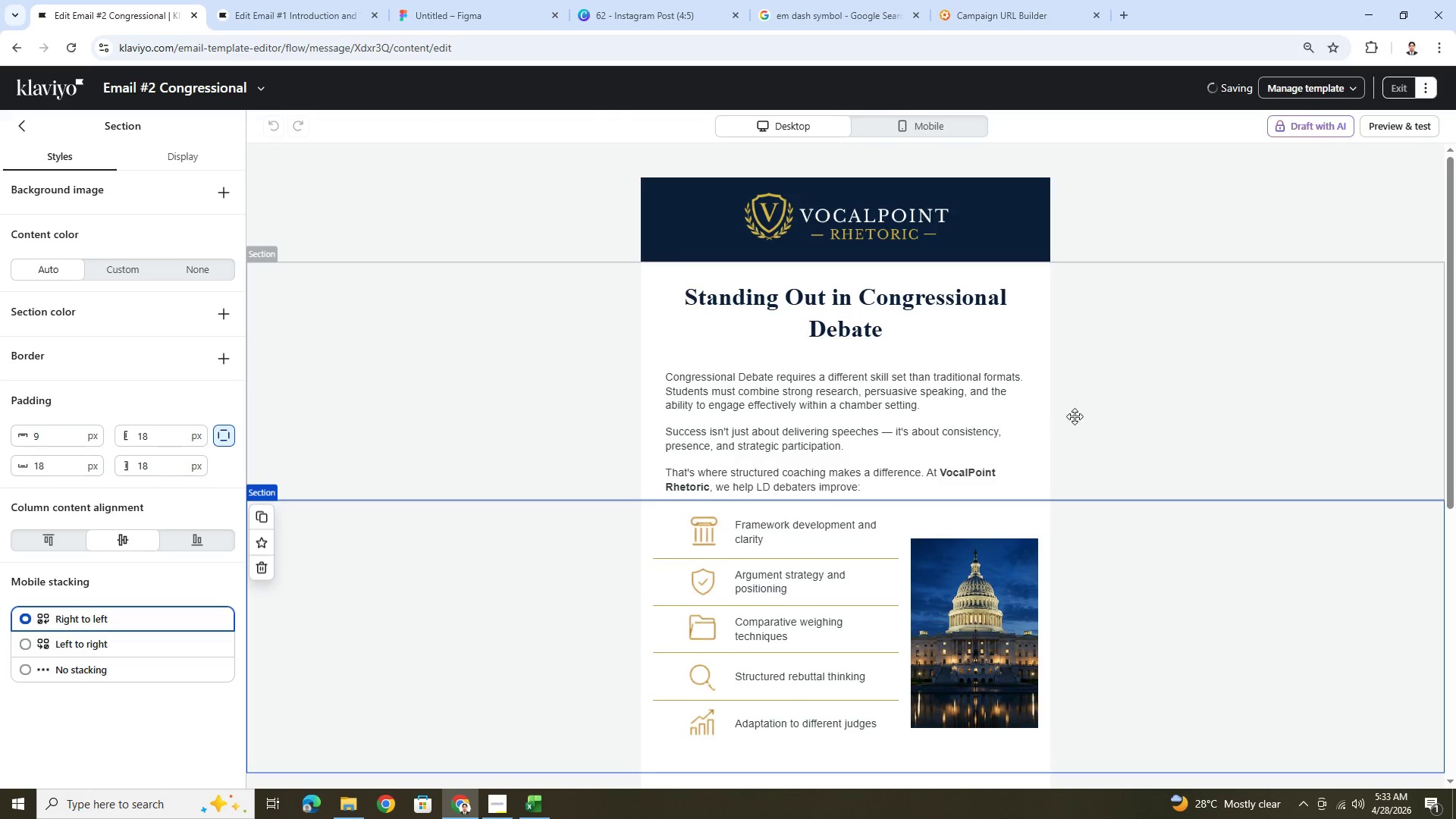 
scroll: coordinate [1116, 412], scroll_direction: down, amount: 3.0
 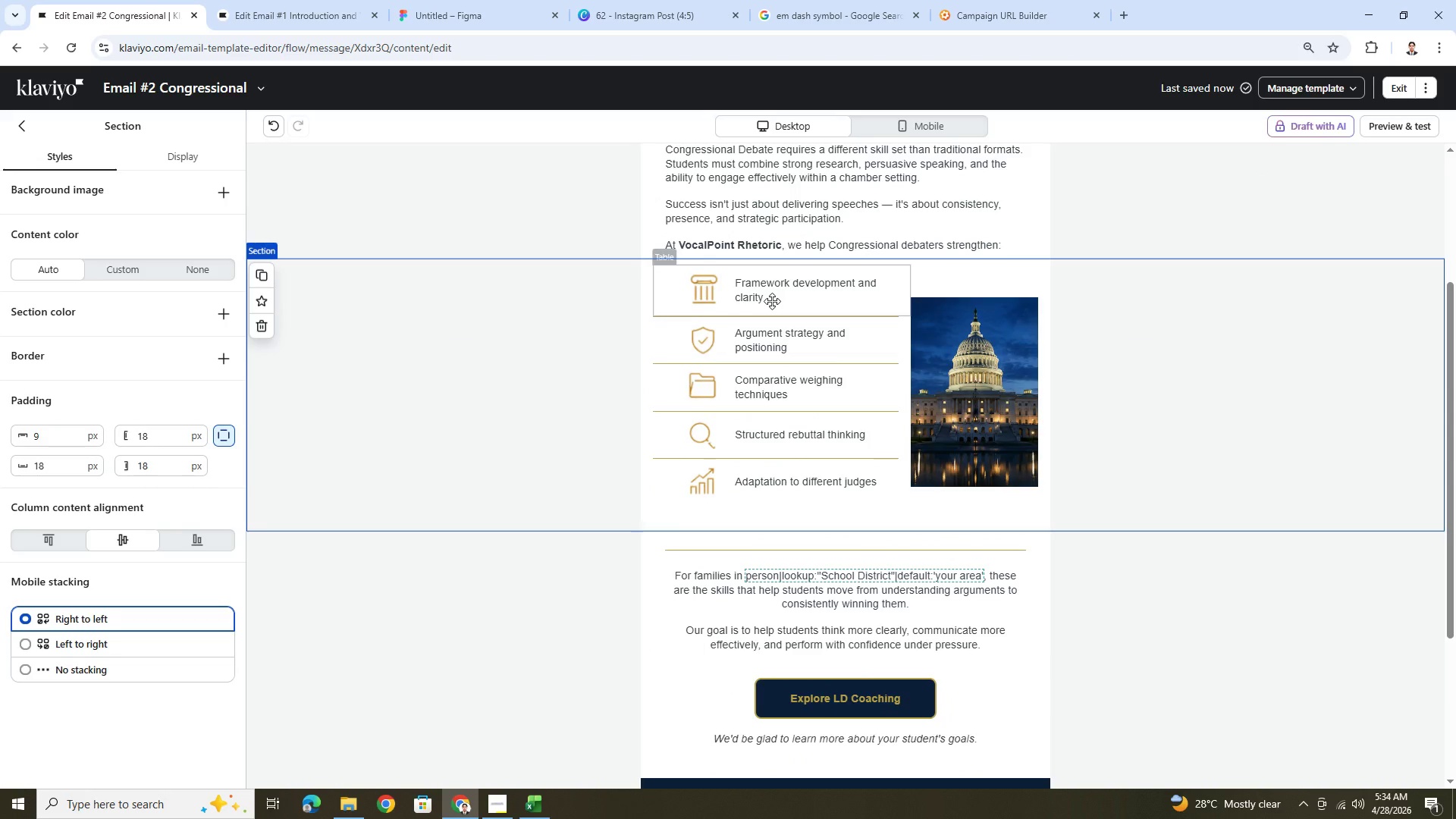 
left_click([772, 301])
 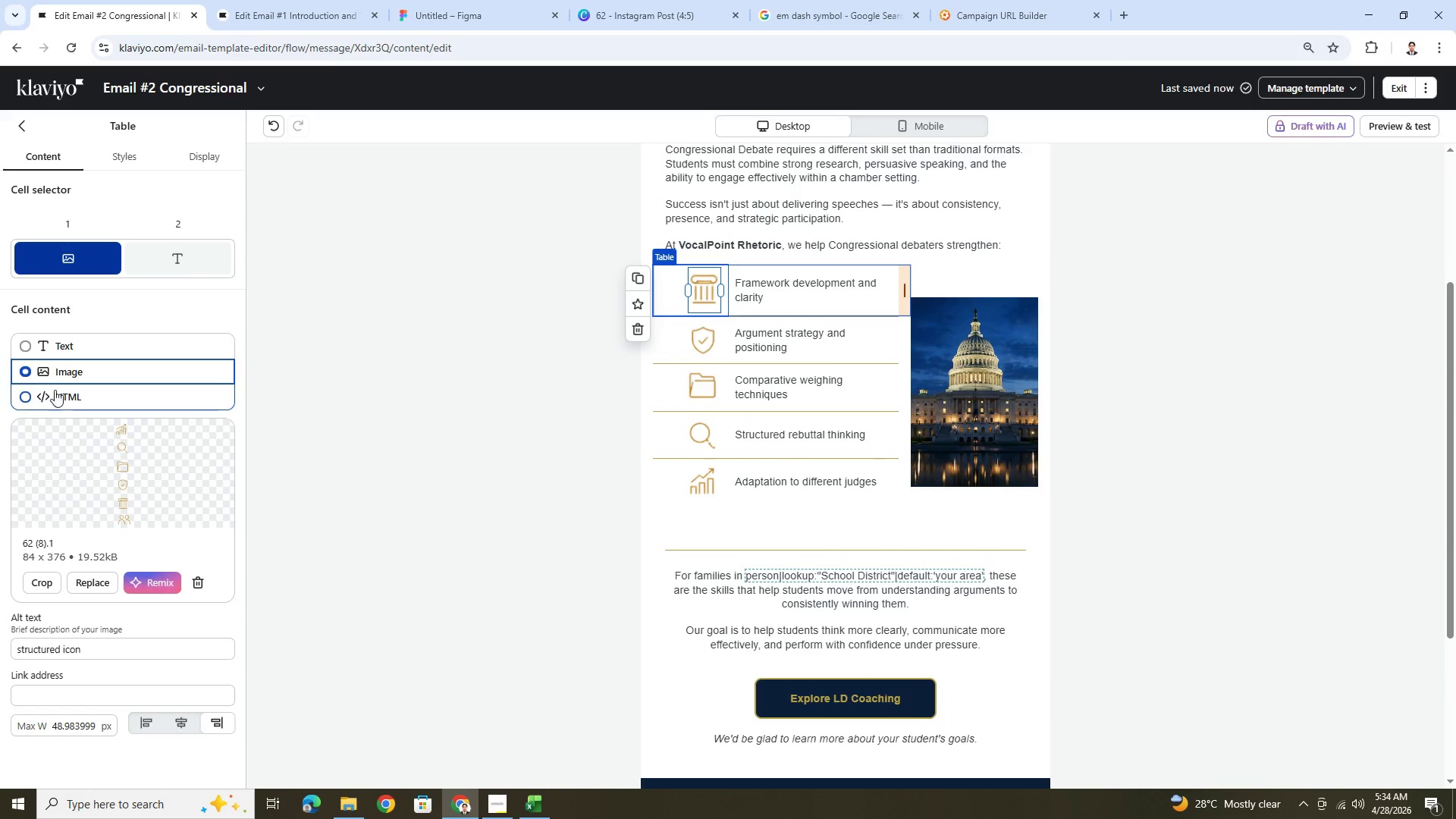 
left_click([770, 286])
 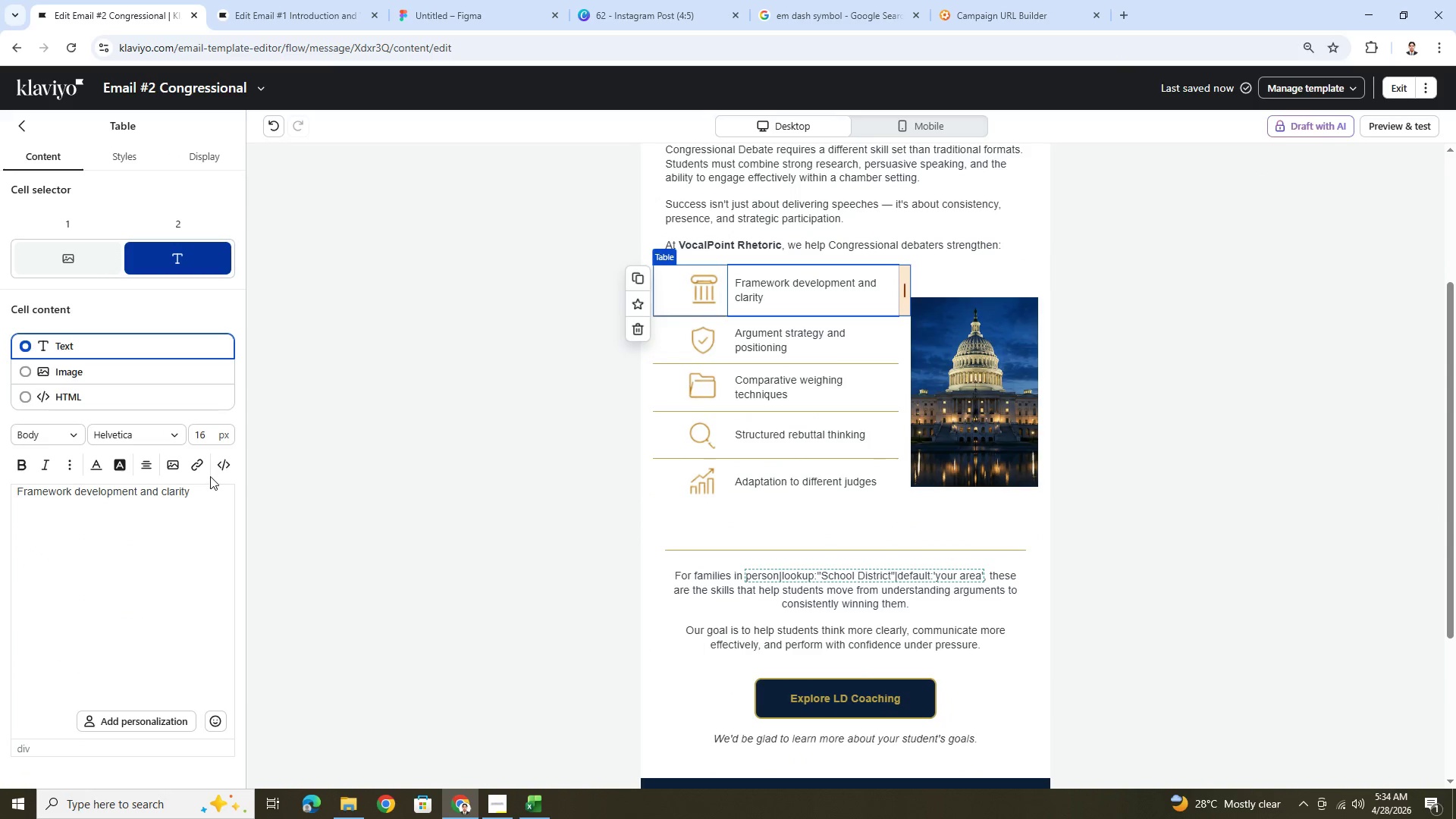 
double_click([203, 491])
 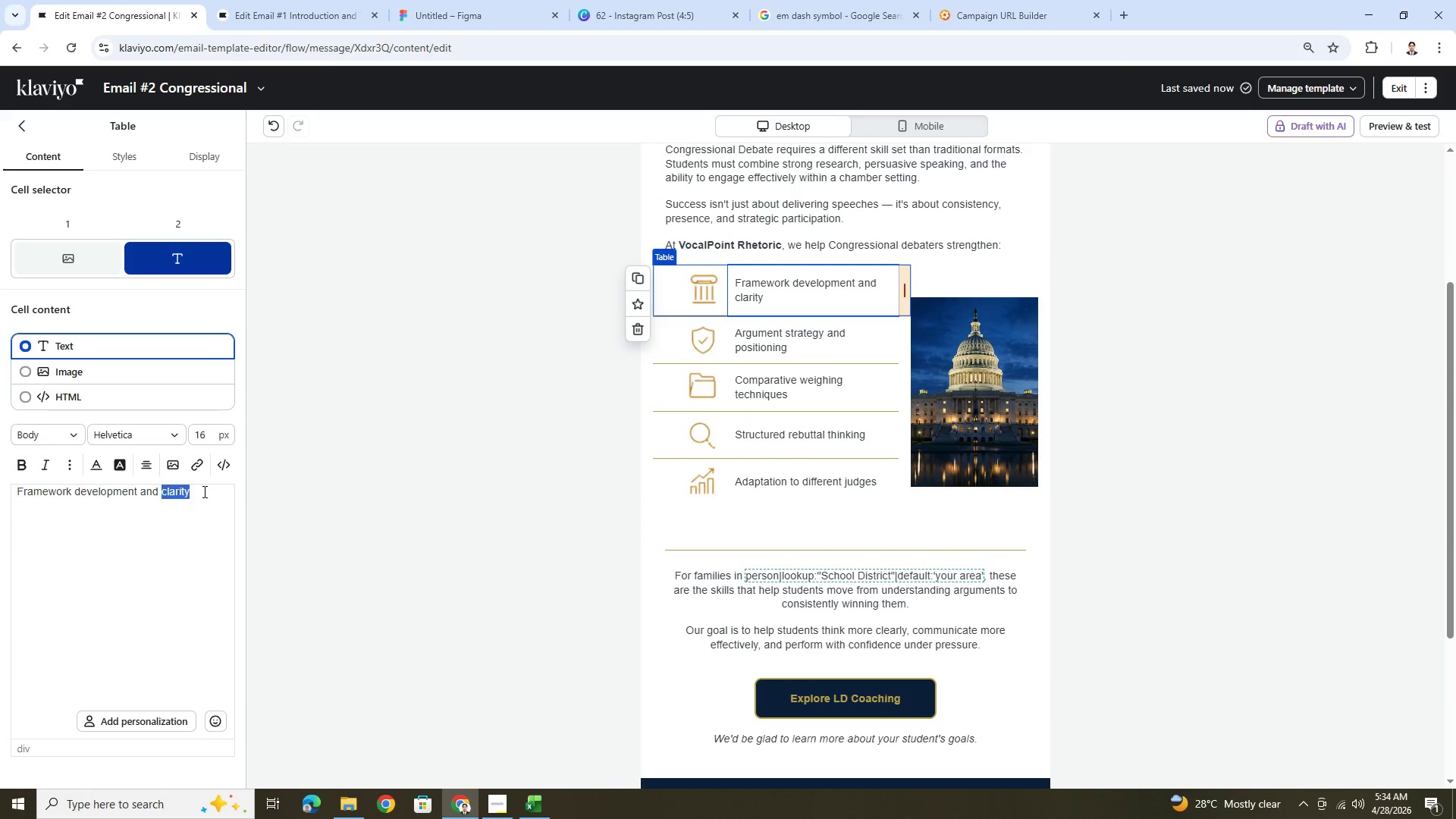 
triple_click([203, 491])
 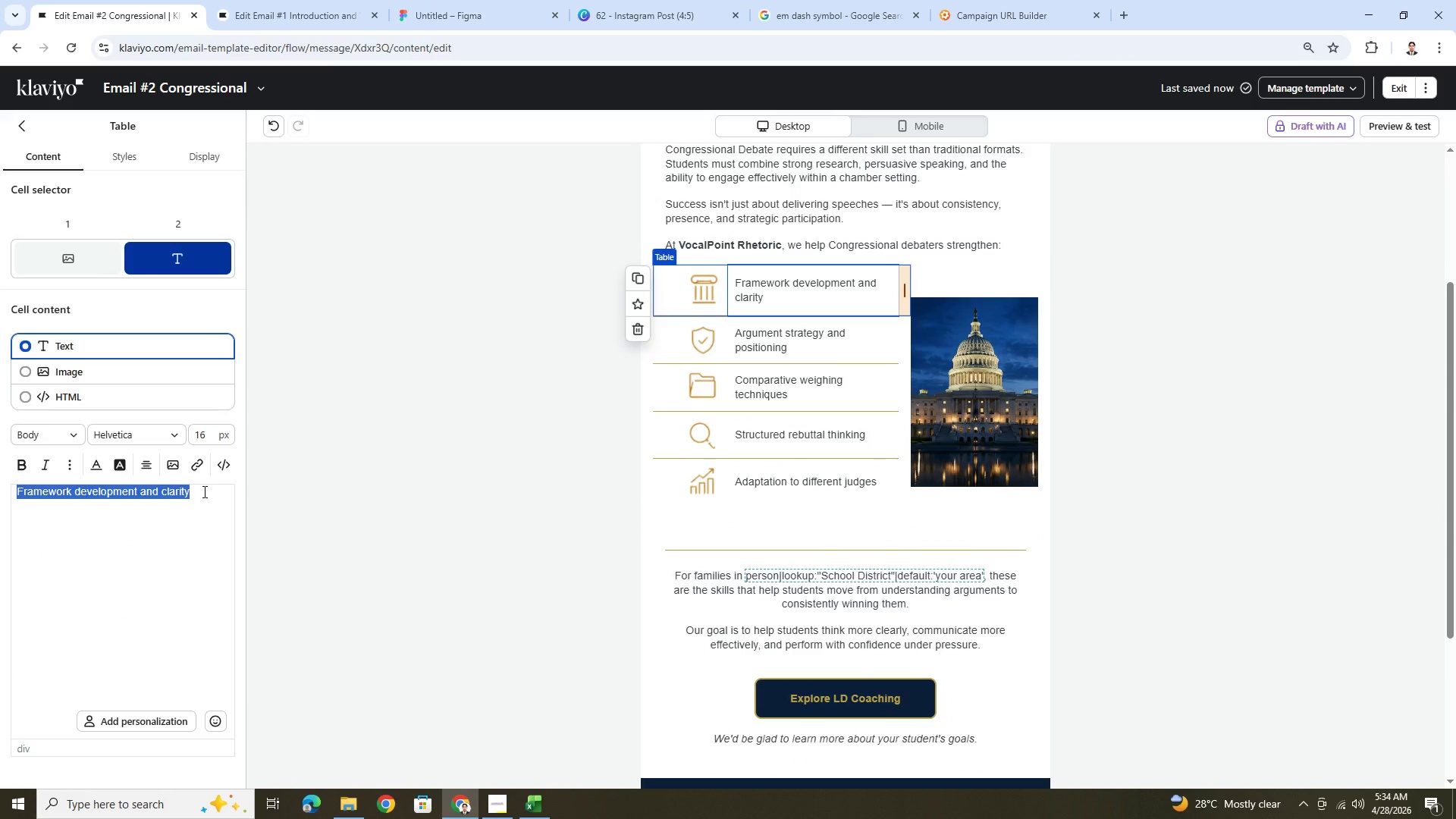 
type(Bill and resolution analysis)
 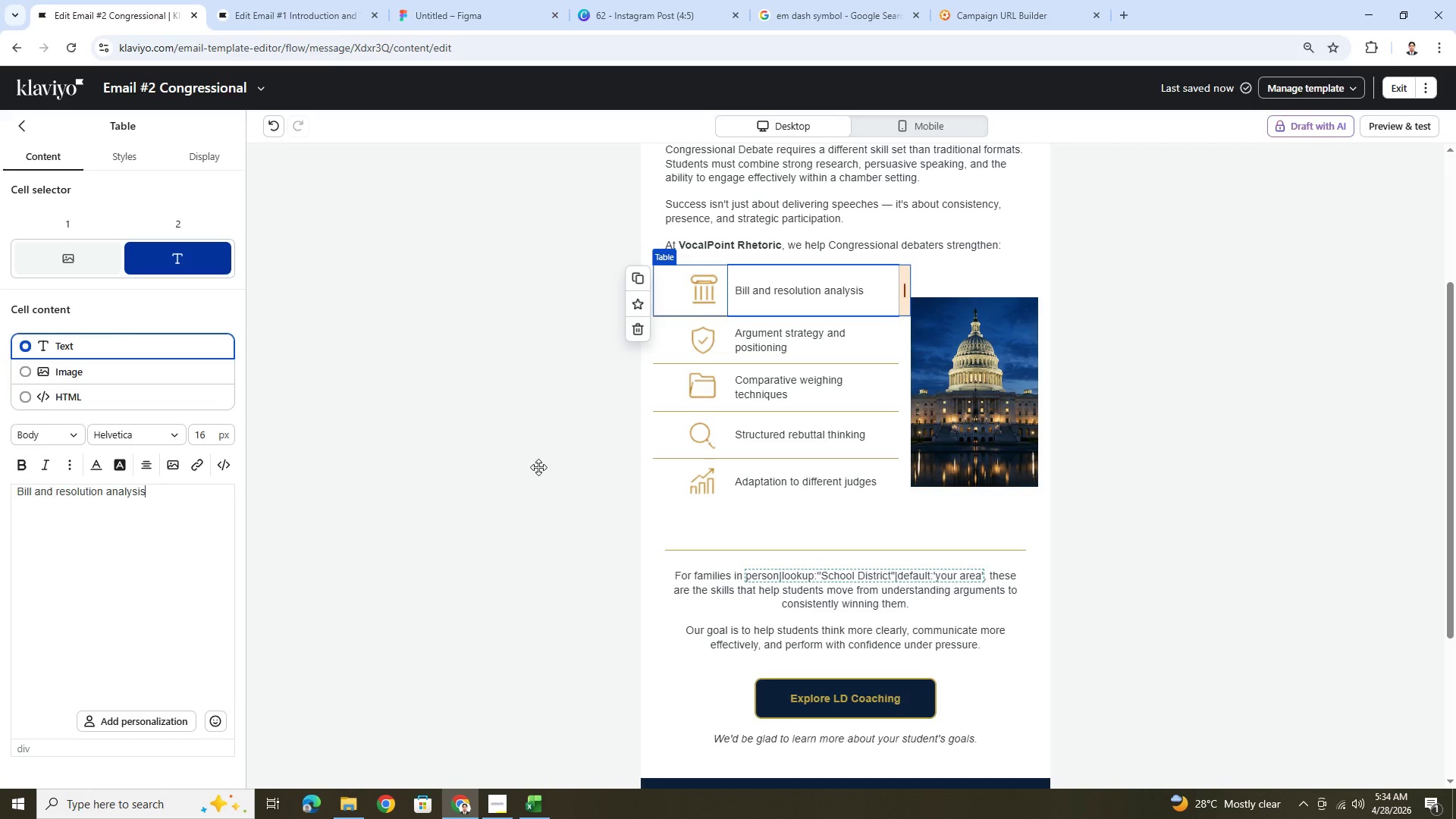 
left_click([811, 354])
 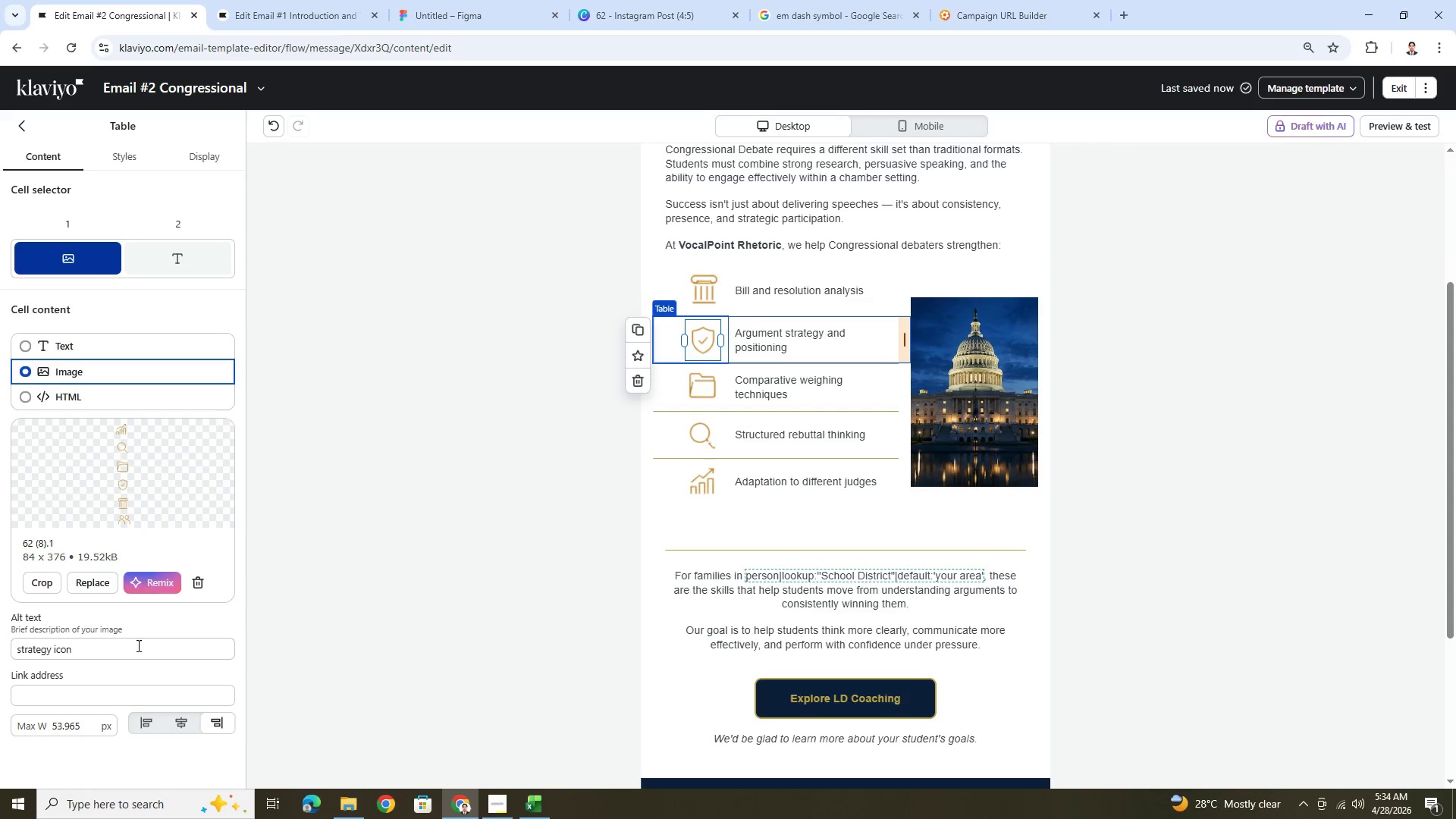 
left_click([784, 335])
 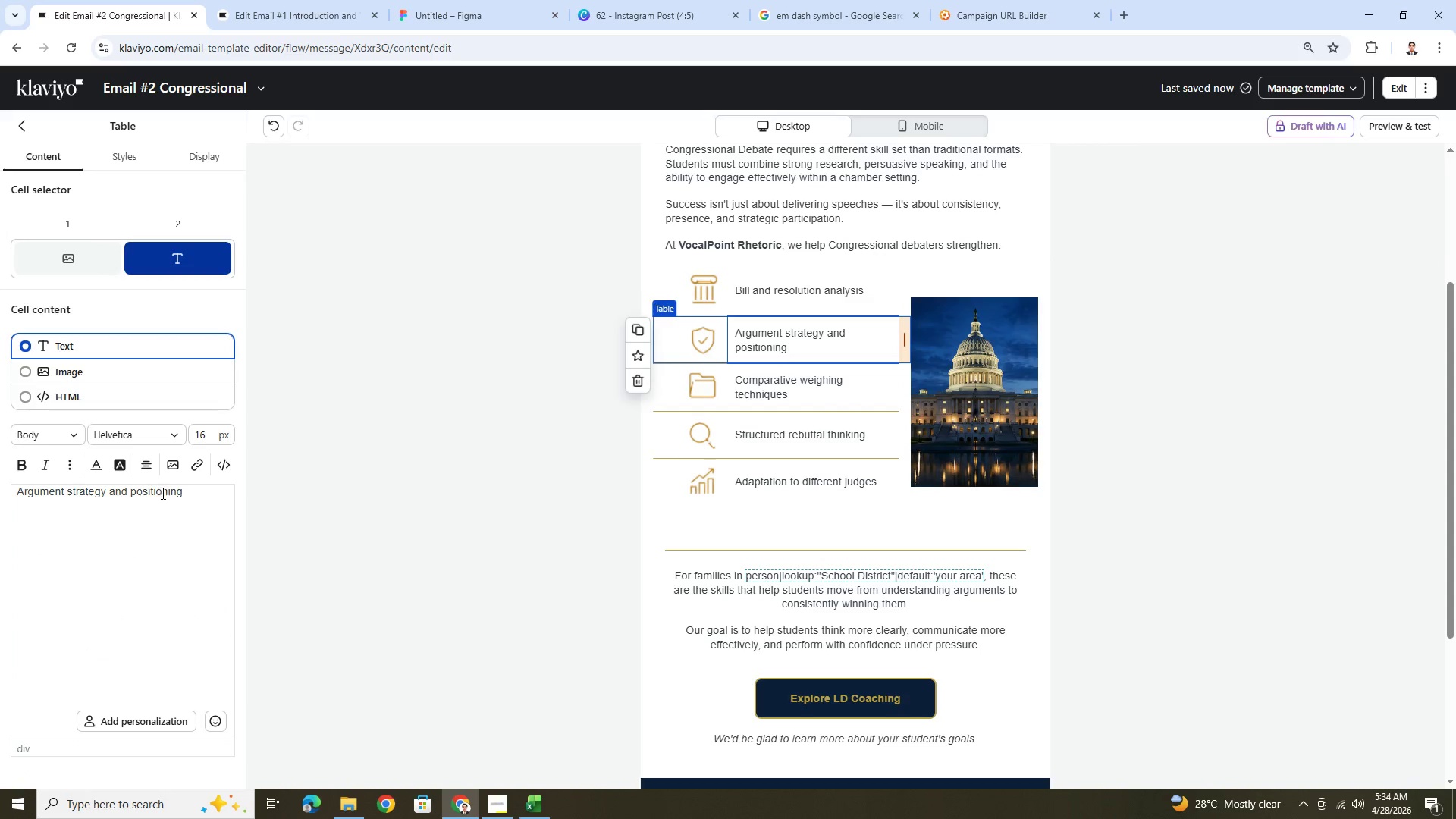 
double_click([163, 494])
 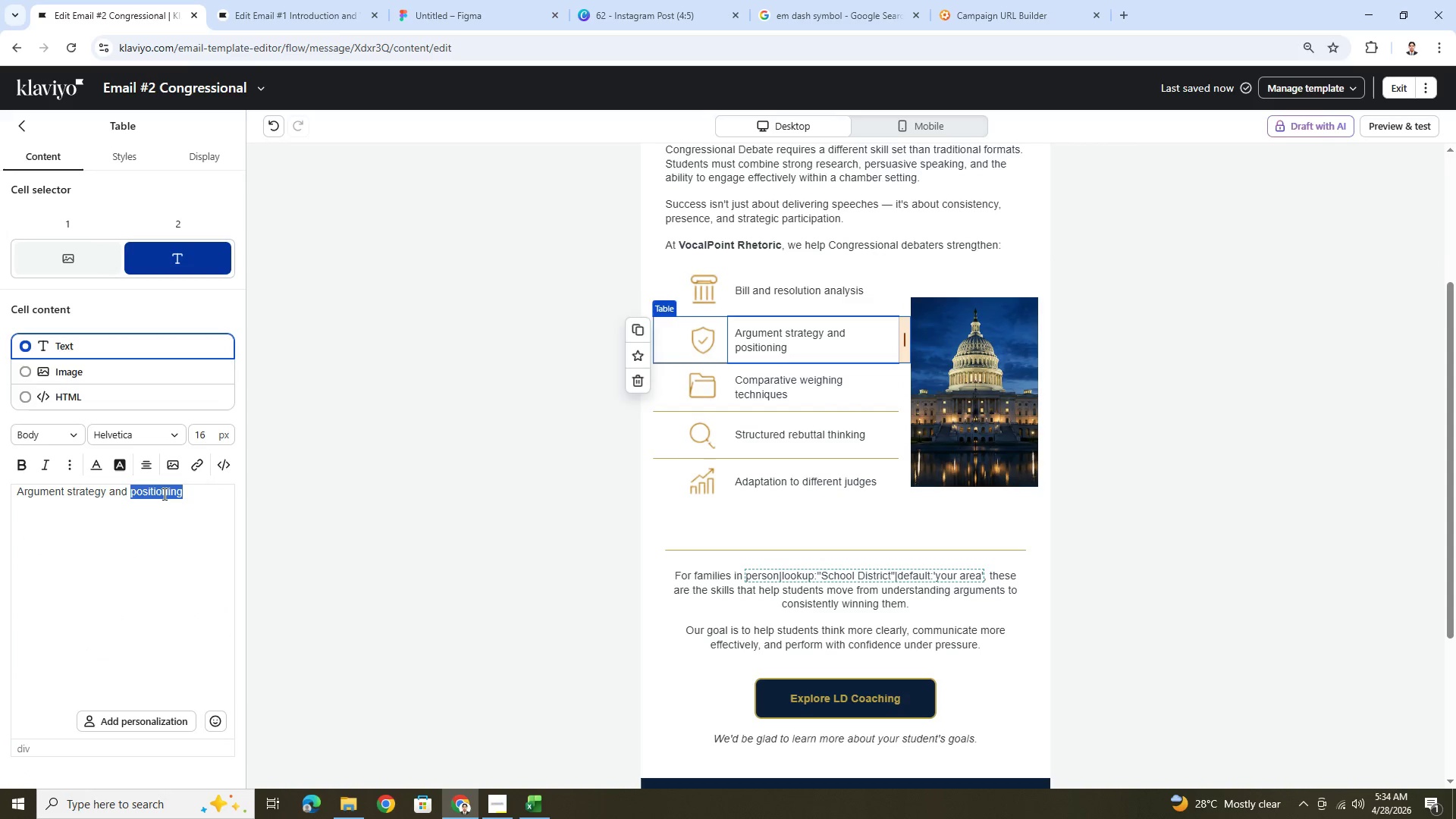 
triple_click([163, 494])
 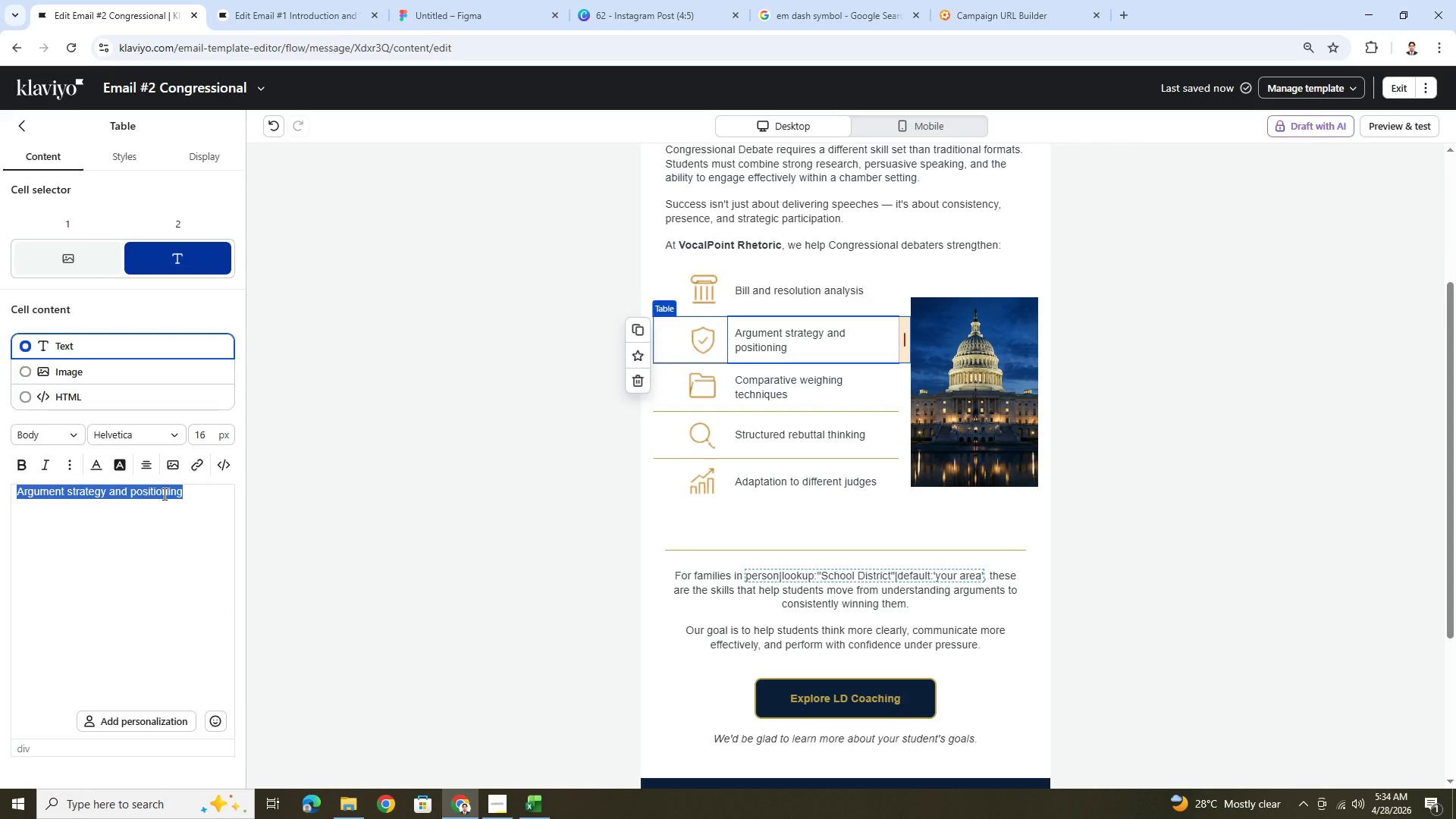 
wait(6.38)
 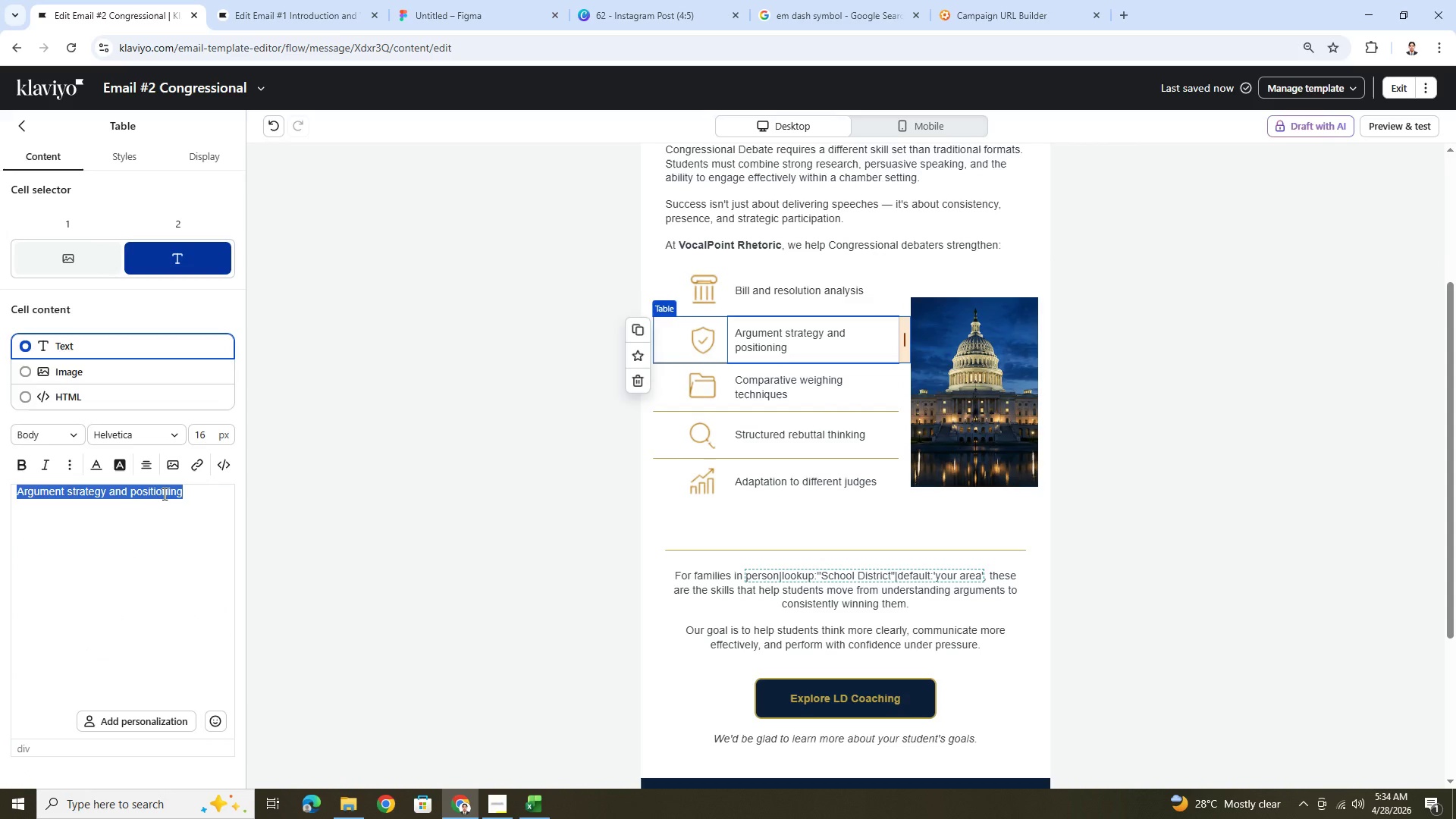 
type(Speech construction and organization)
 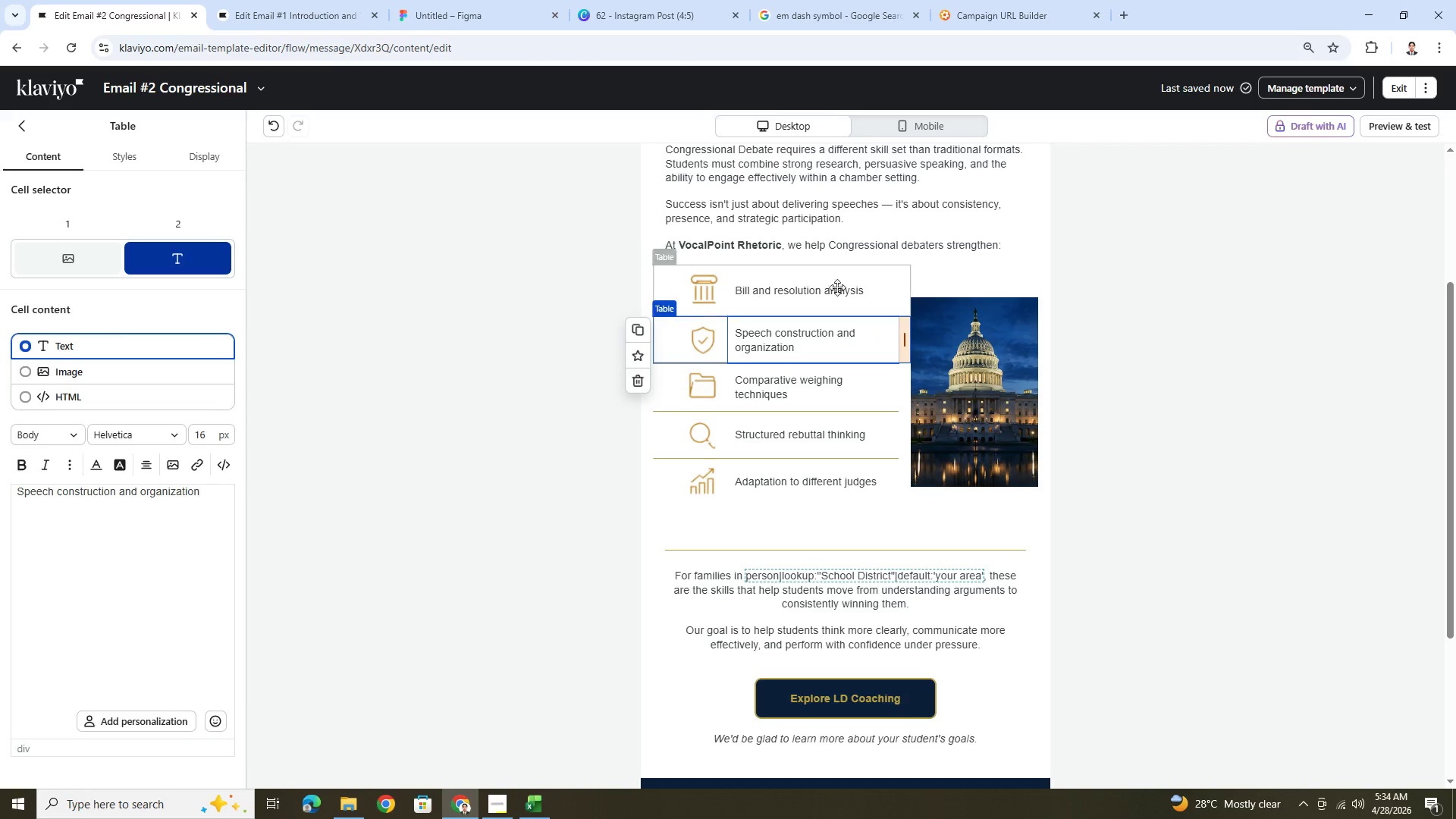 
left_click([836, 393])
 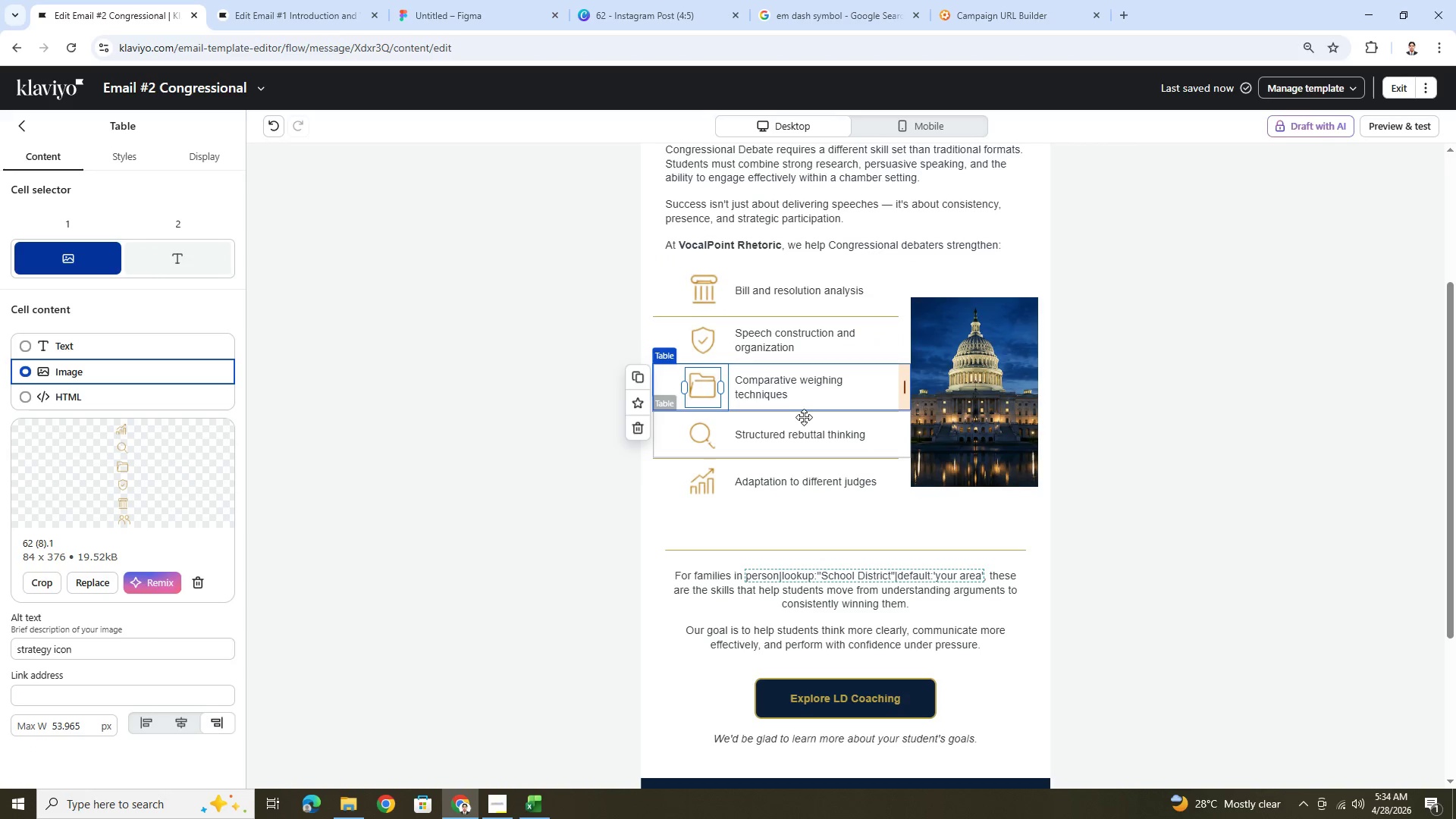 
left_click([821, 383])
 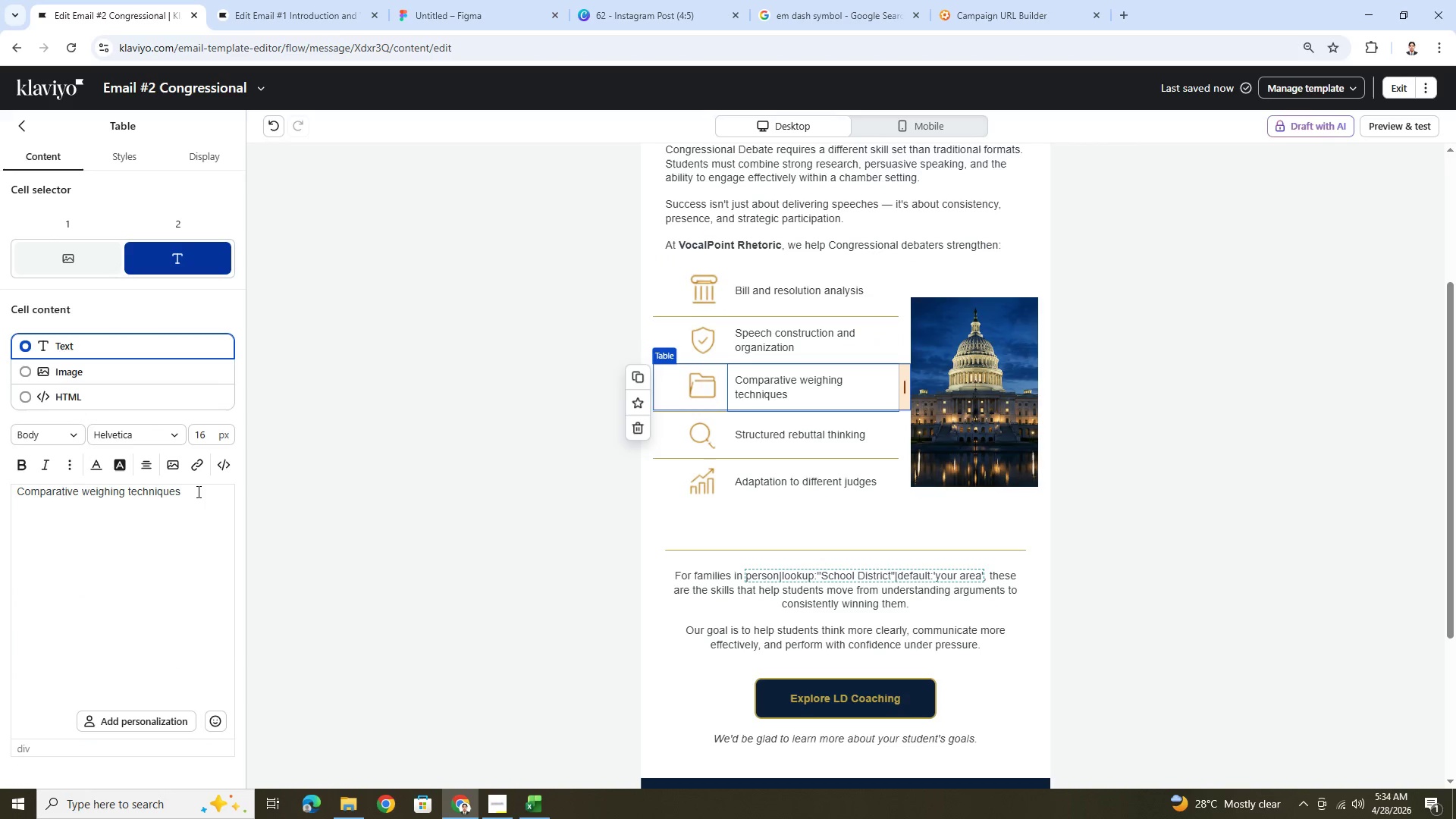 
double_click([197, 491])
 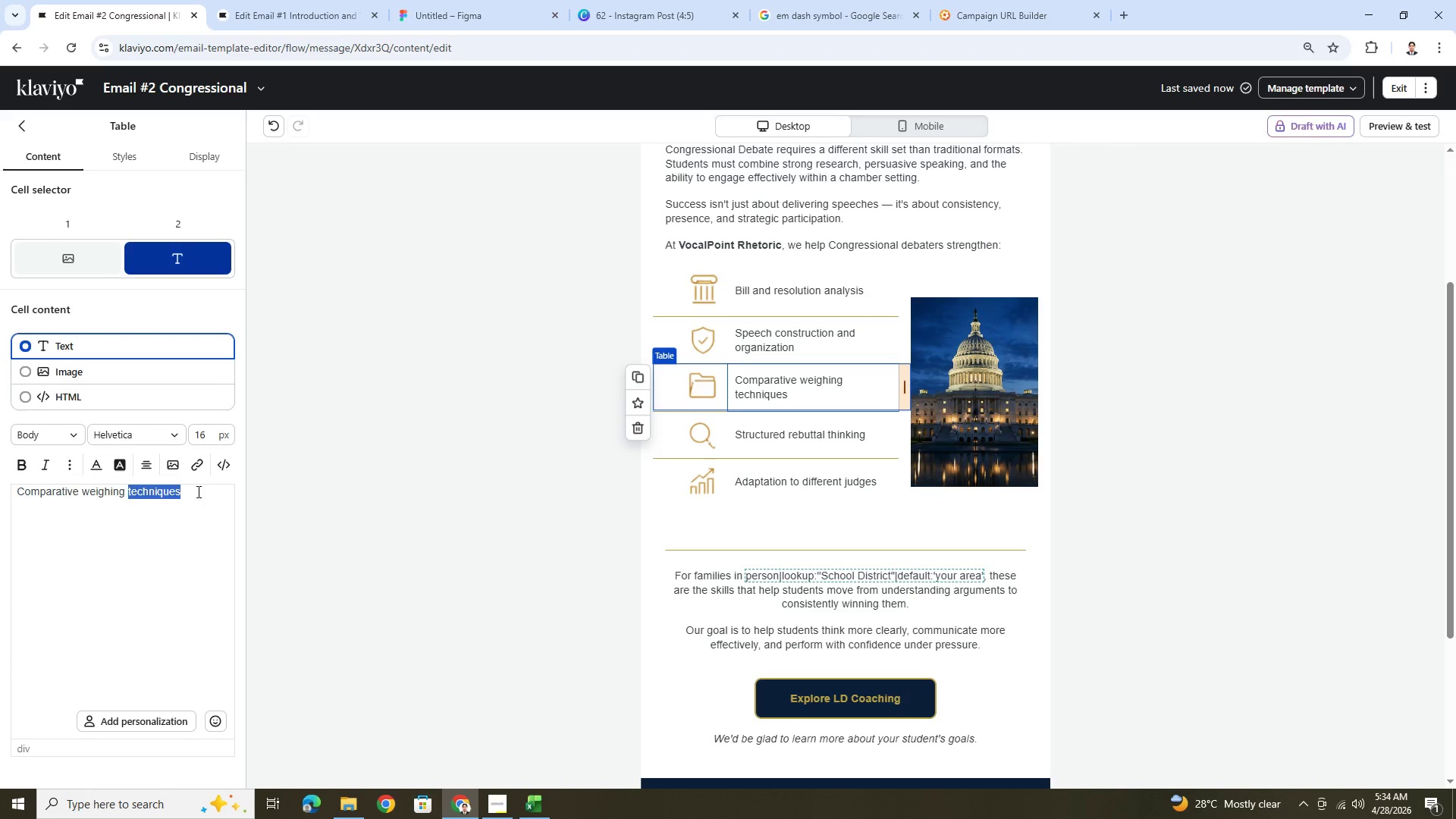 
triple_click([197, 491])
 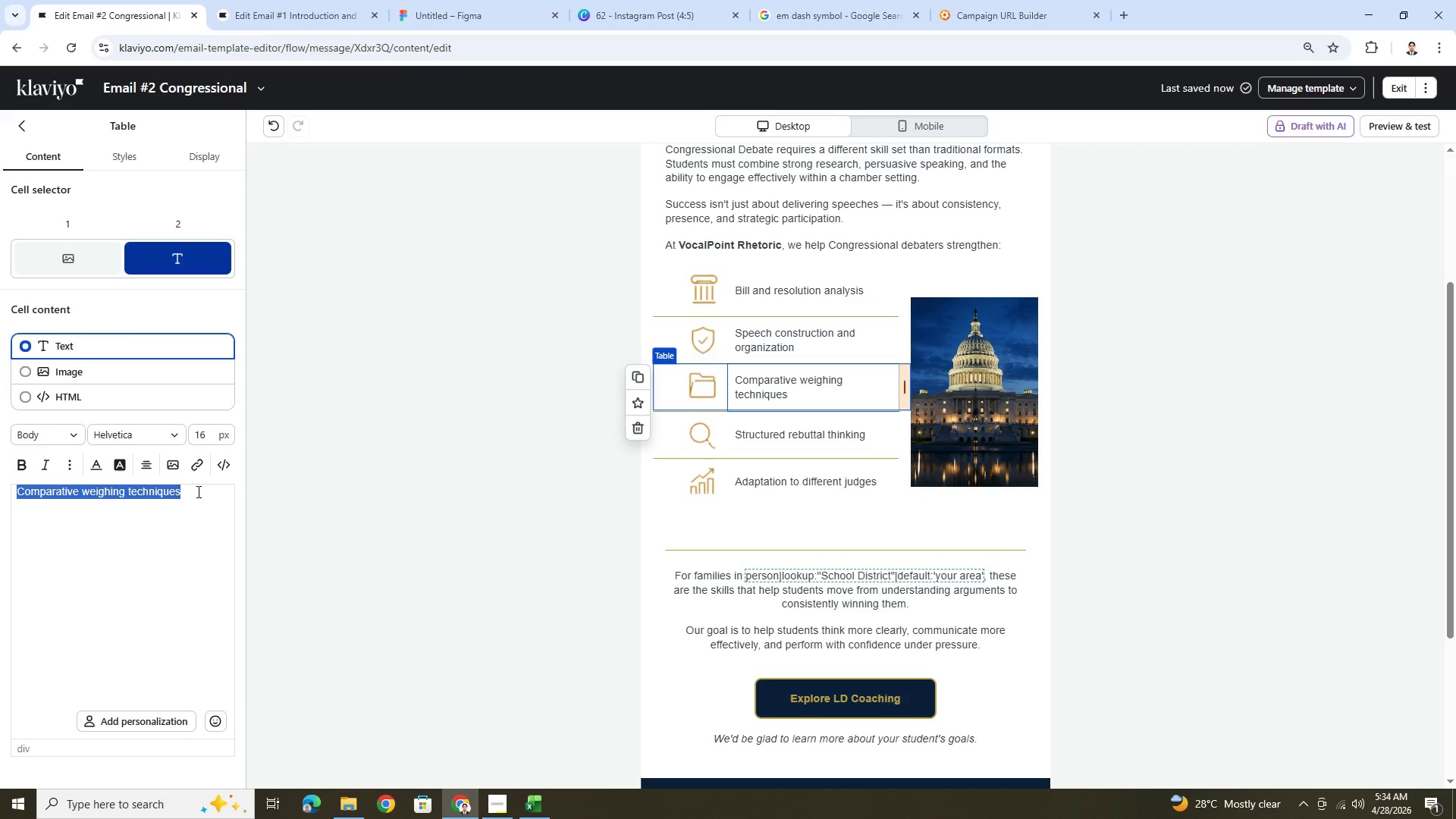 
wait(16.39)
 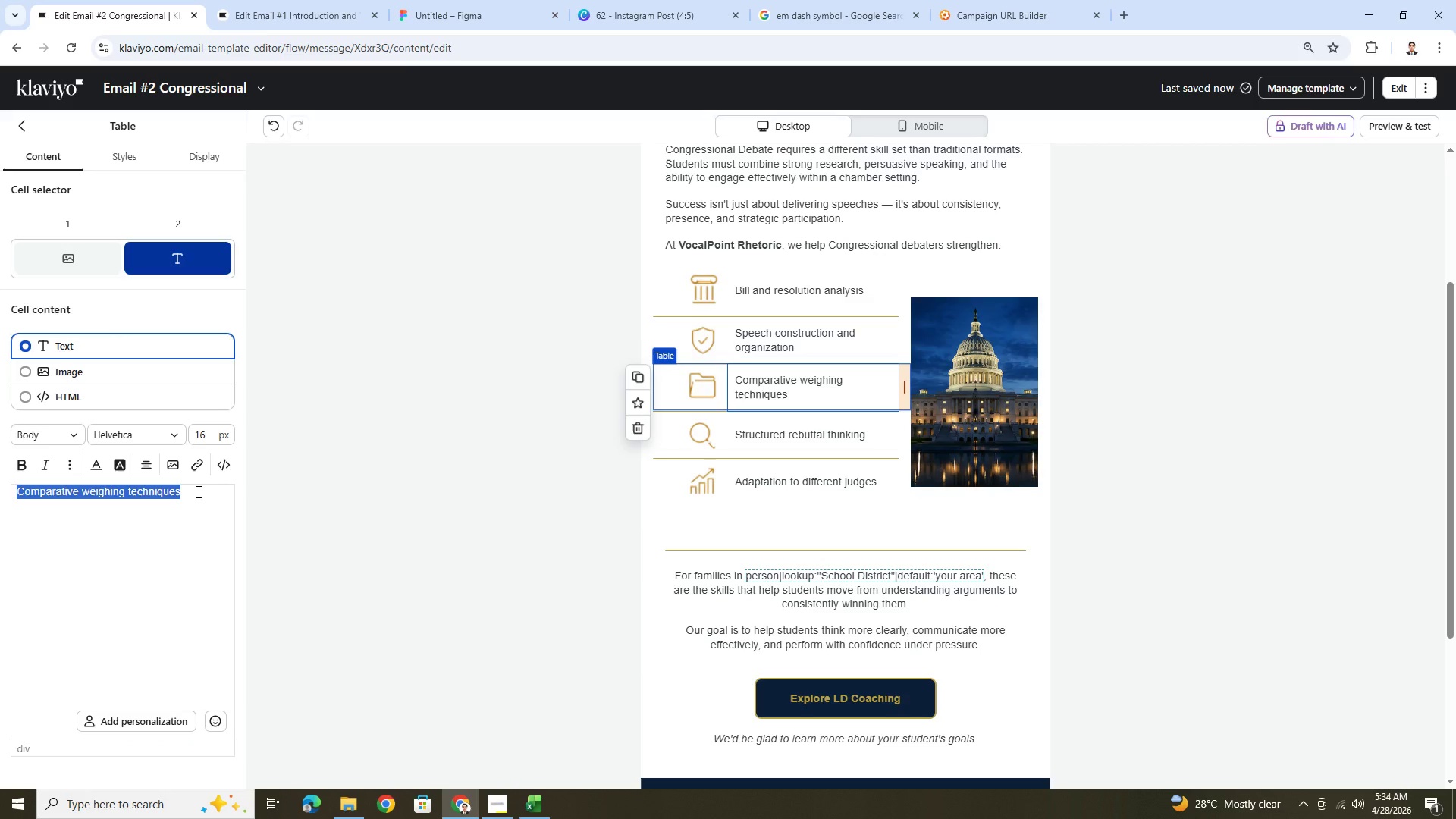 
type(Questioning strategy an )
key(Backspace)
type(d engaement)
 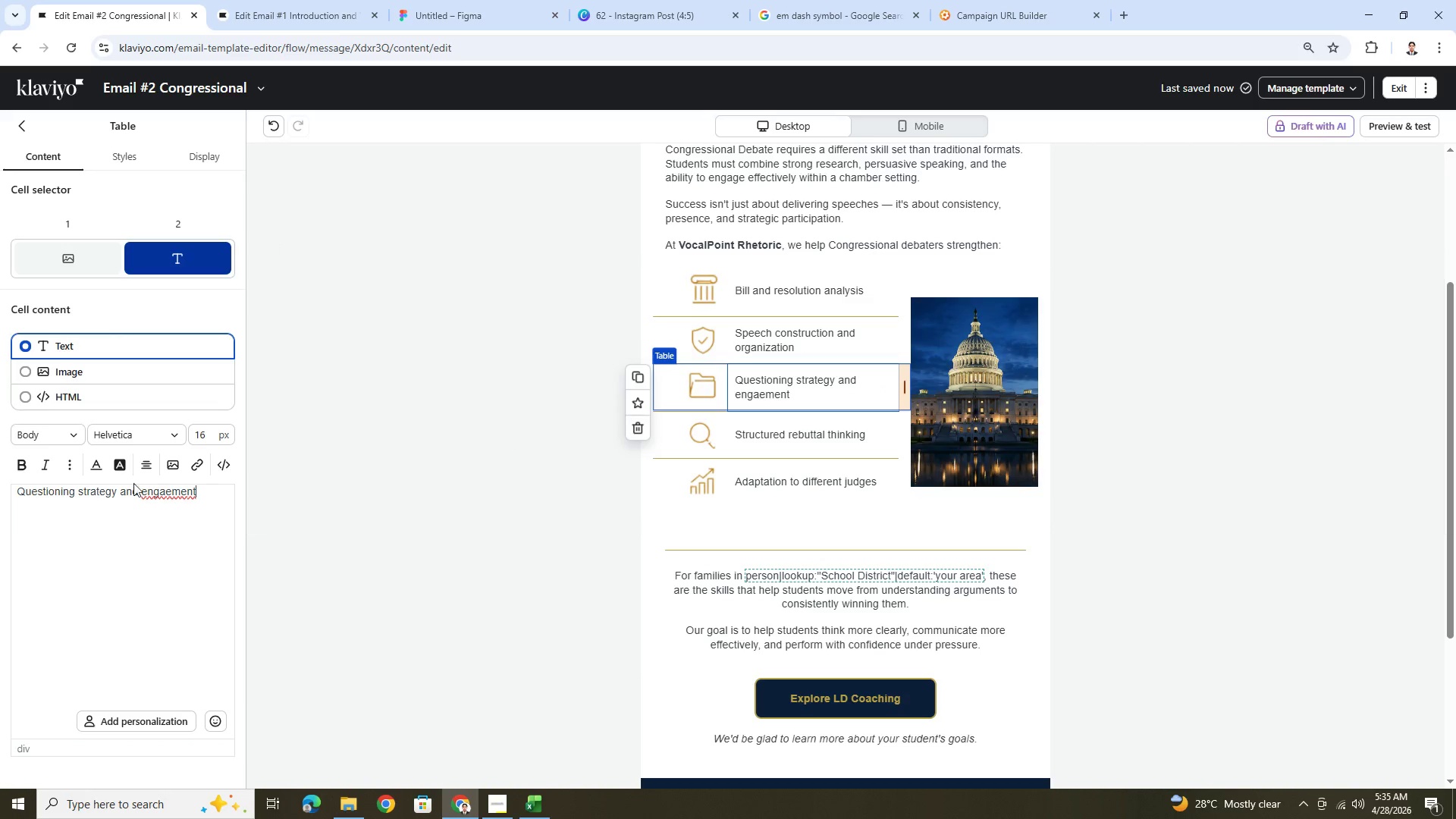 
left_click([165, 491])
 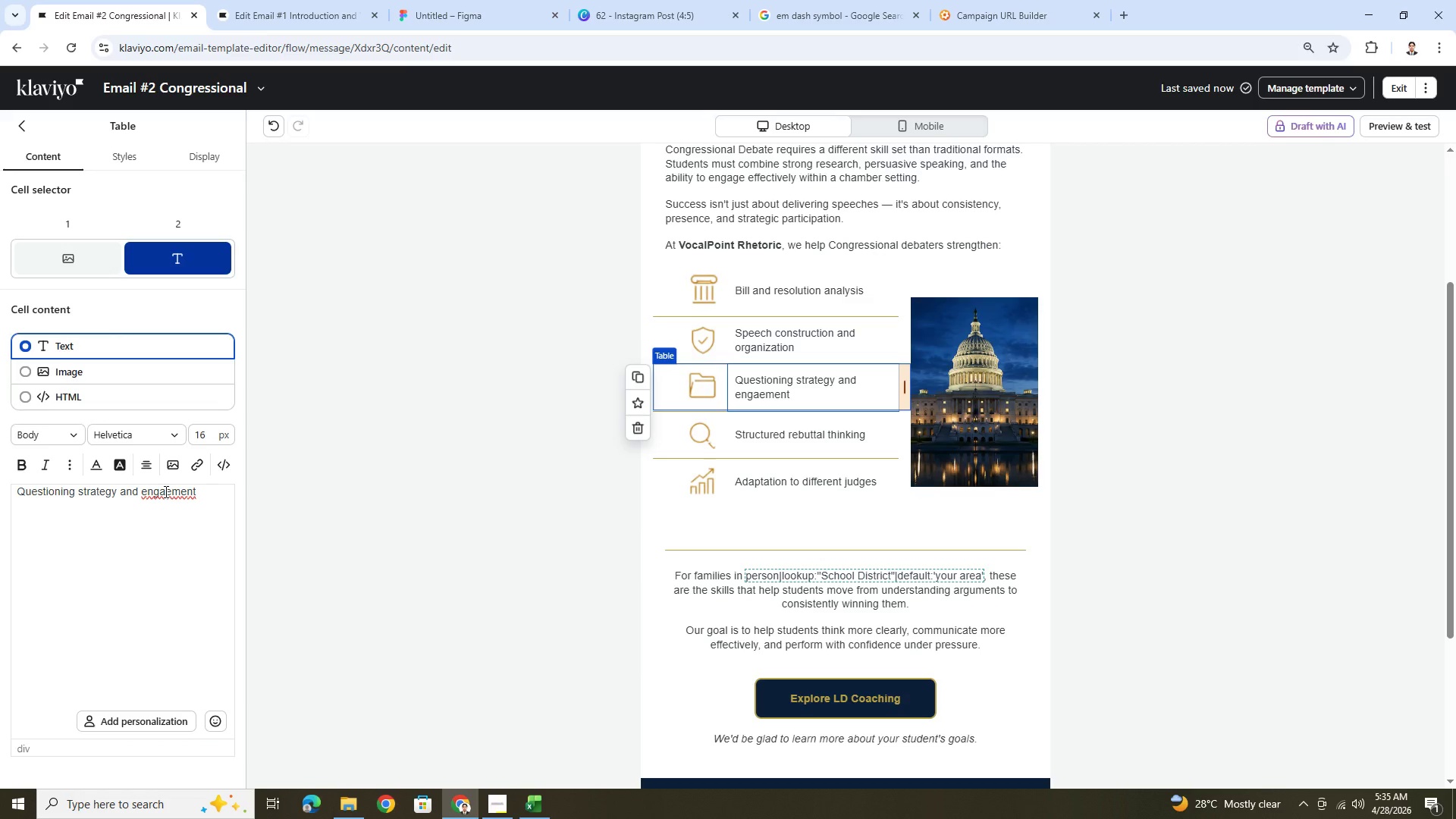 
key(G)
 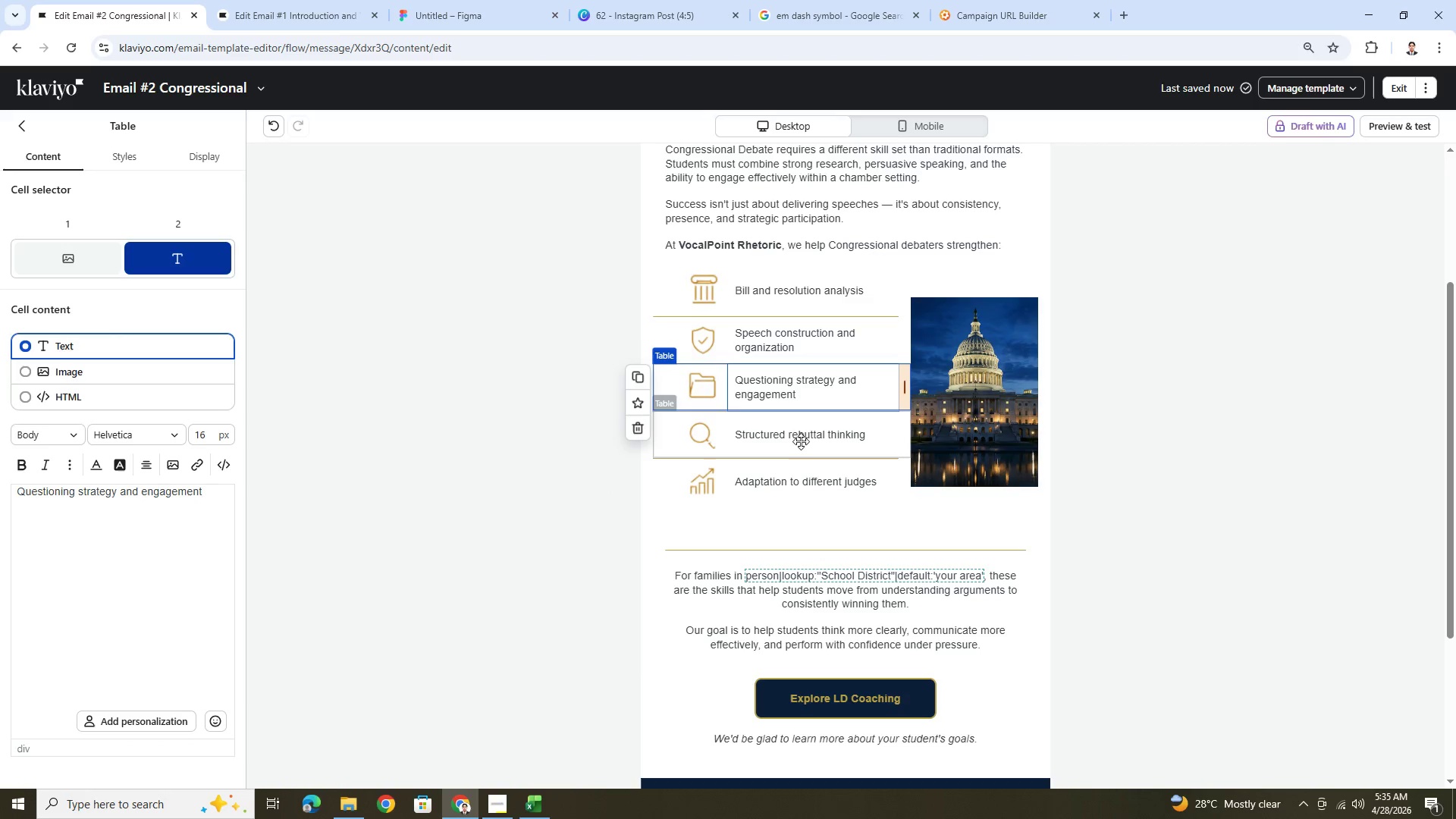 
left_click([803, 438])
 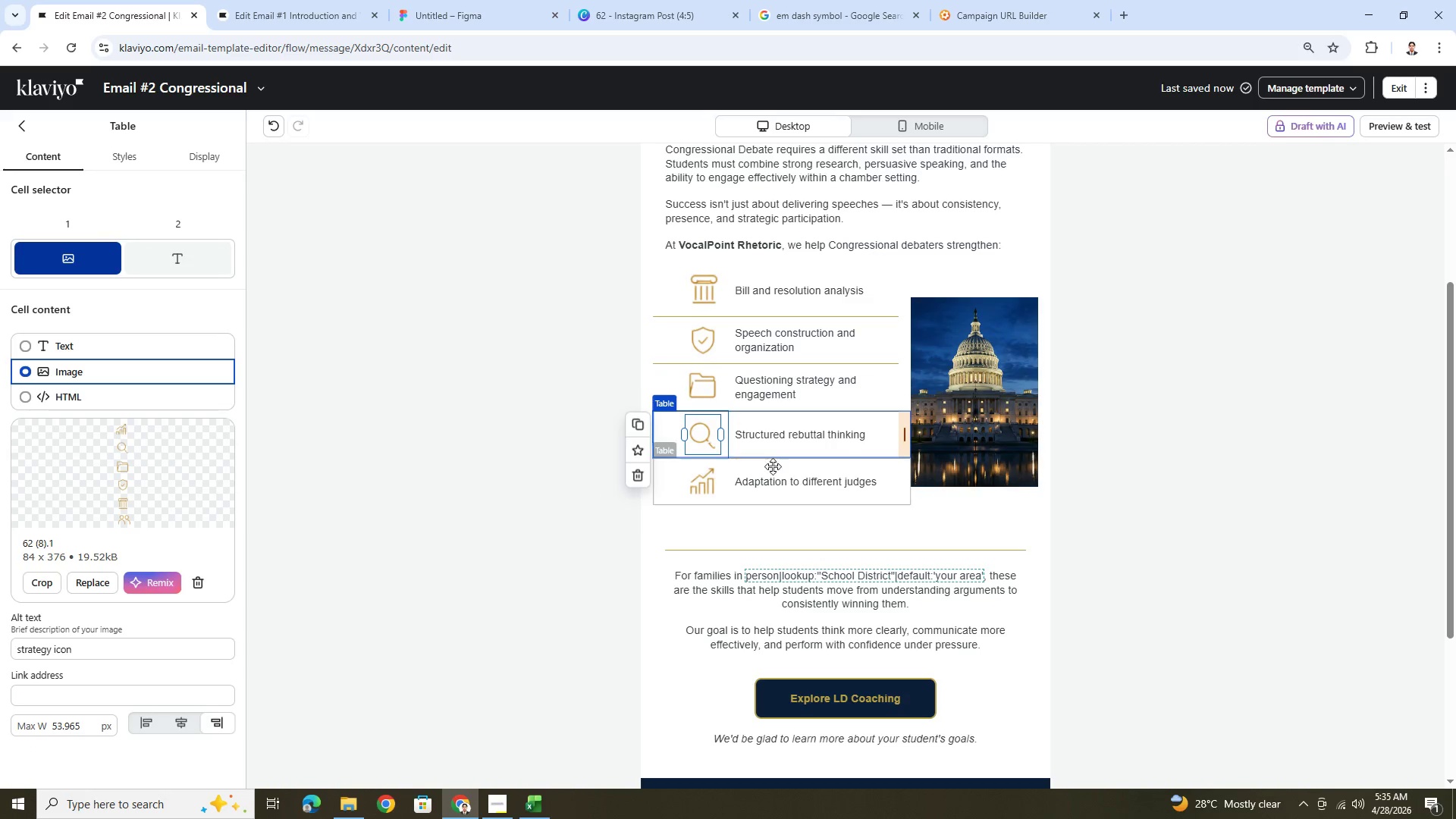 
left_click([827, 447])
 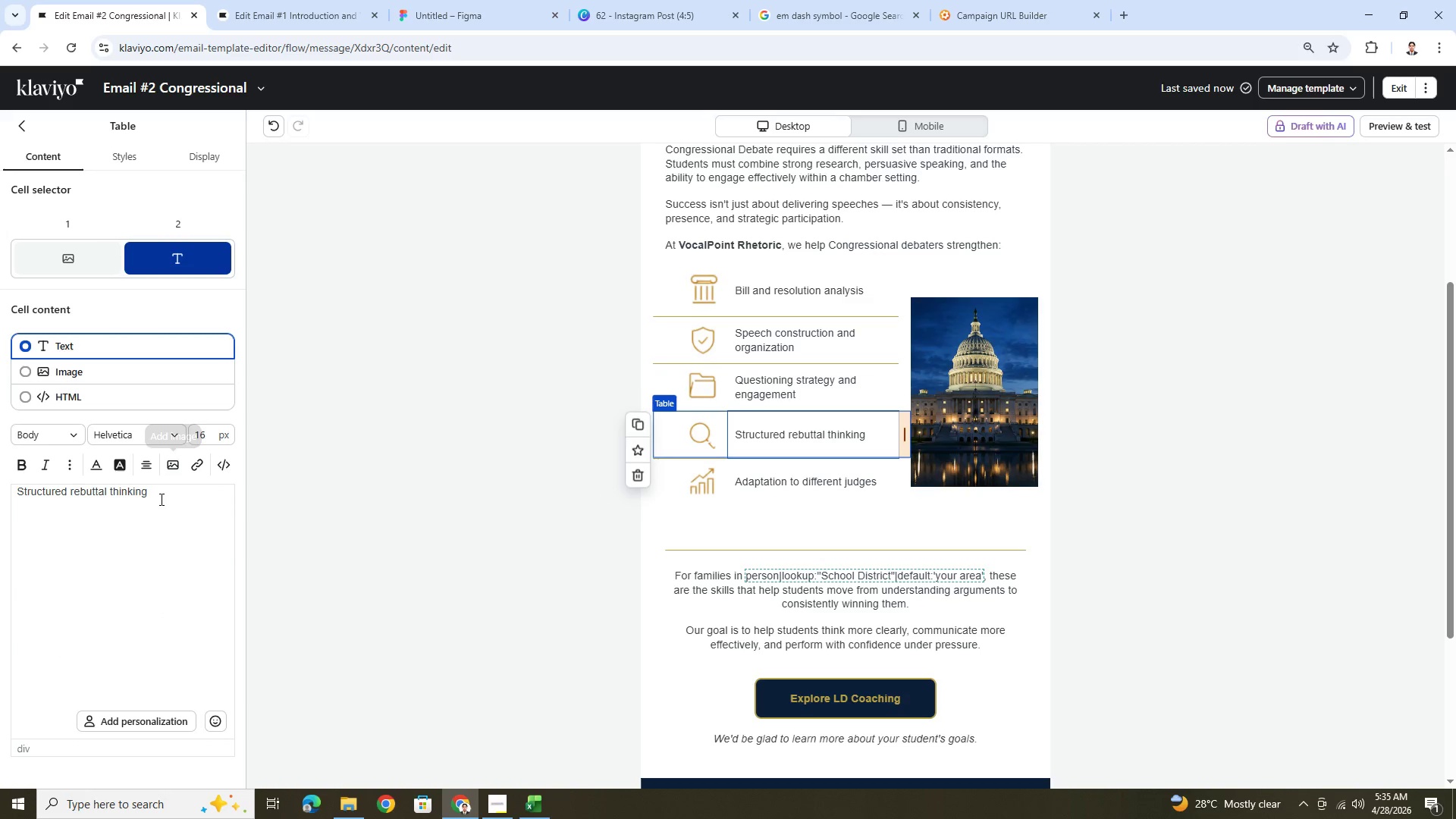 
double_click([160, 499])
 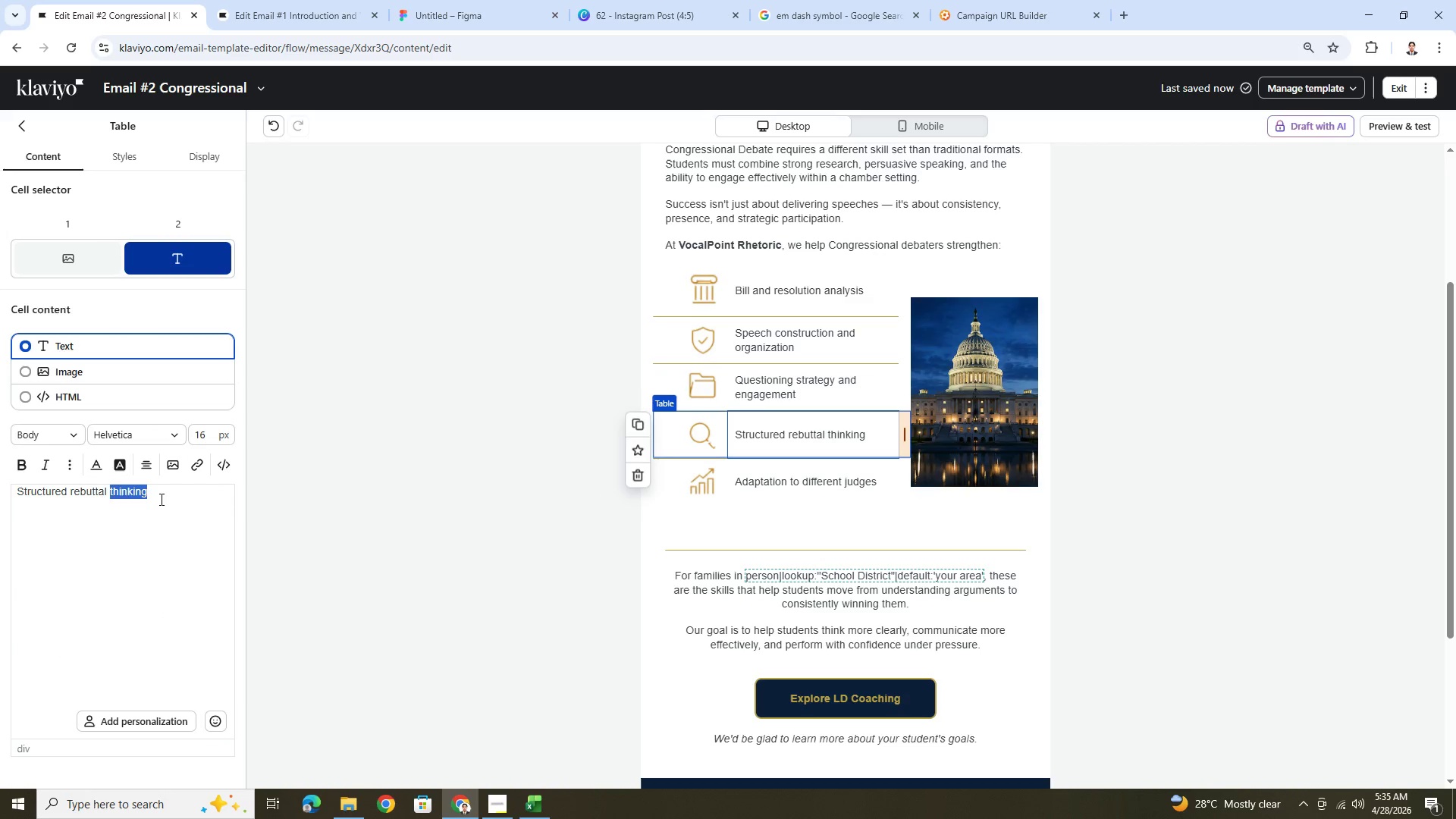 
triple_click([160, 499])
 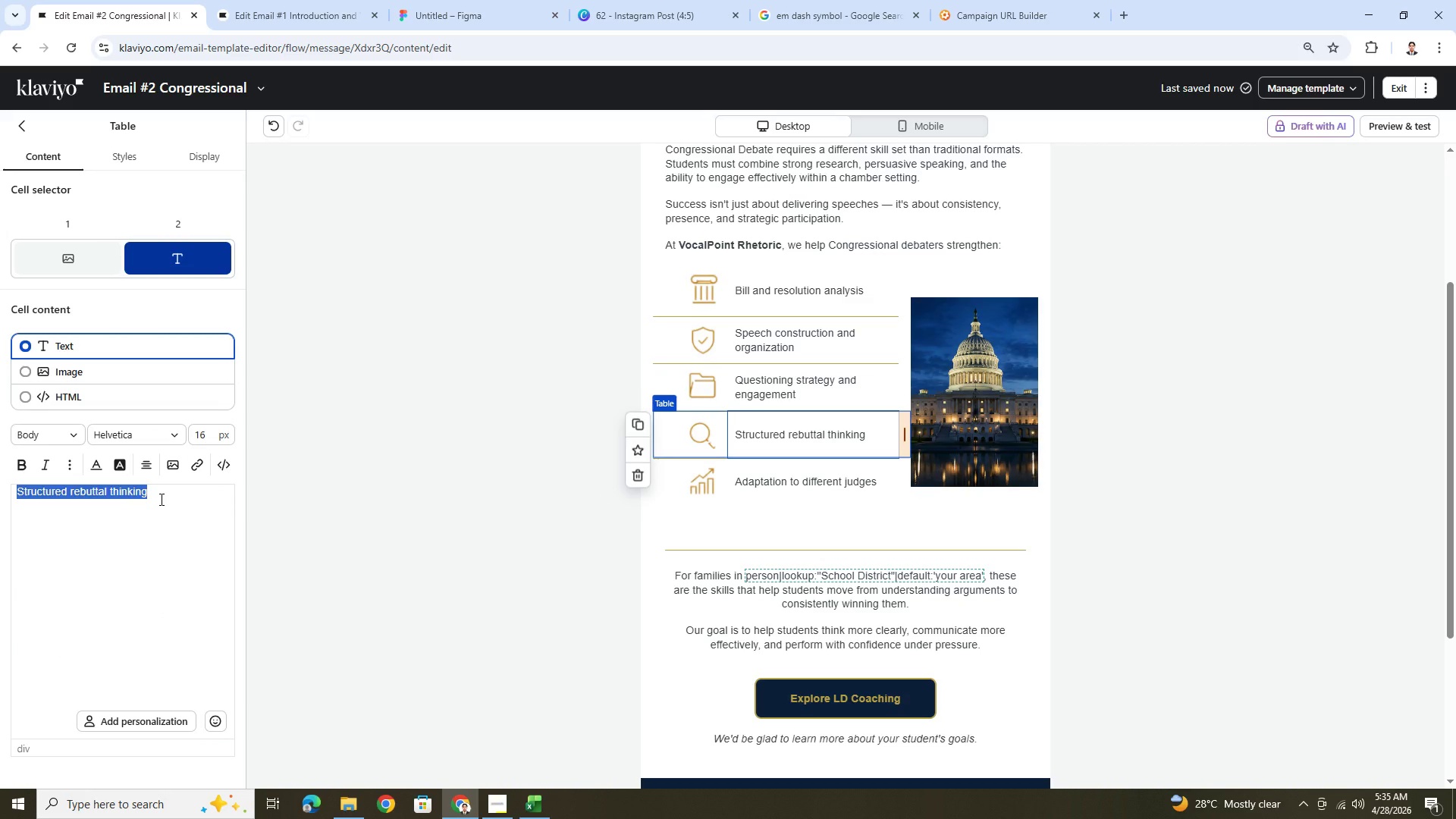 
type(Chamber awarenees)
key(Backspace)
key(Backspace)
type(ss and positioning)
 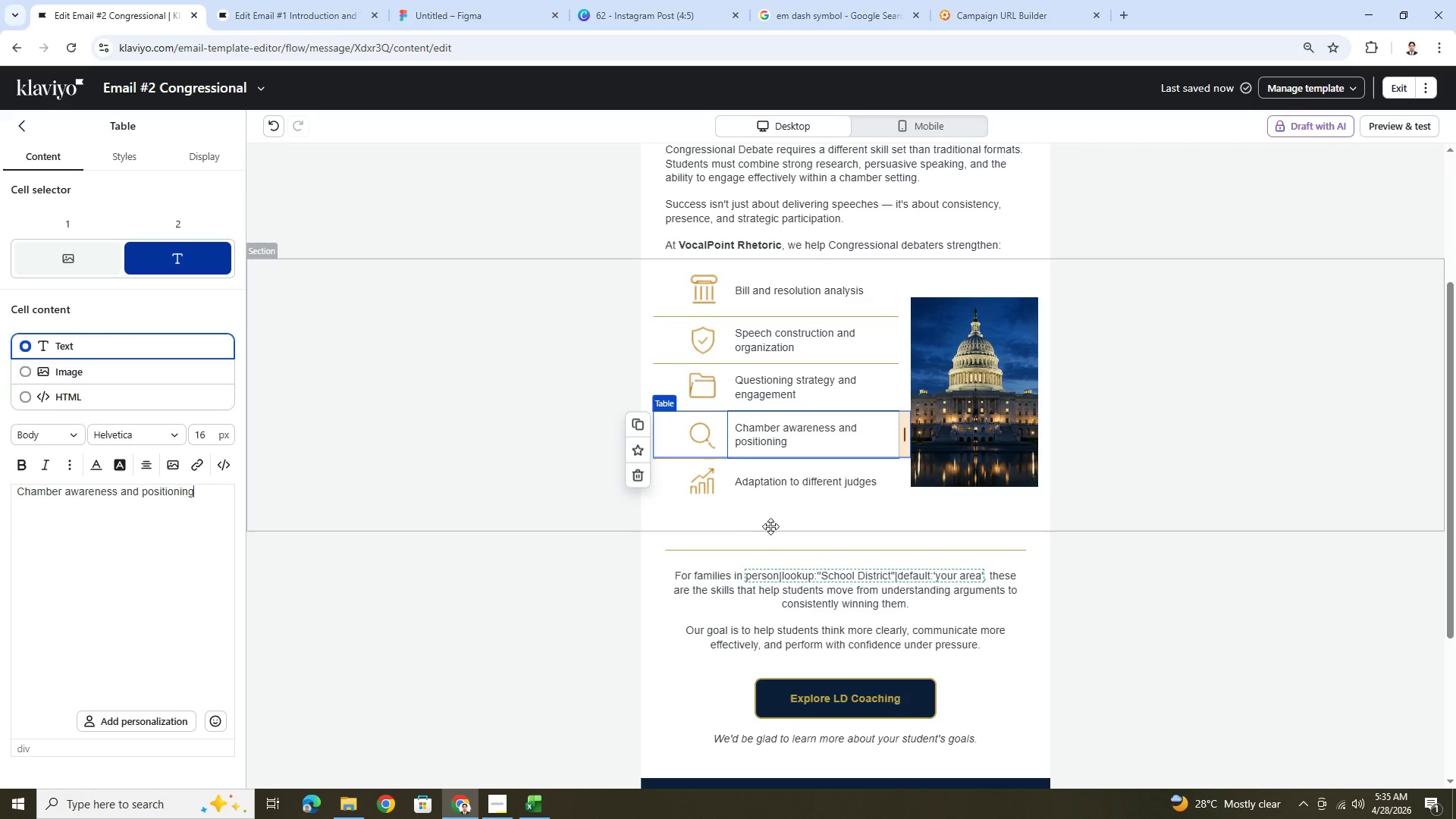 
left_click([810, 480])
 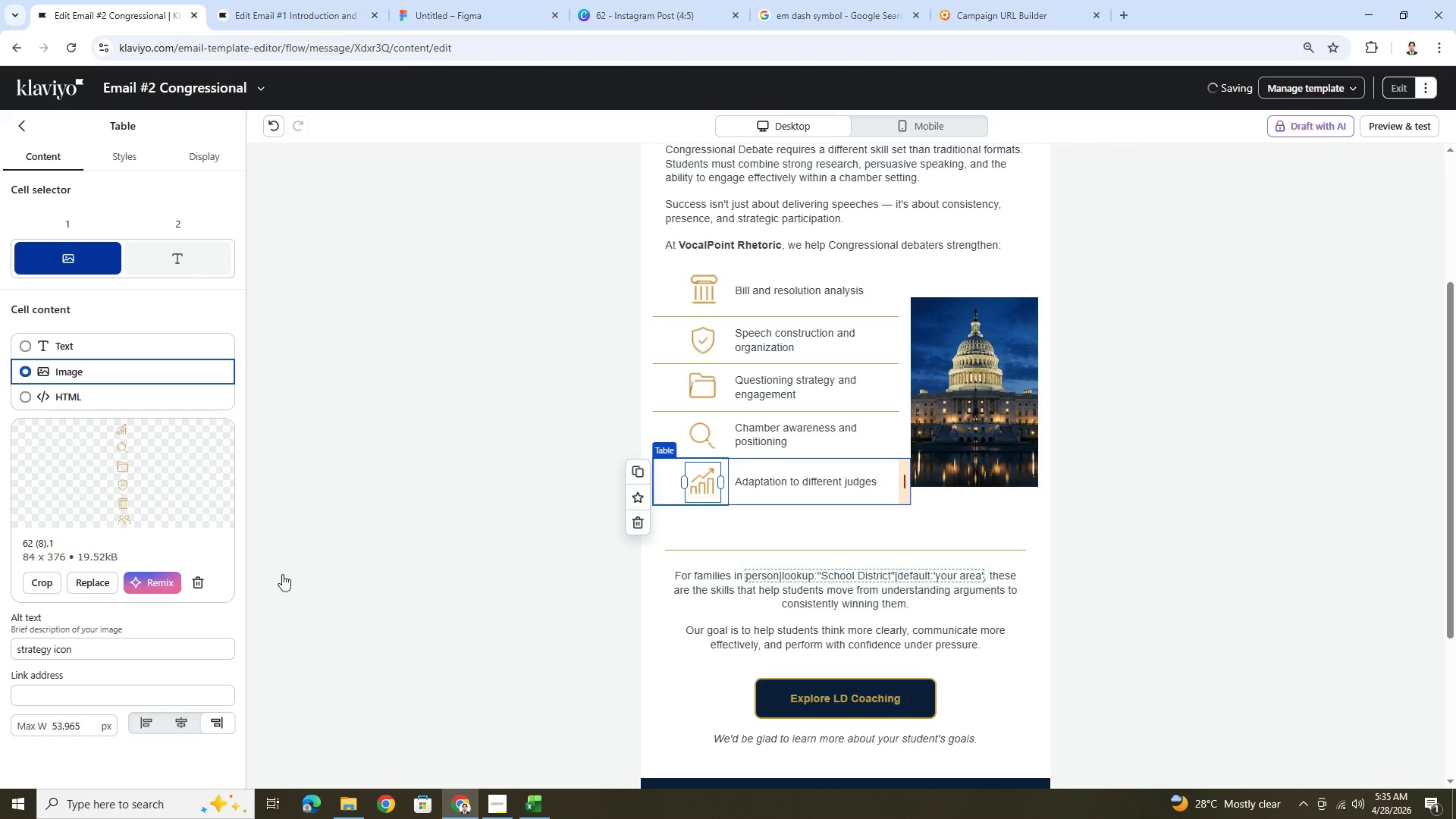 
left_click([767, 472])
 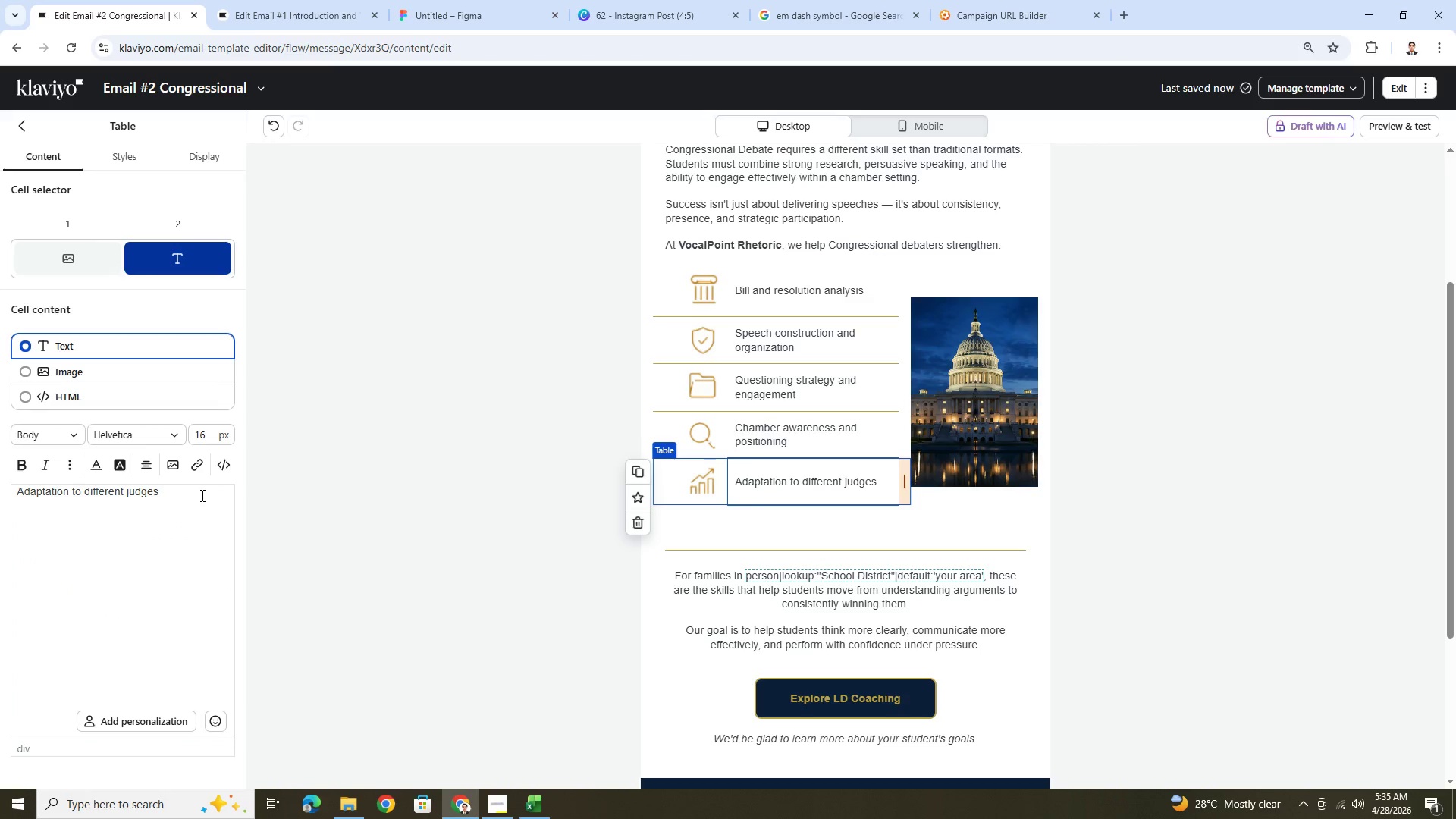 
double_click([201, 495])
 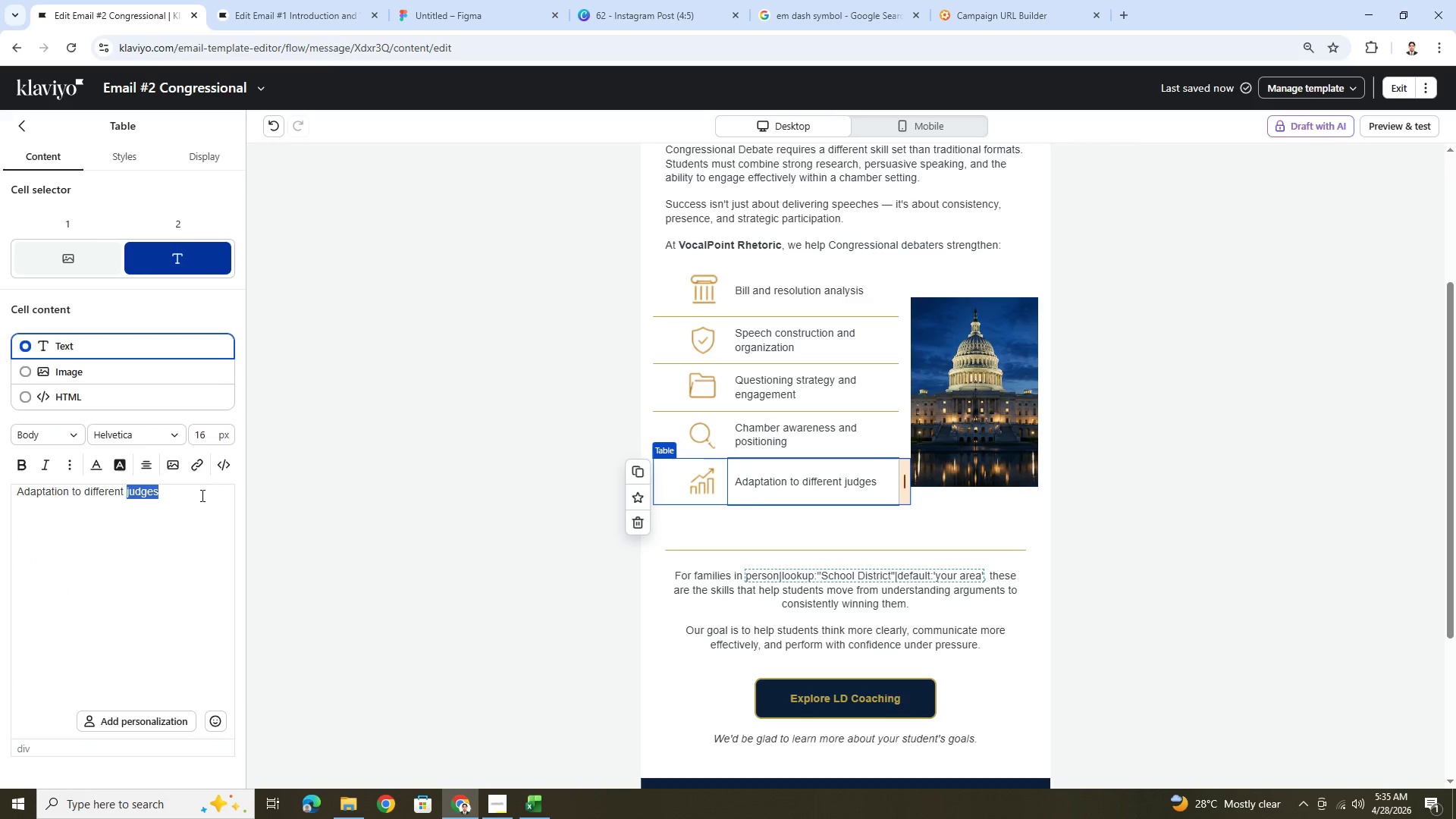 
triple_click([201, 495])
 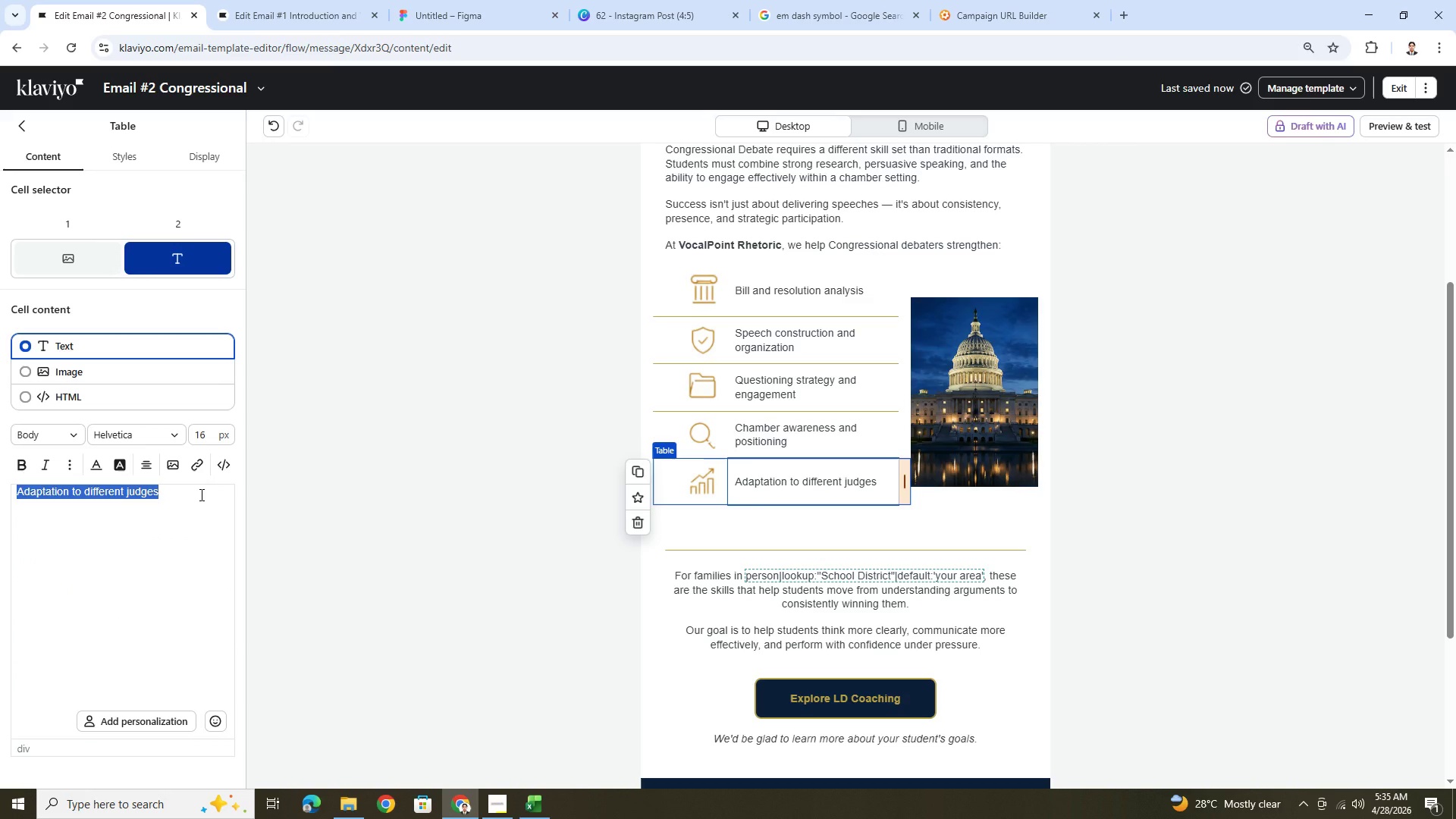 
wait(8.03)
 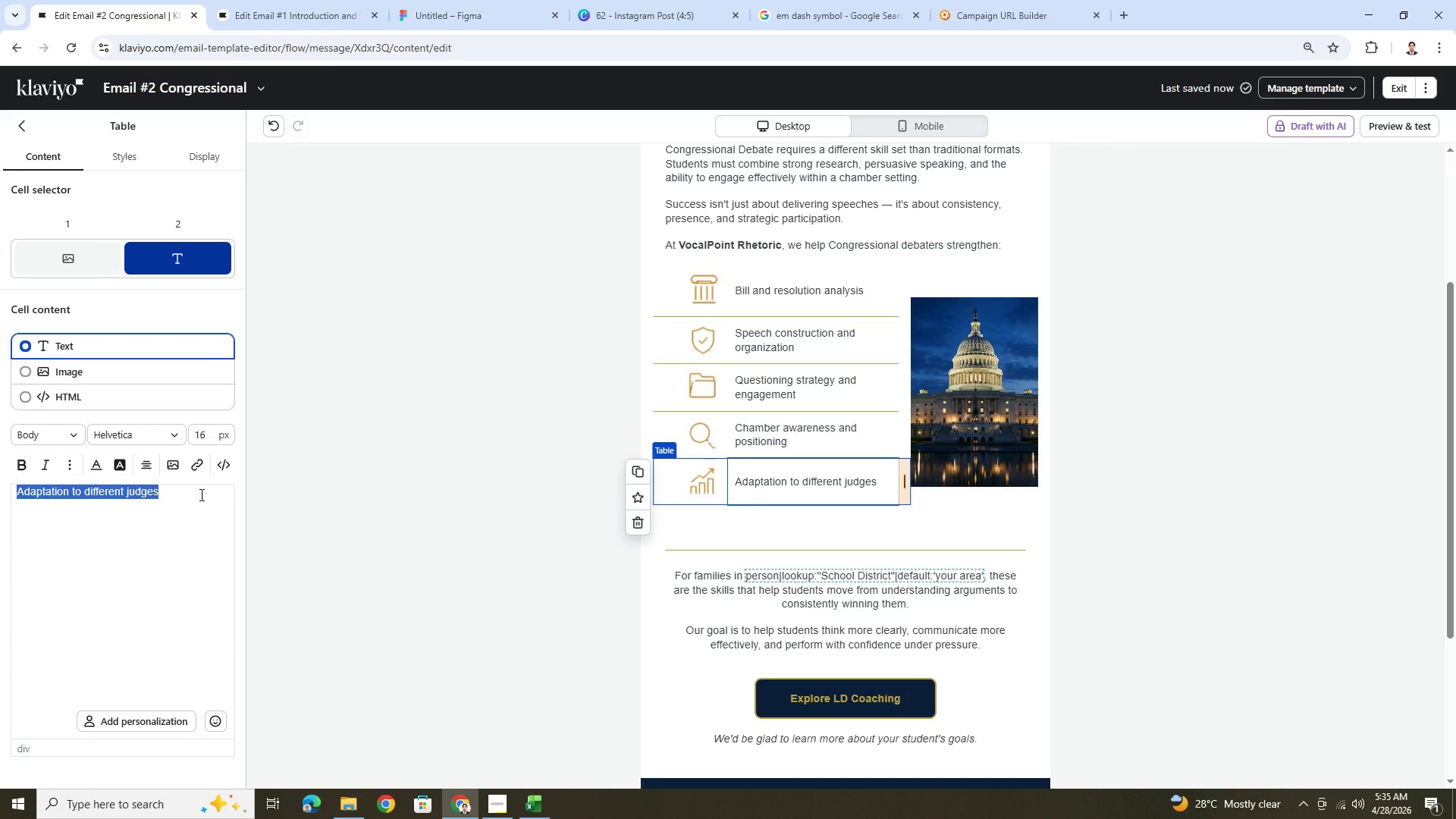 
type(Effective use of evidence in speeches)
 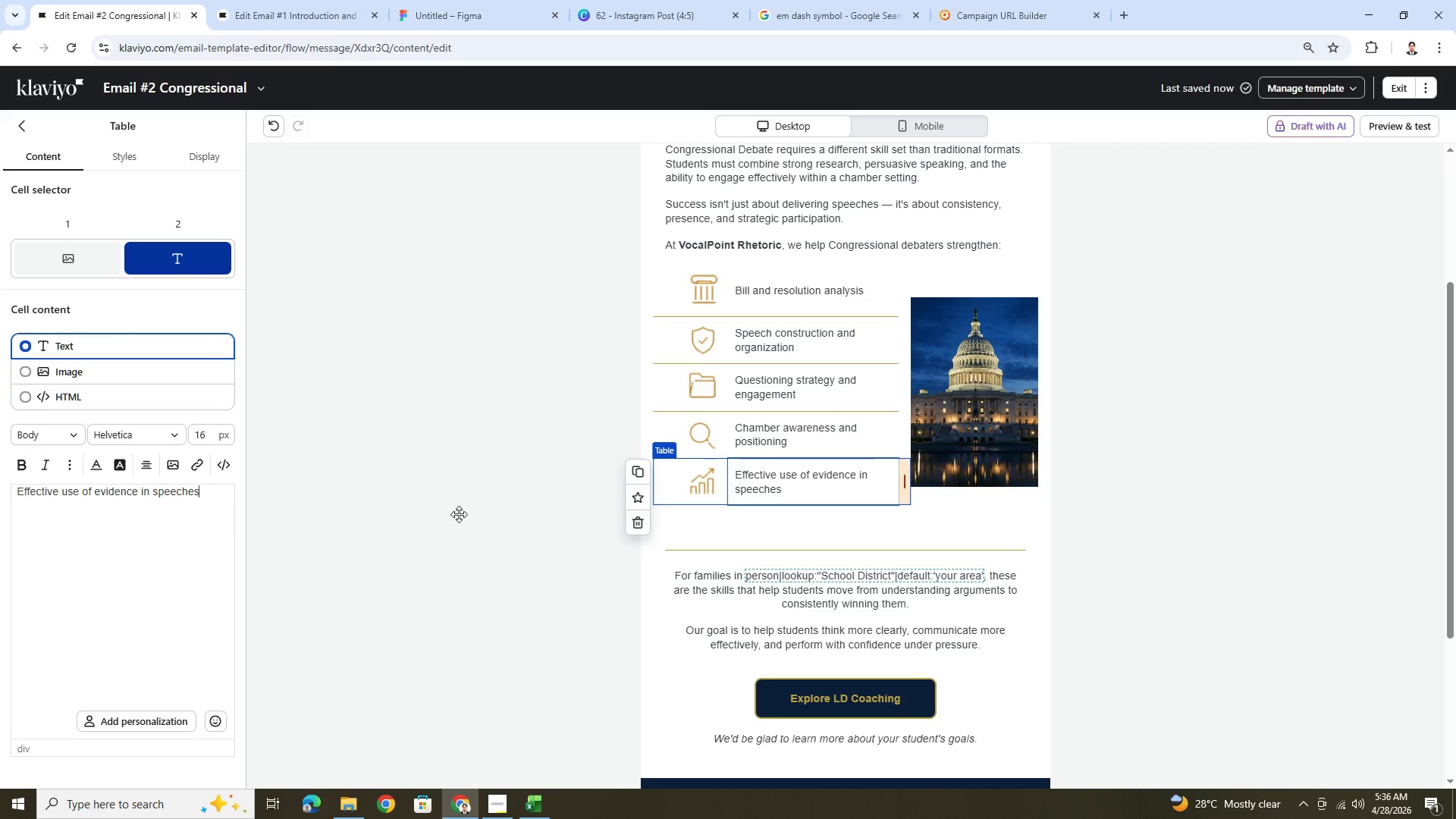 
left_click([1014, 510])
 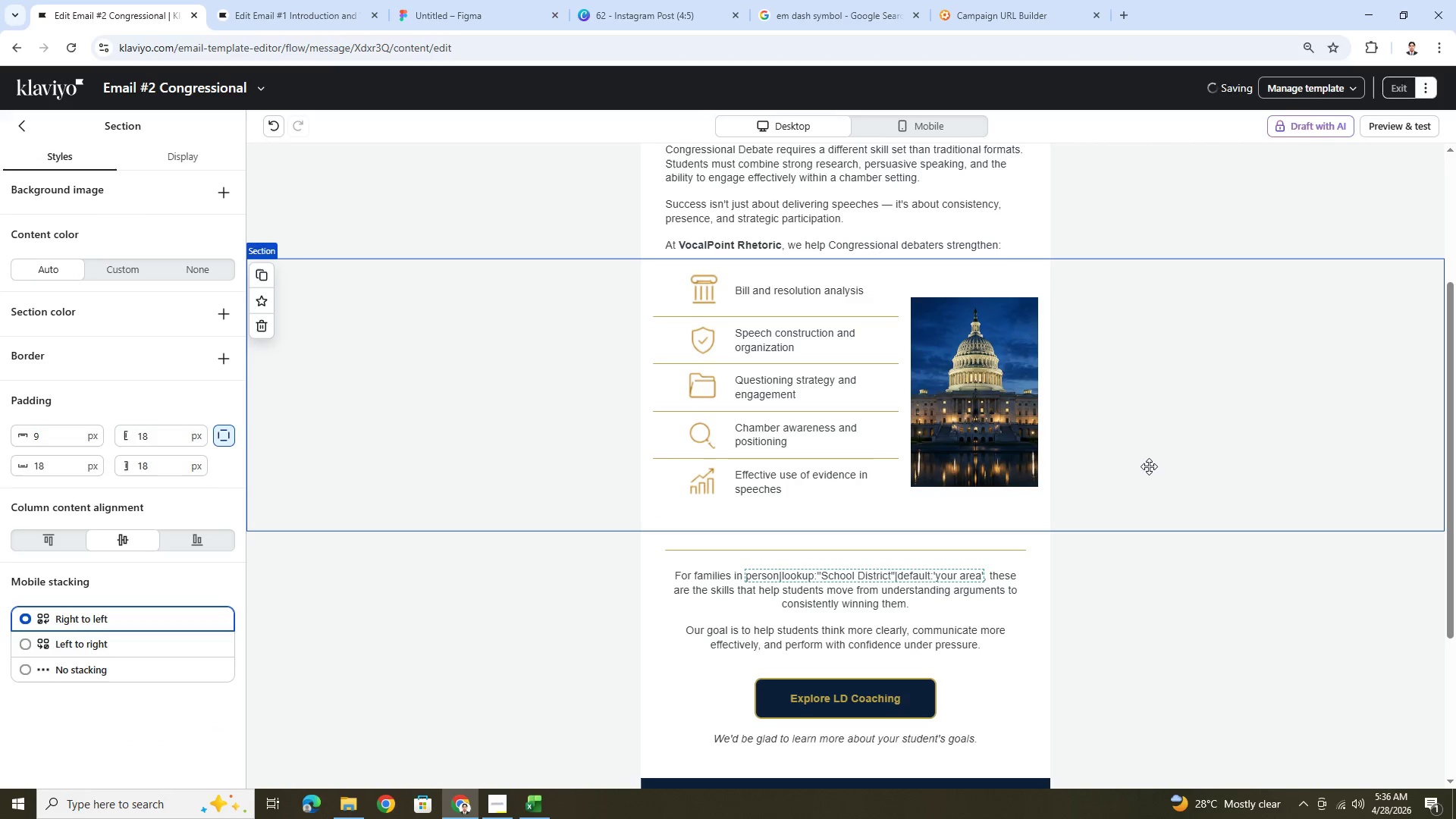 
scroll: coordinate [1181, 469], scroll_direction: up, amount: 3.0
 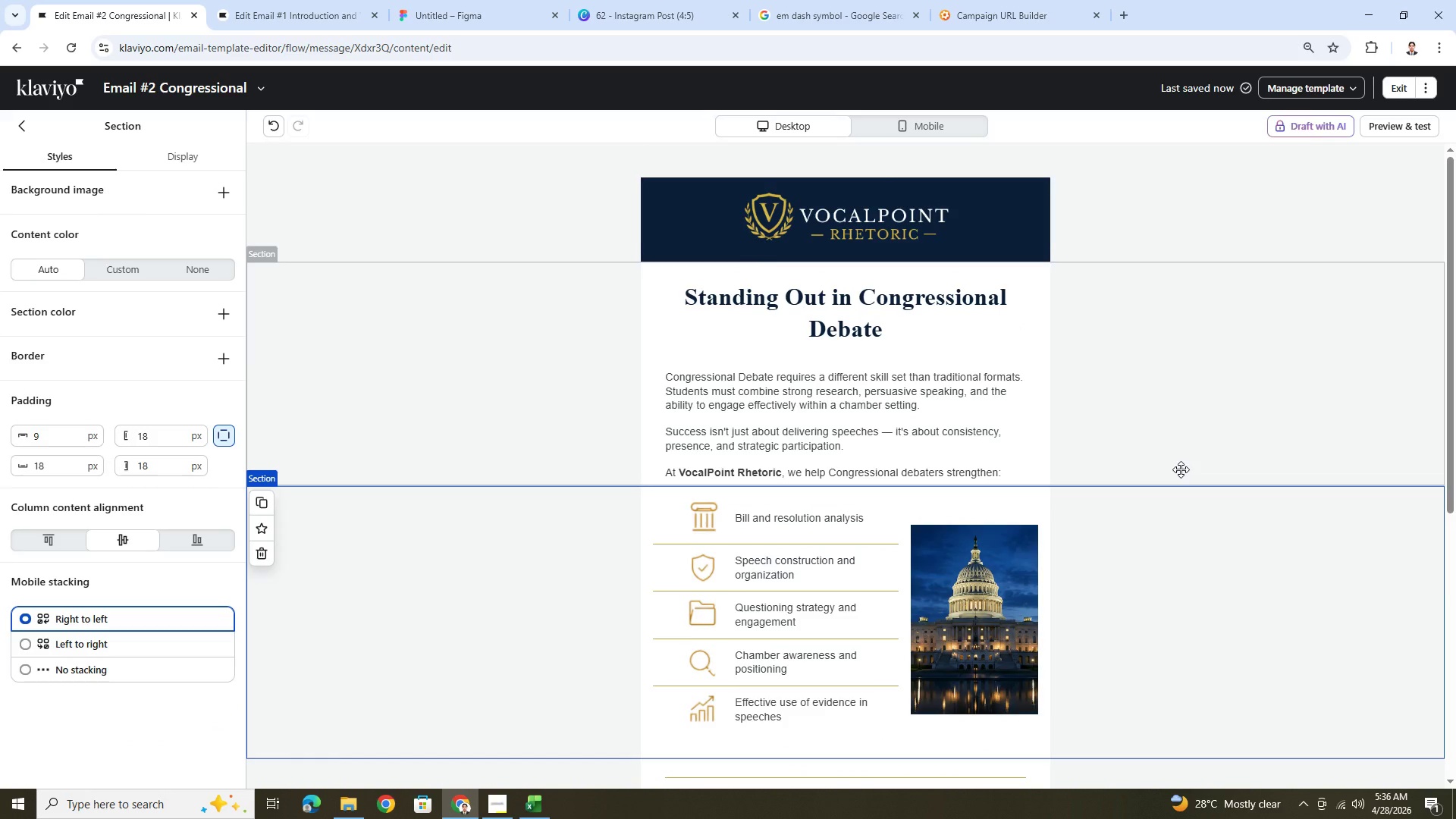 
scroll: coordinate [1181, 469], scroll_direction: down, amount: 3.0
 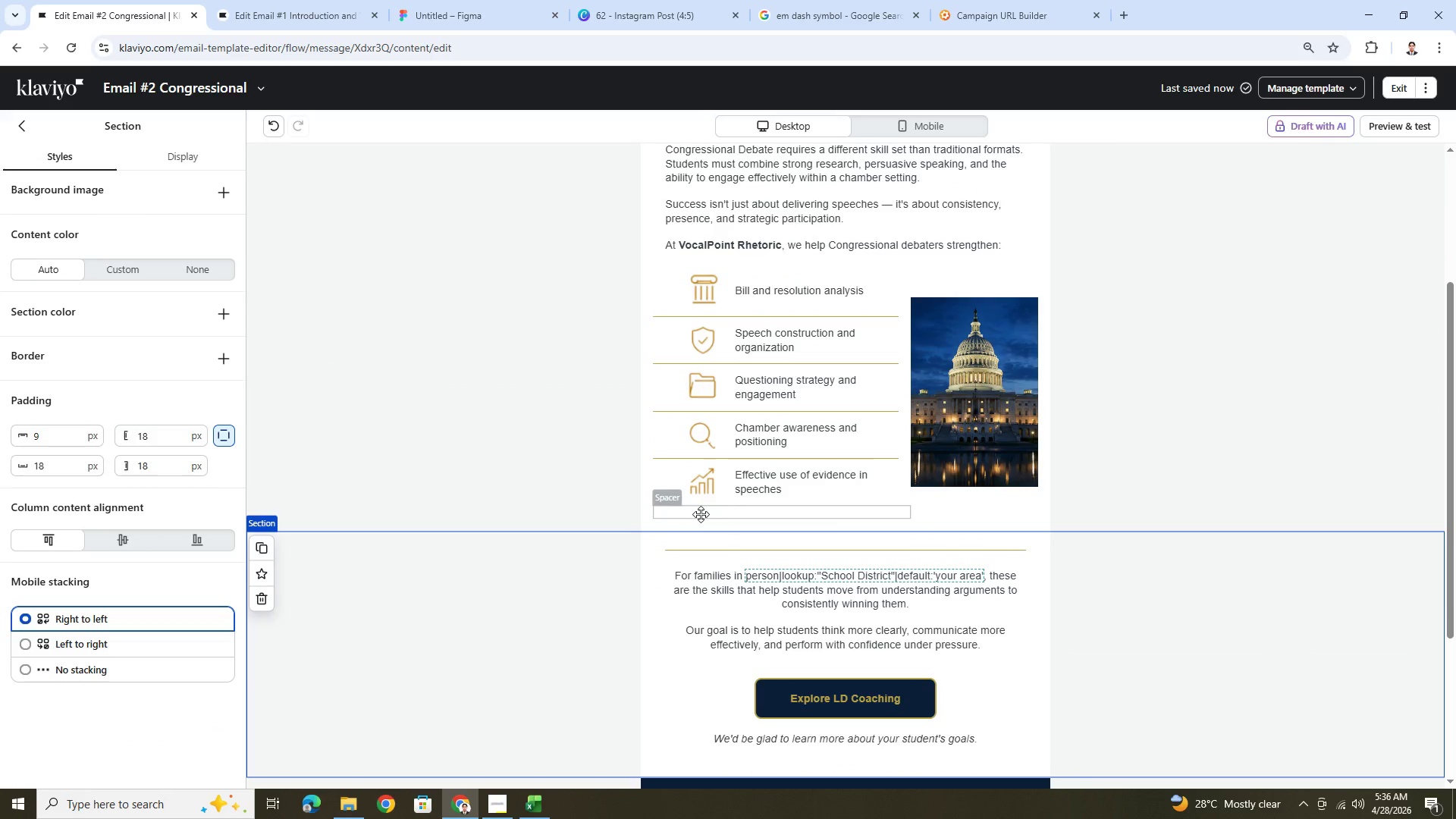 
left_click([701, 511])
 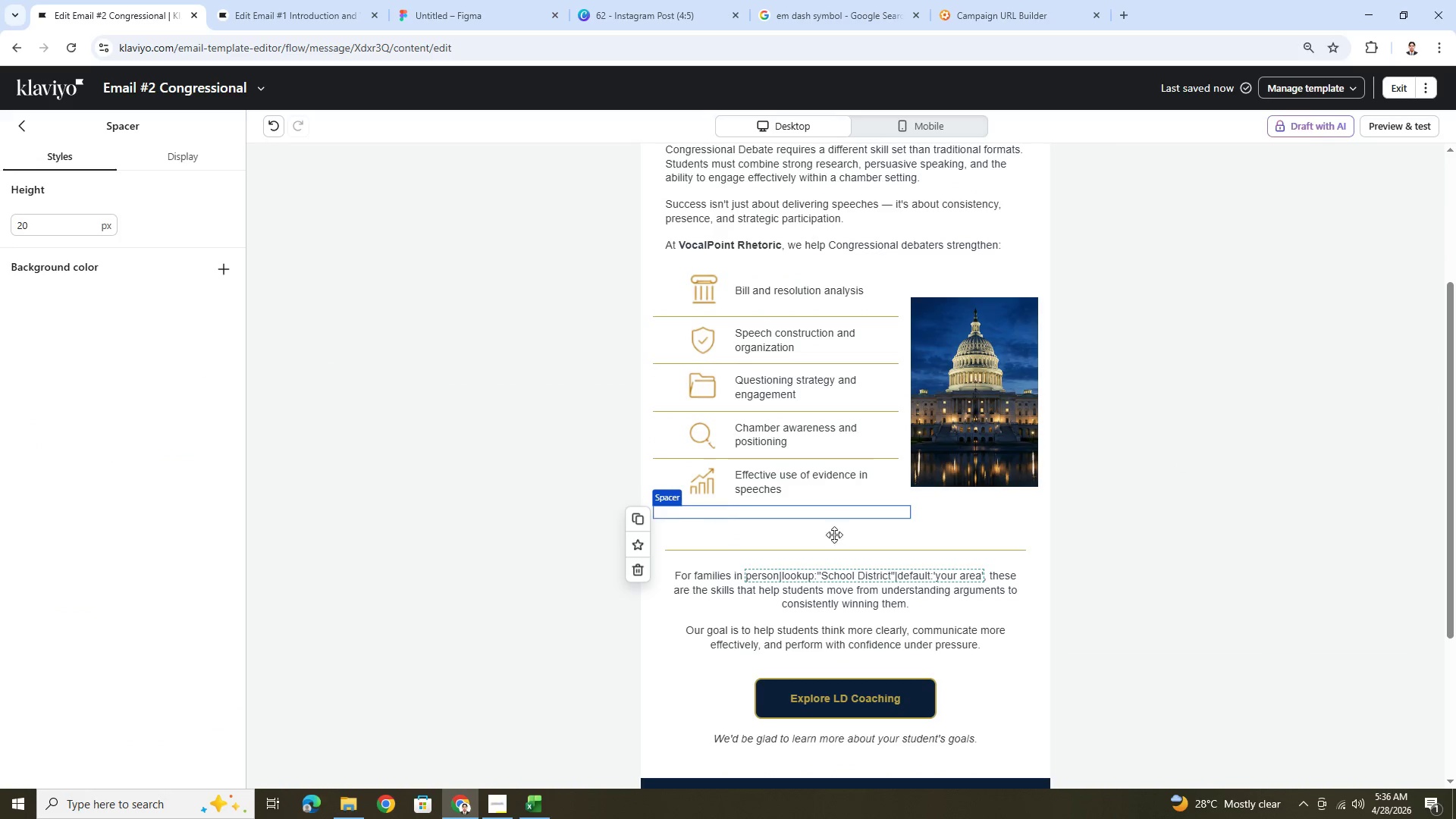 
left_click([1127, 613])
 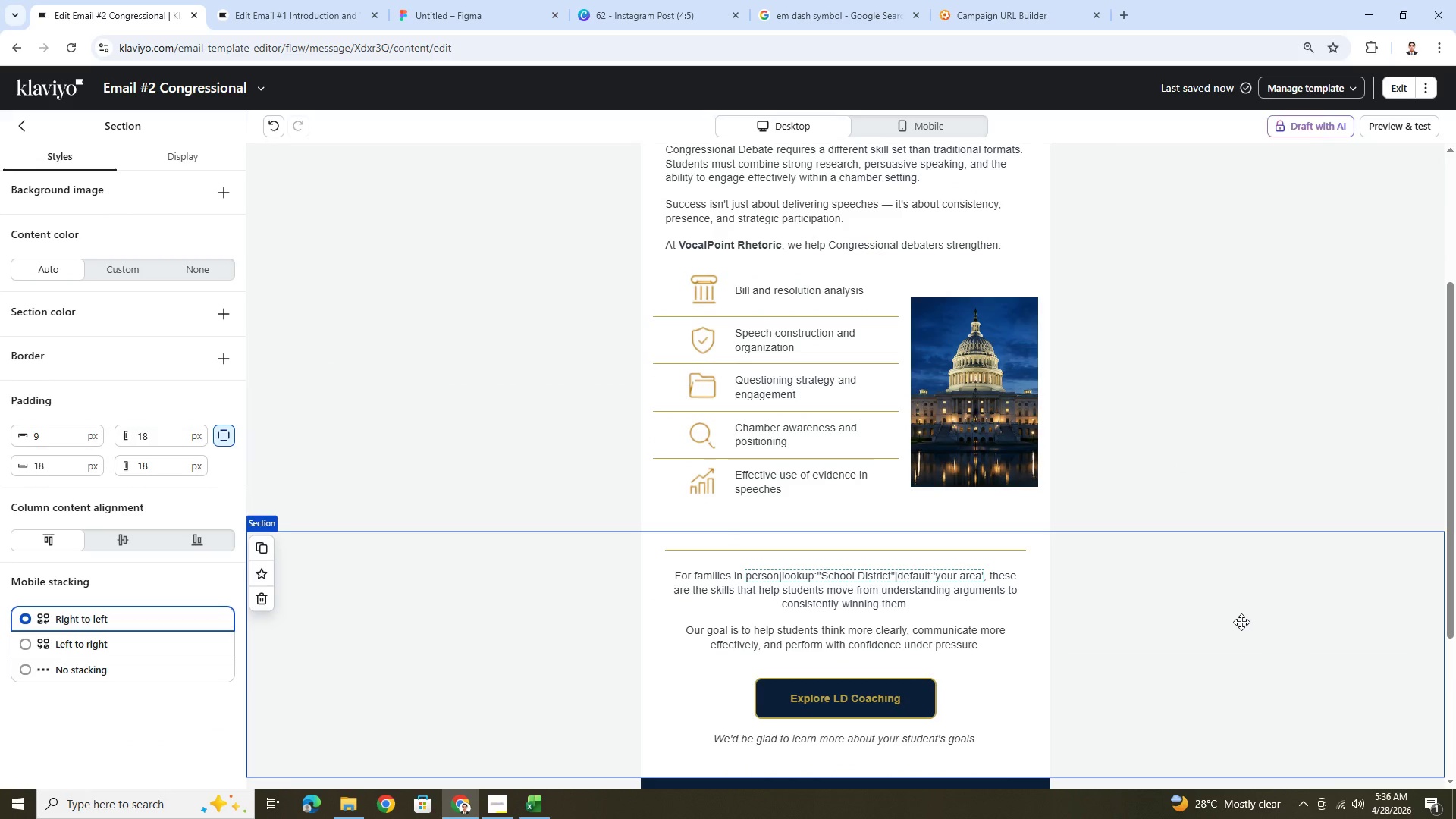 
scroll: coordinate [1245, 620], scroll_direction: up, amount: 2.0
 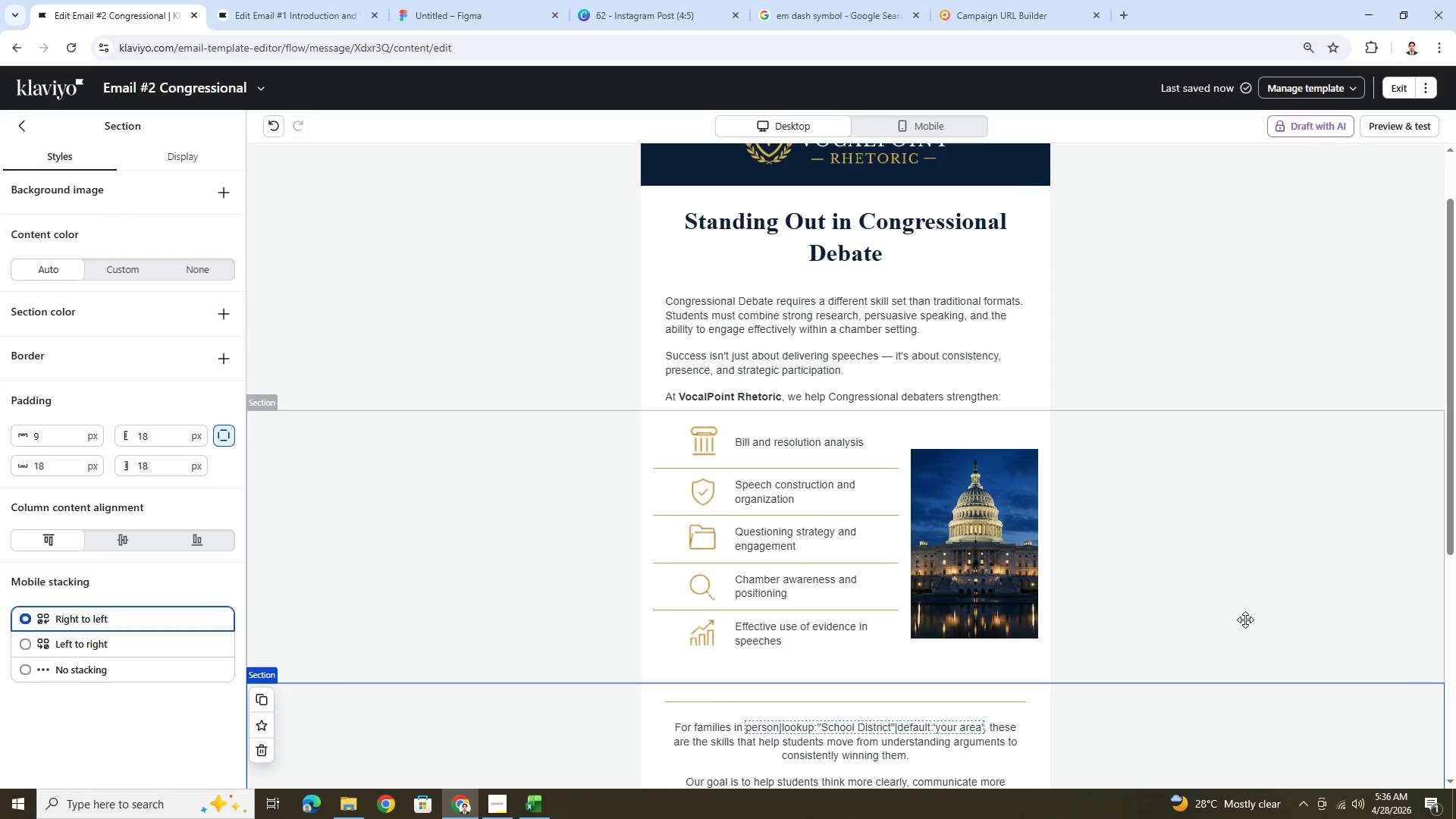 
scroll: coordinate [1247, 617], scroll_direction: down, amount: 2.0
 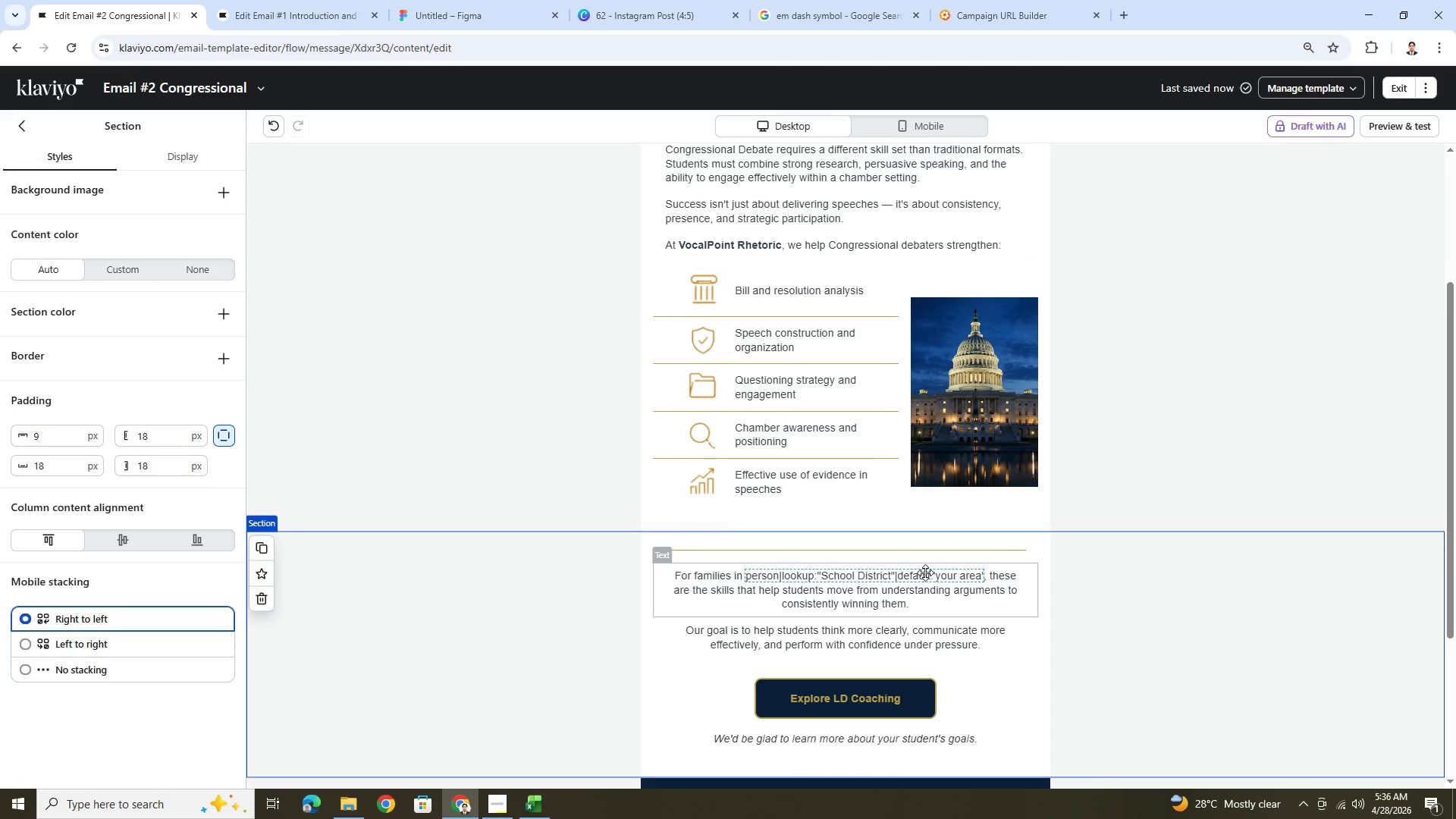 
left_click([936, 578])
 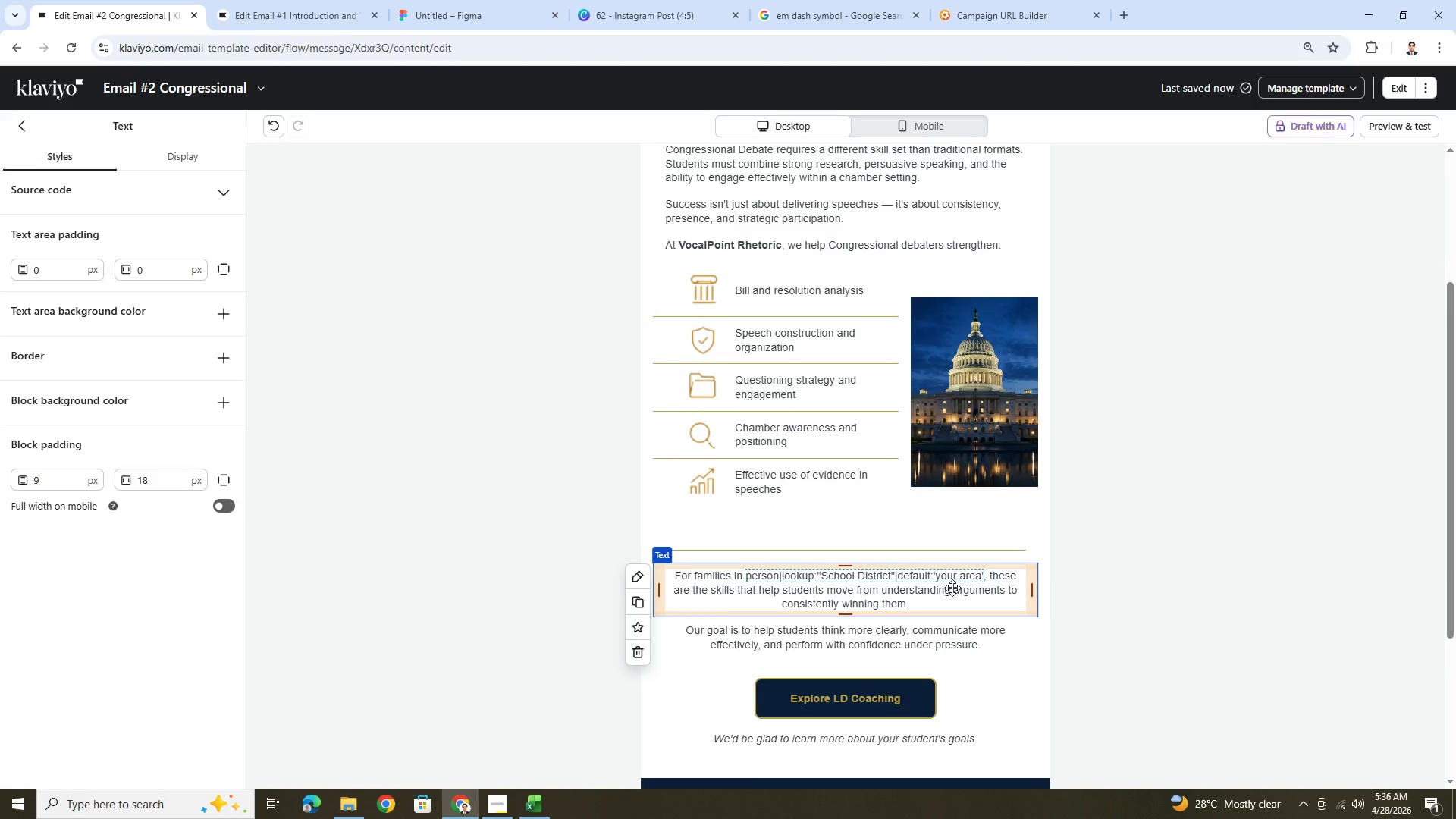 
wait(5.45)
 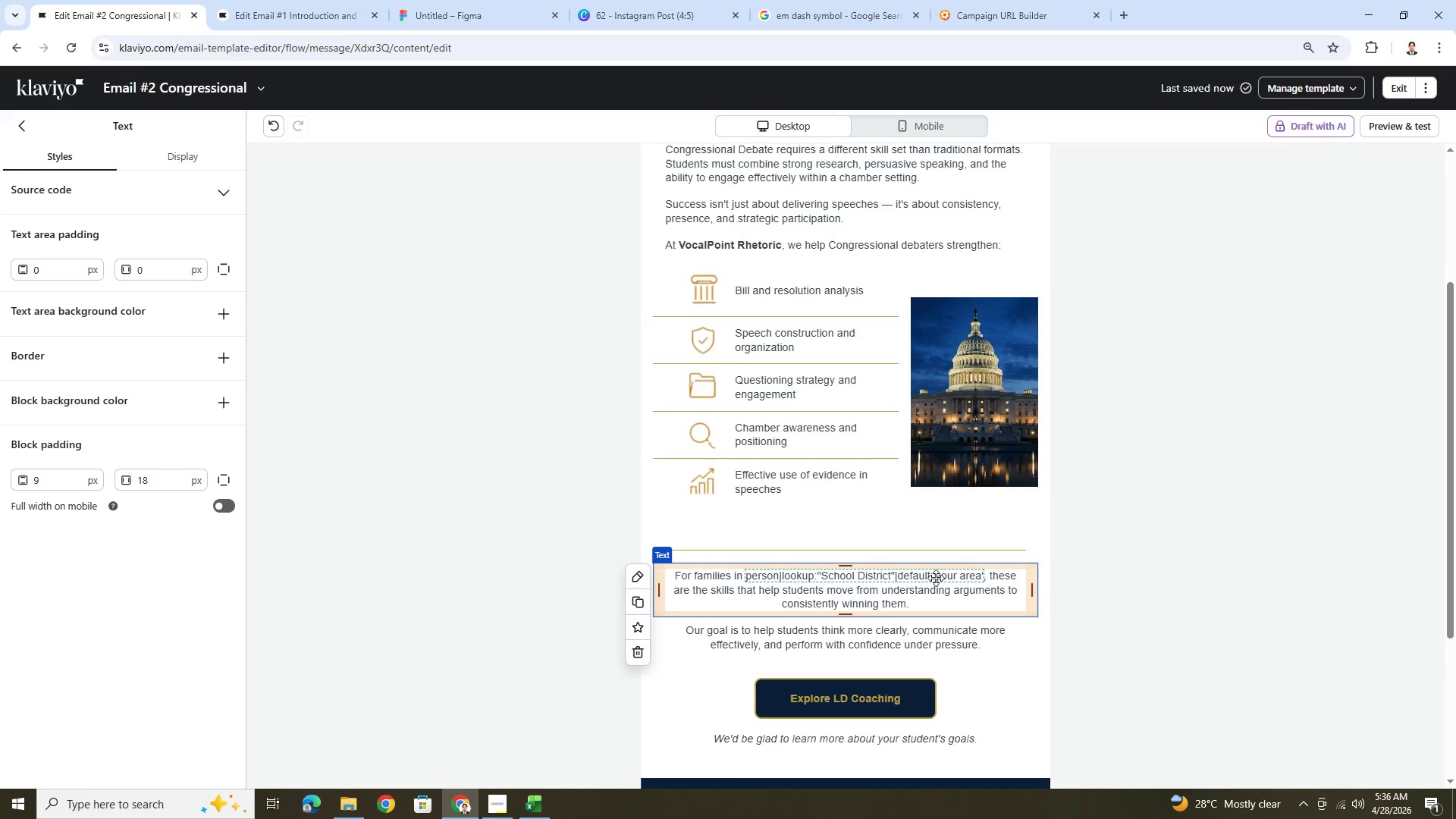 
double_click([965, 580])
 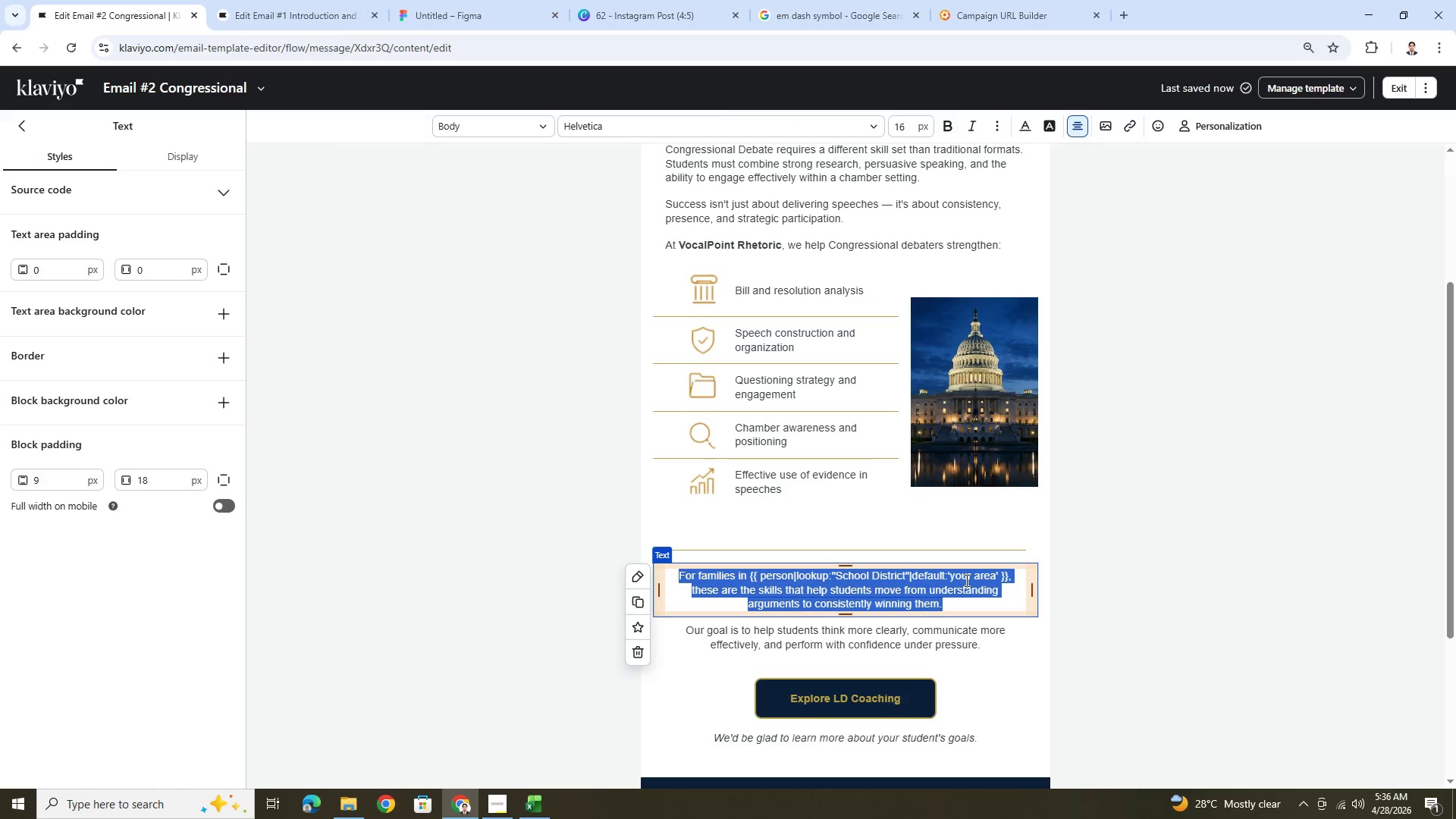 
left_click([987, 580])
 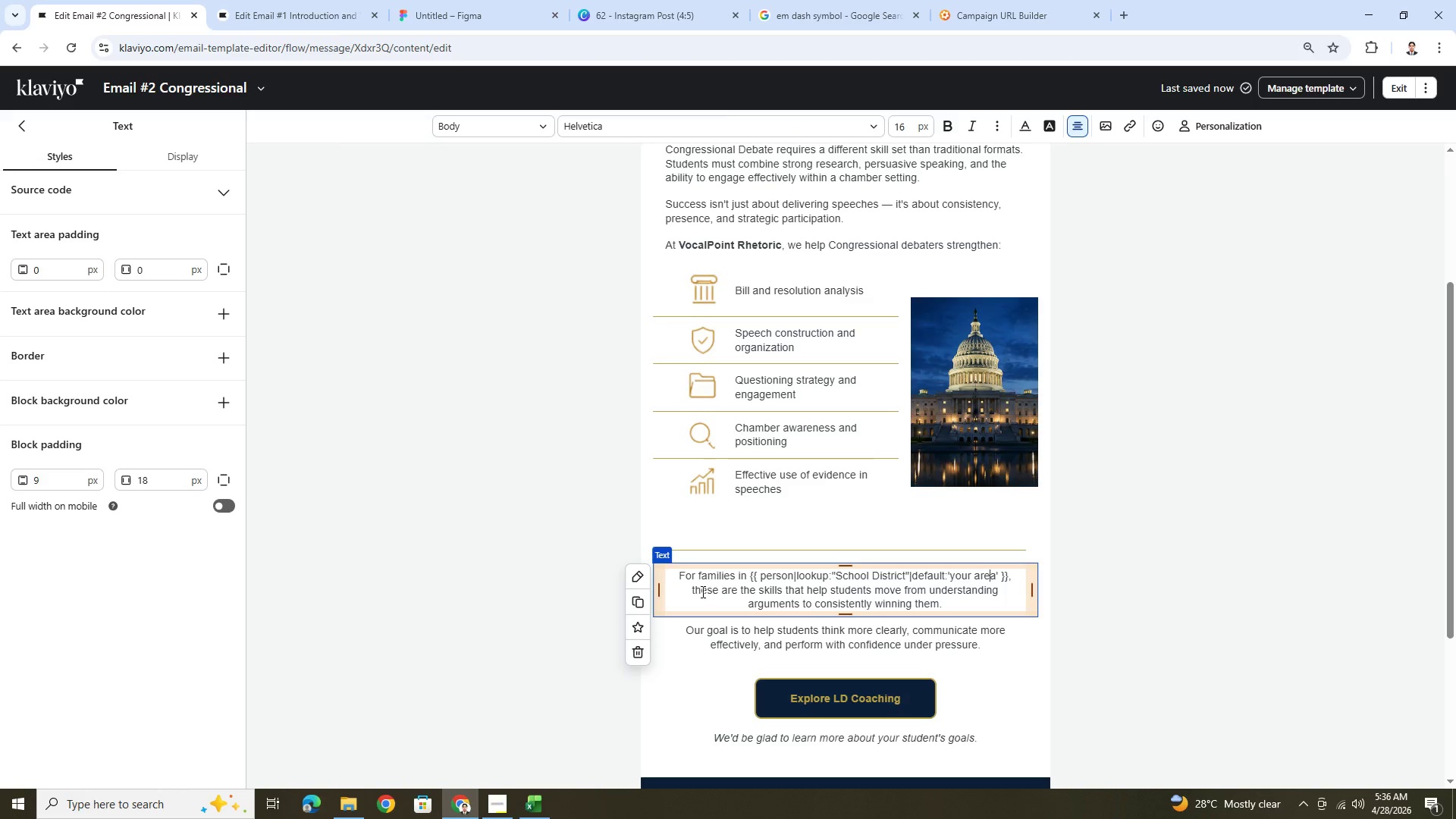 
left_click_drag(start_coordinate=[694, 592], to_coordinate=[1016, 614])
 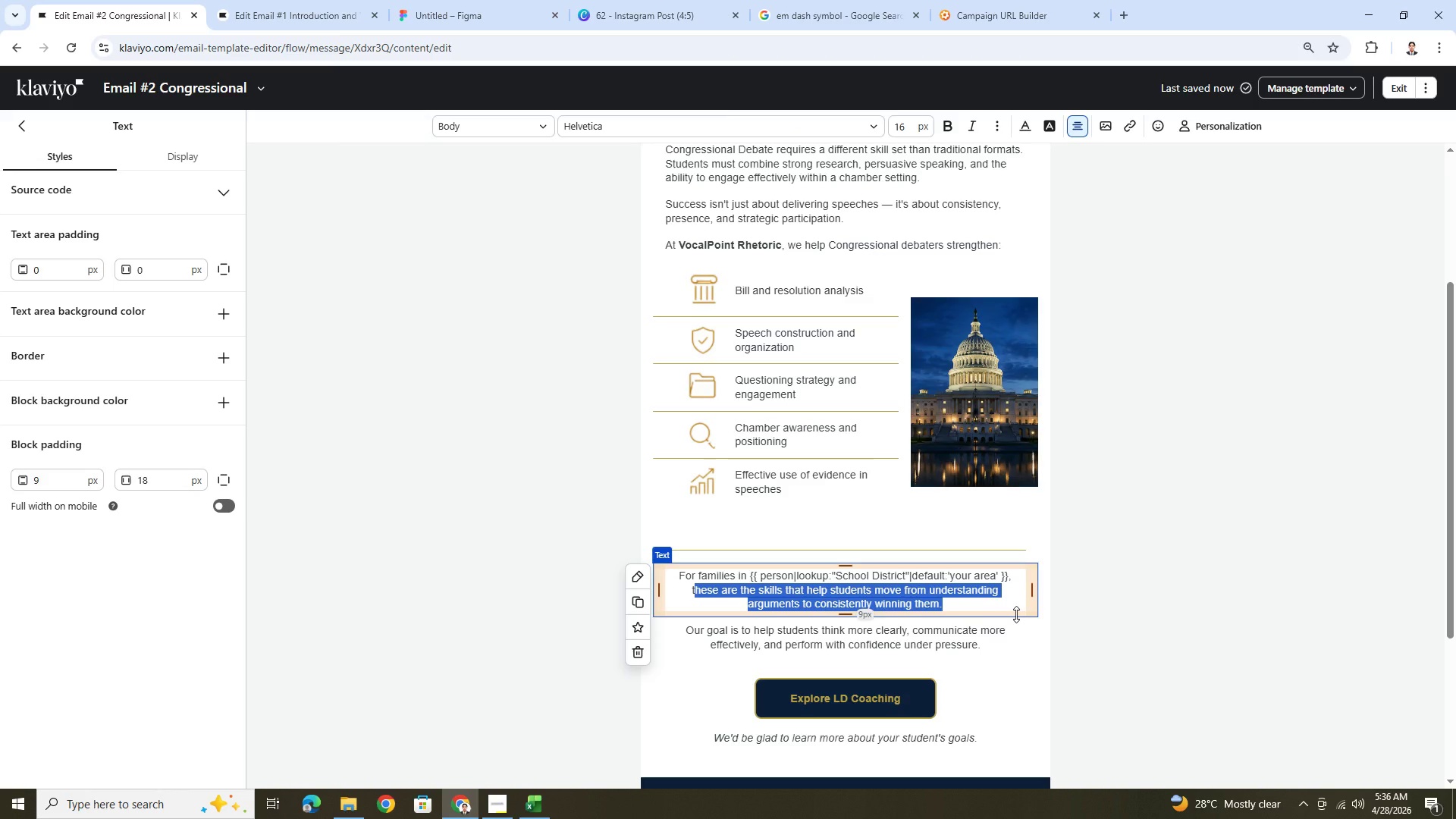 
type(this)
key(Backspace)
key(Backspace)
key(Backspace)
key(Backspace)
type(his )
 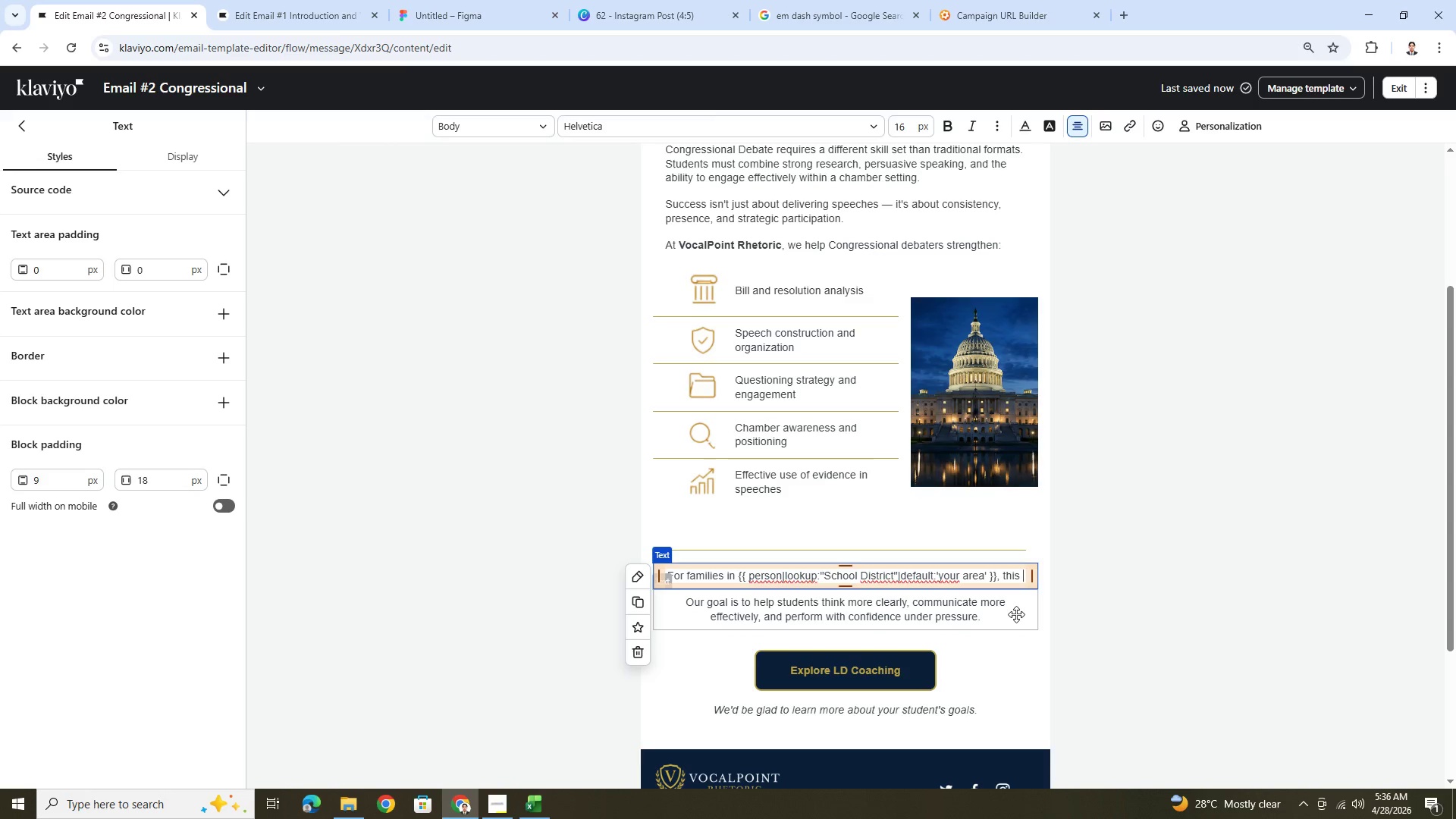 
wait(5.52)
 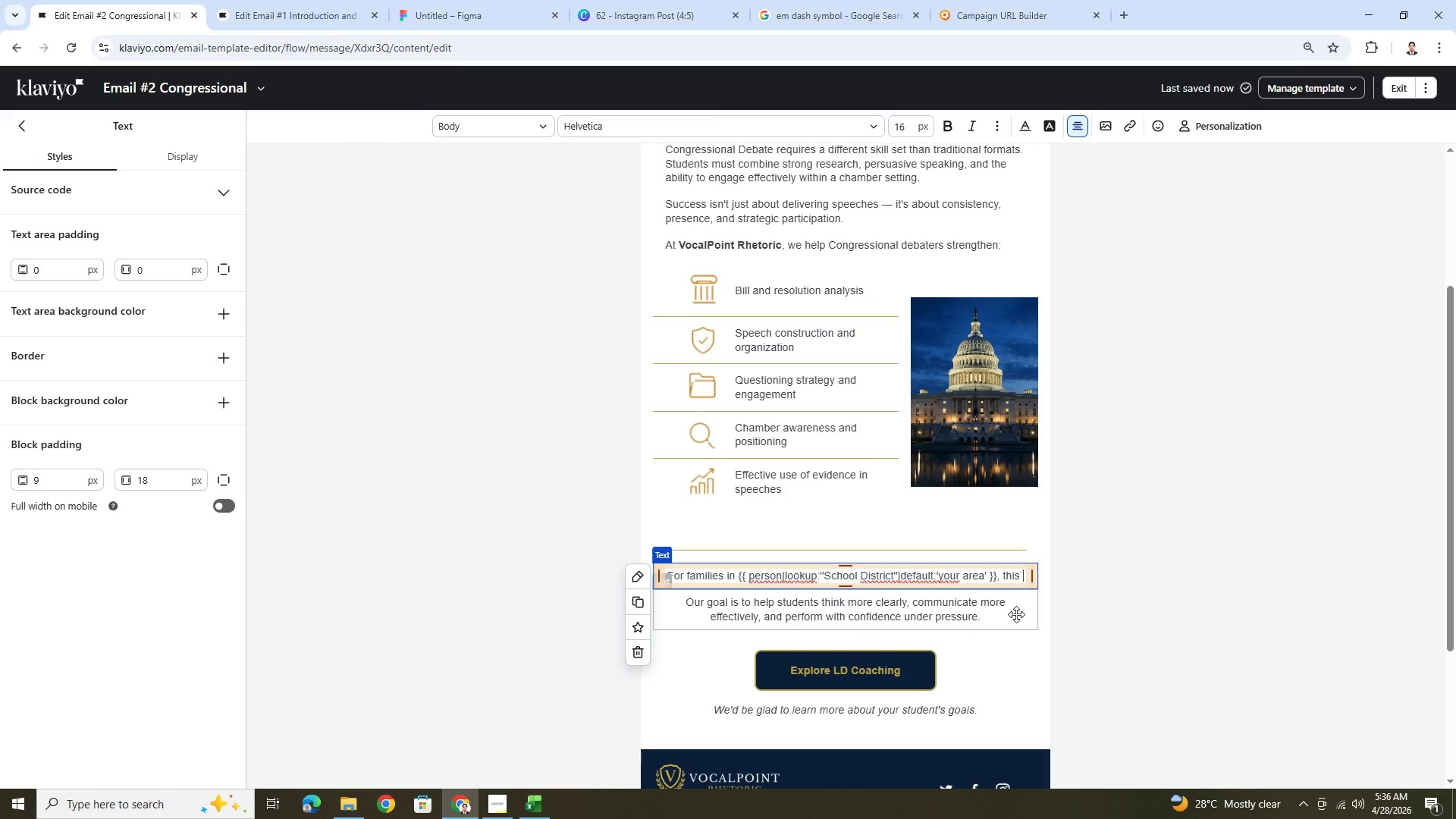 
type(structured approach helps students)
 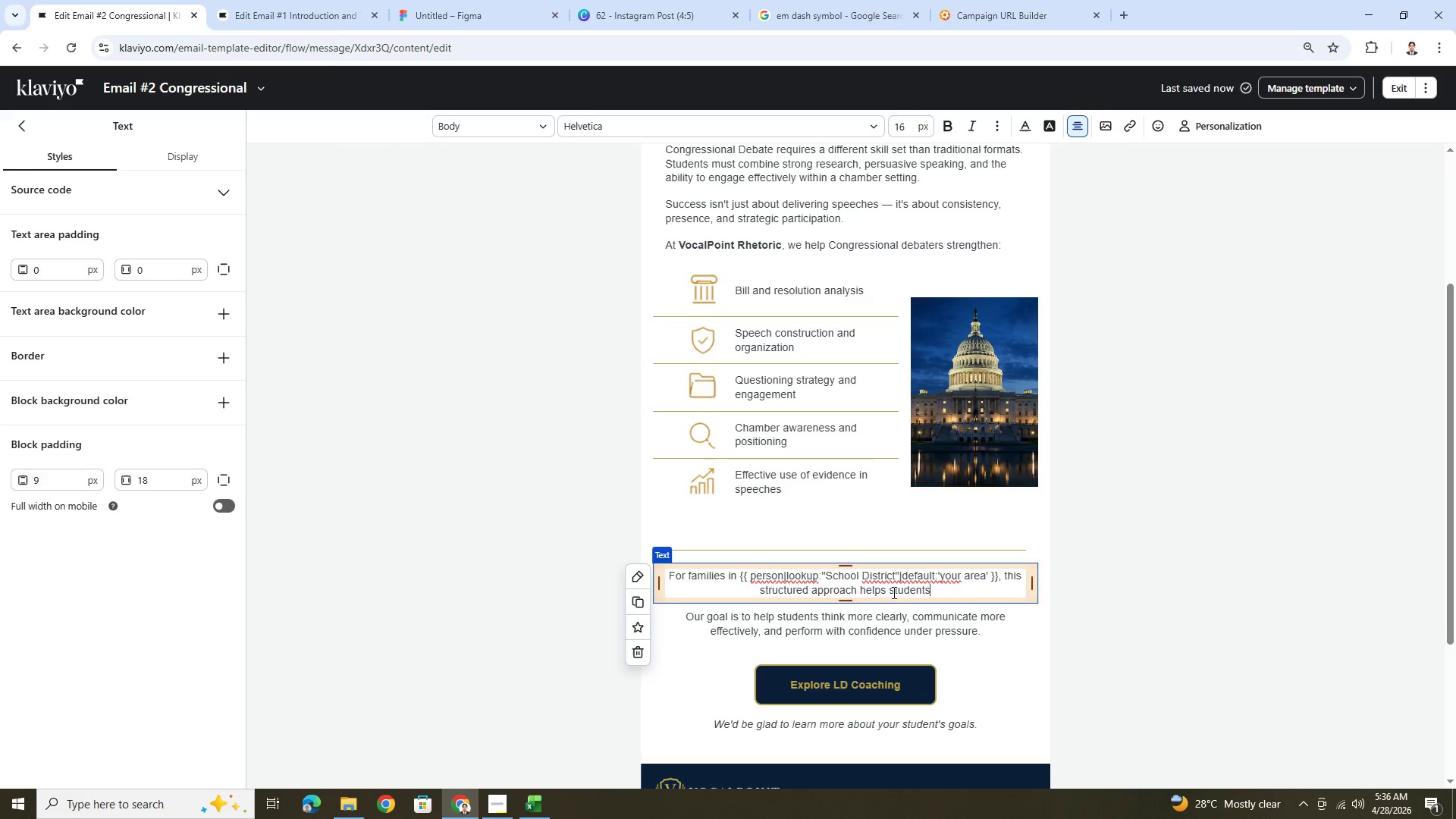 
left_click([886, 588])
 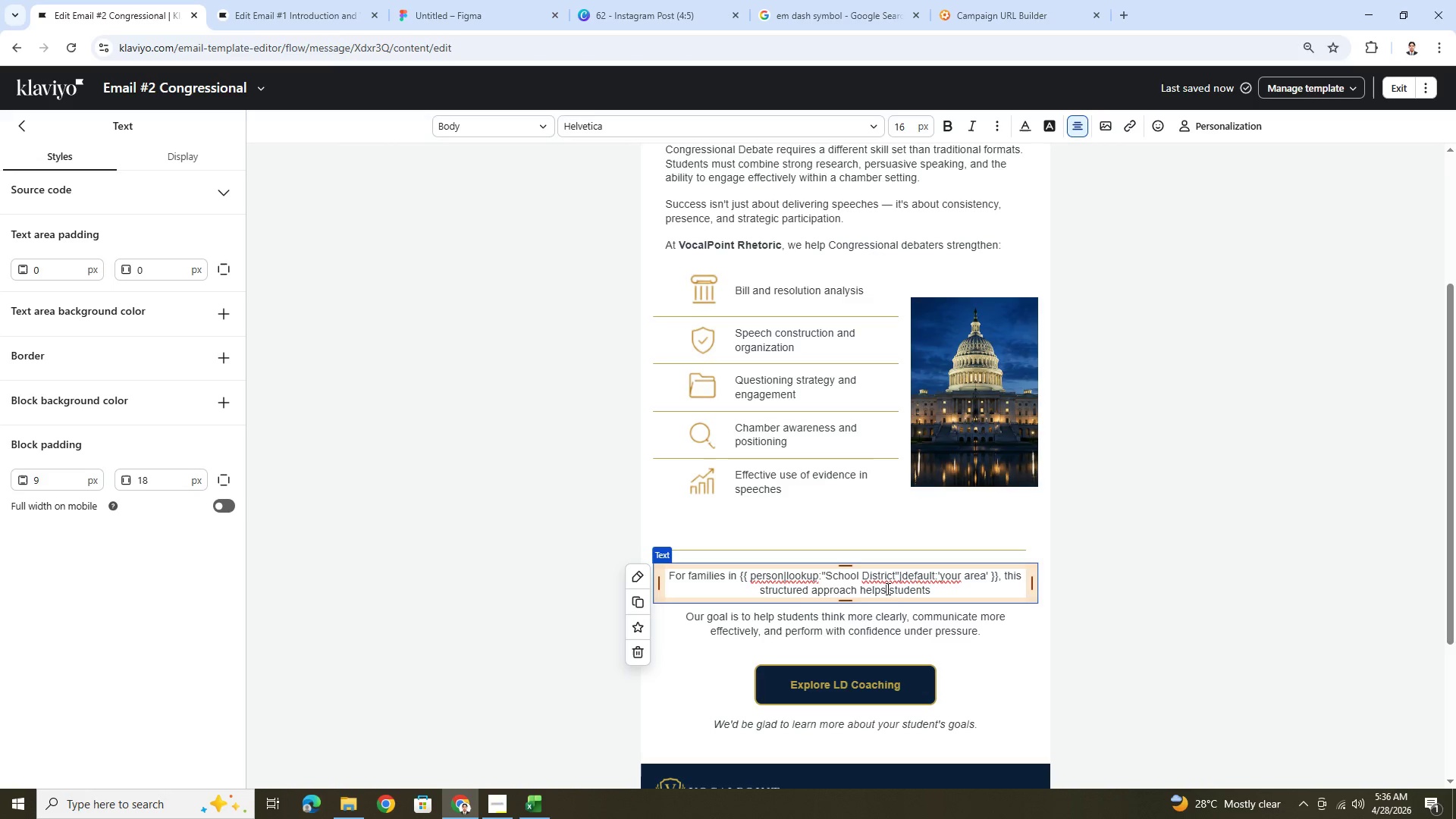 
key(Backspace)
 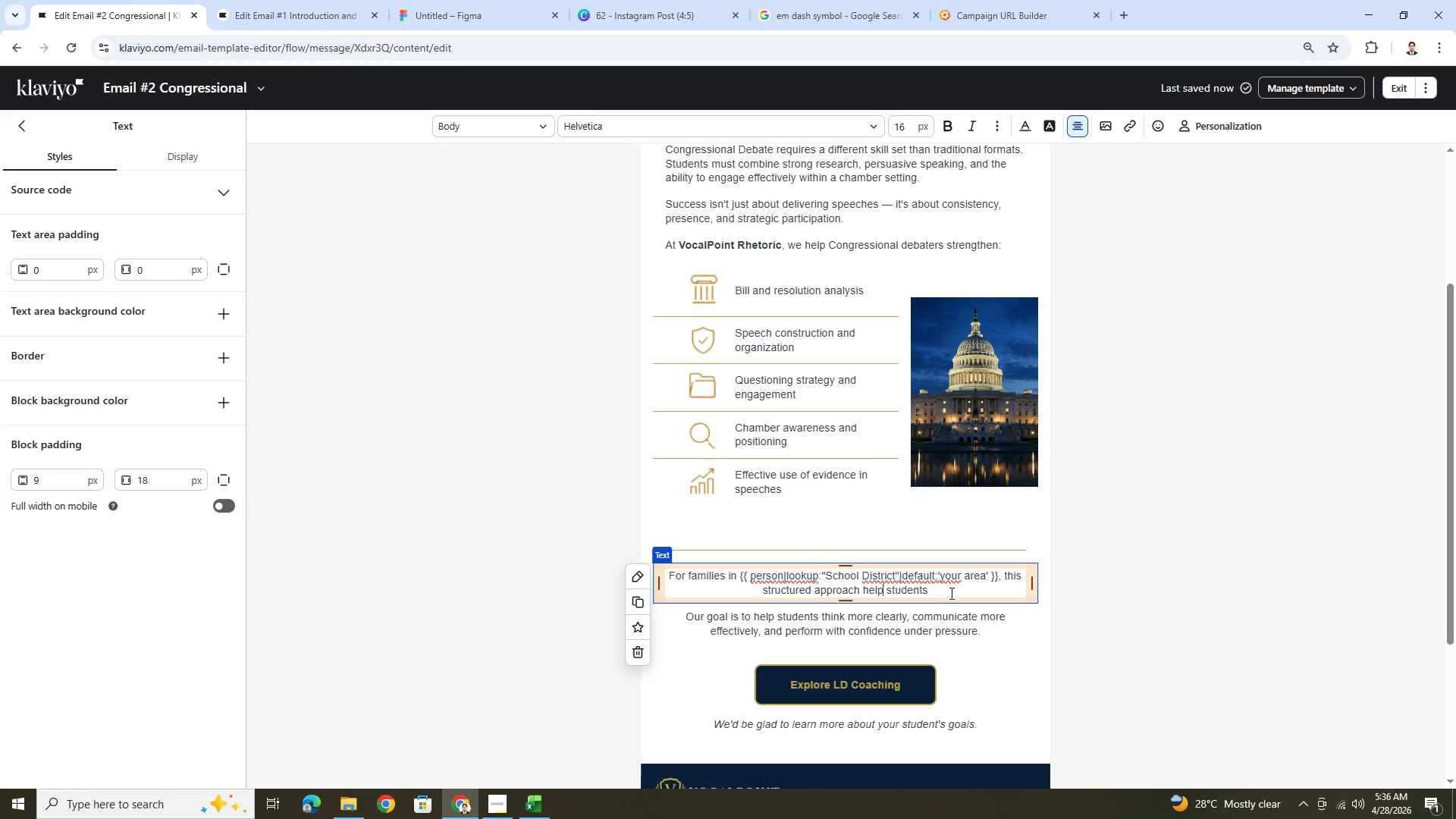 
left_click([952, 592])
 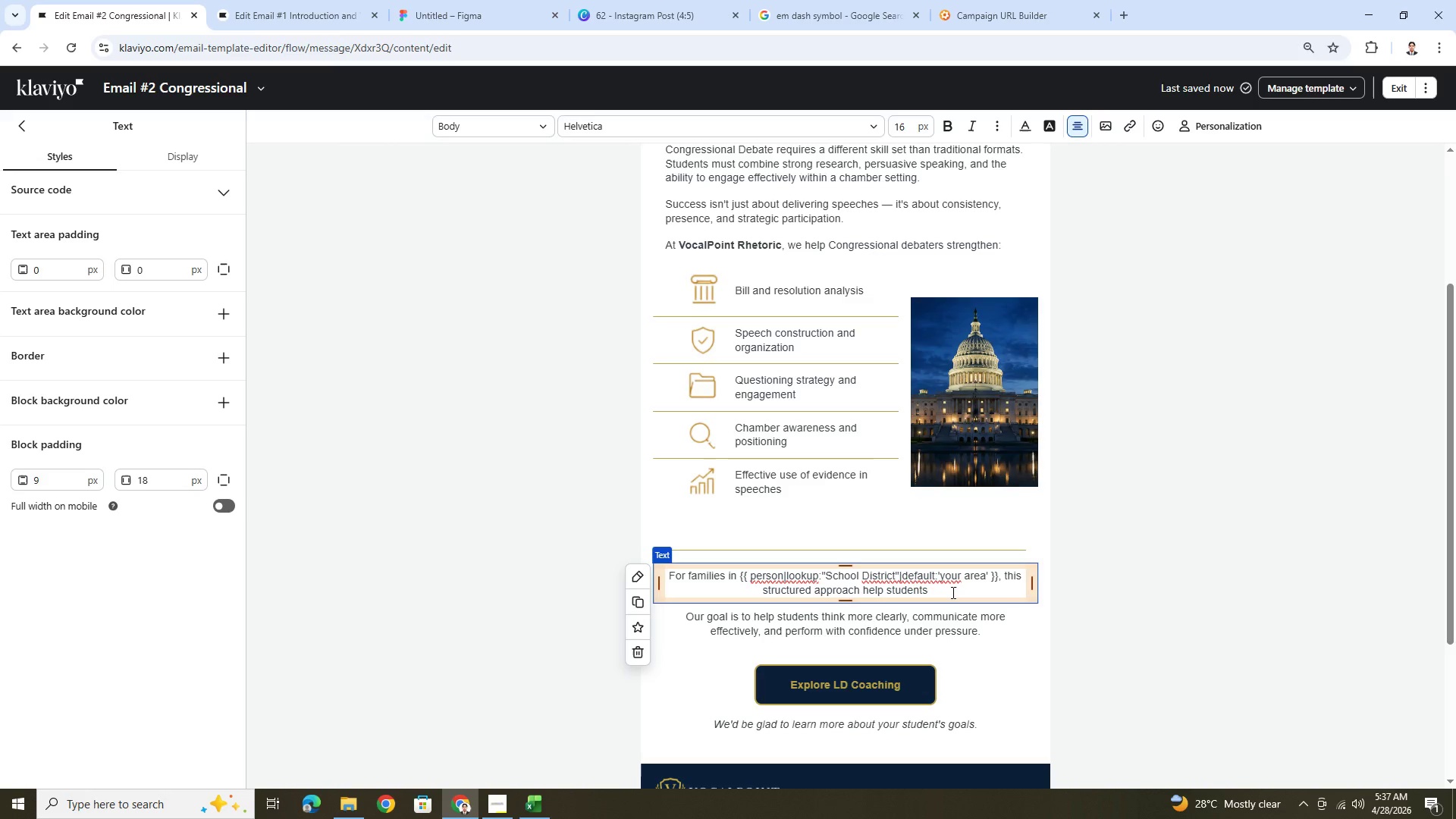 
type( become more confident)
 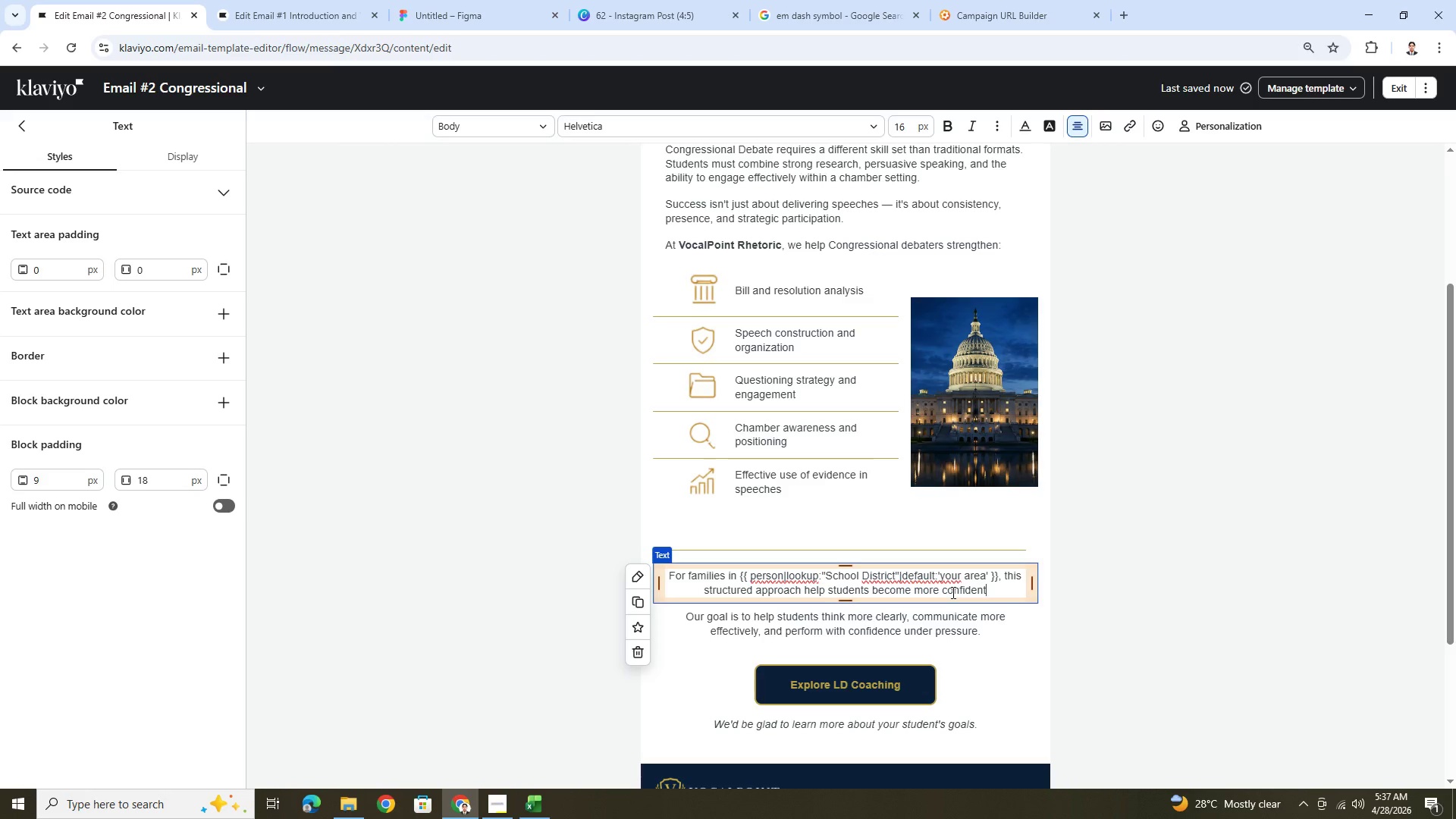 
type( and more effective in competitive chamvber)
key(Backspace)
key(Backspace)
key(Backspace)
key(Backspace)
type(bers.)
 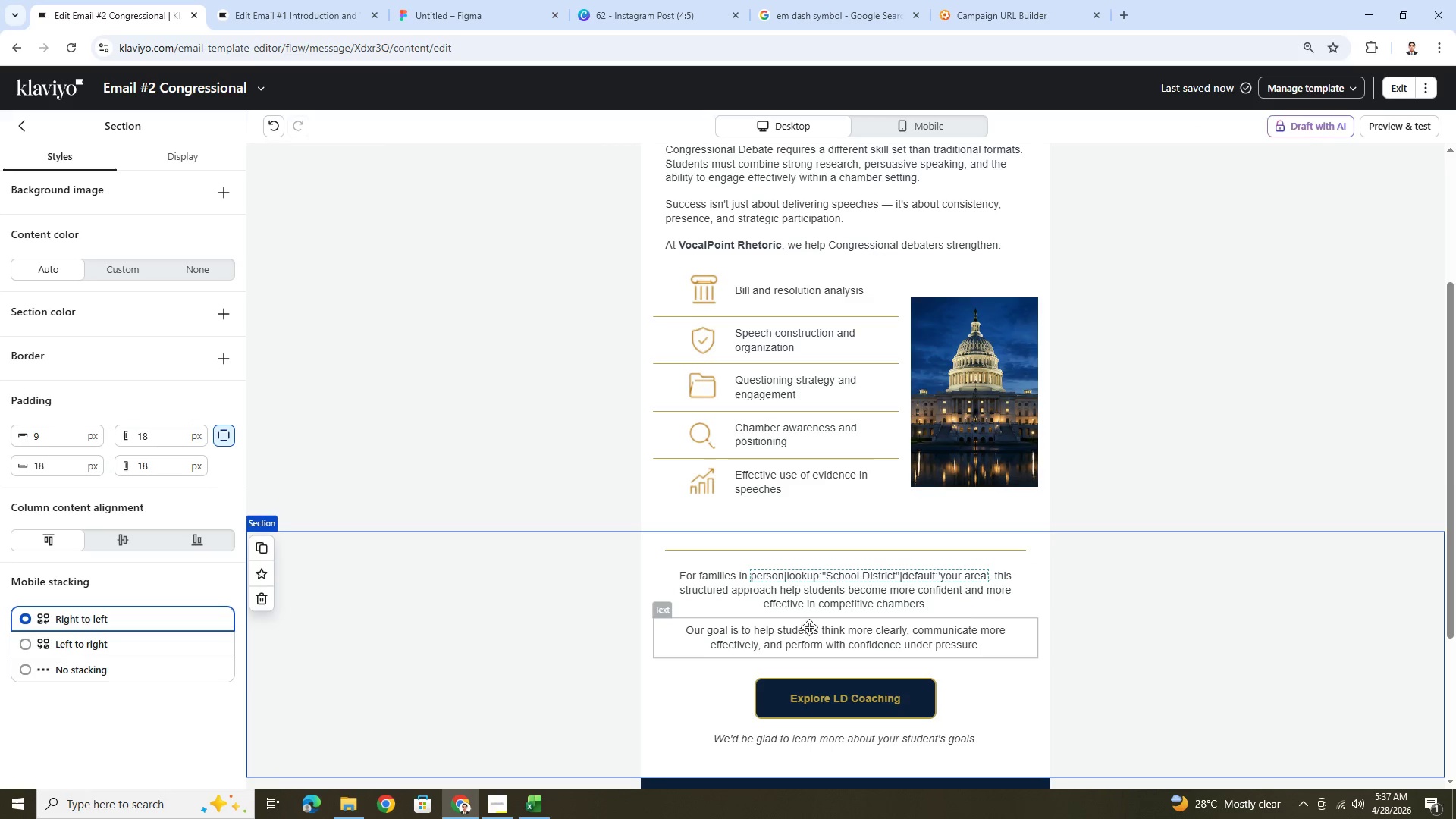 
wait(6.05)
 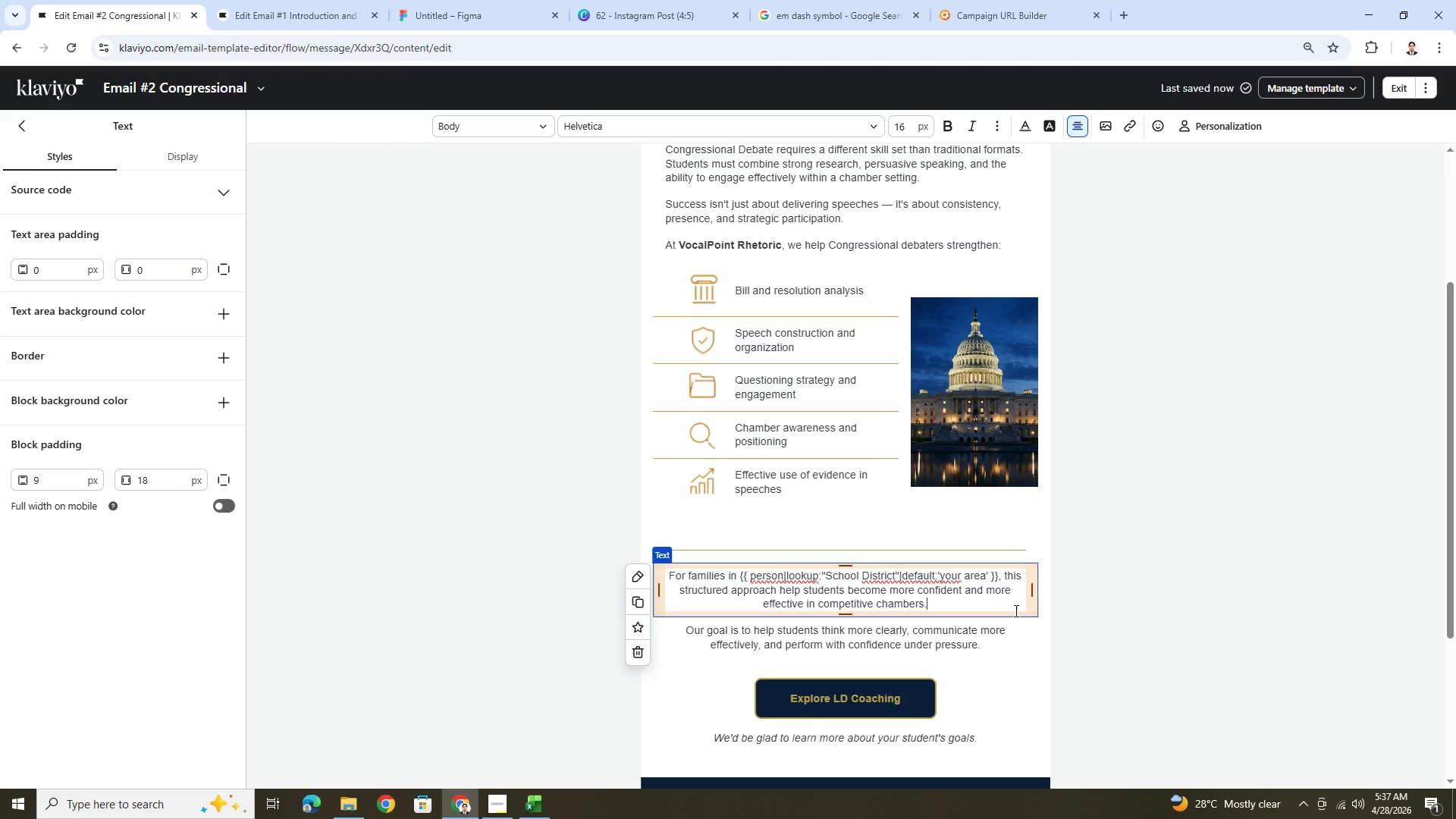 
double_click([796, 644])
 